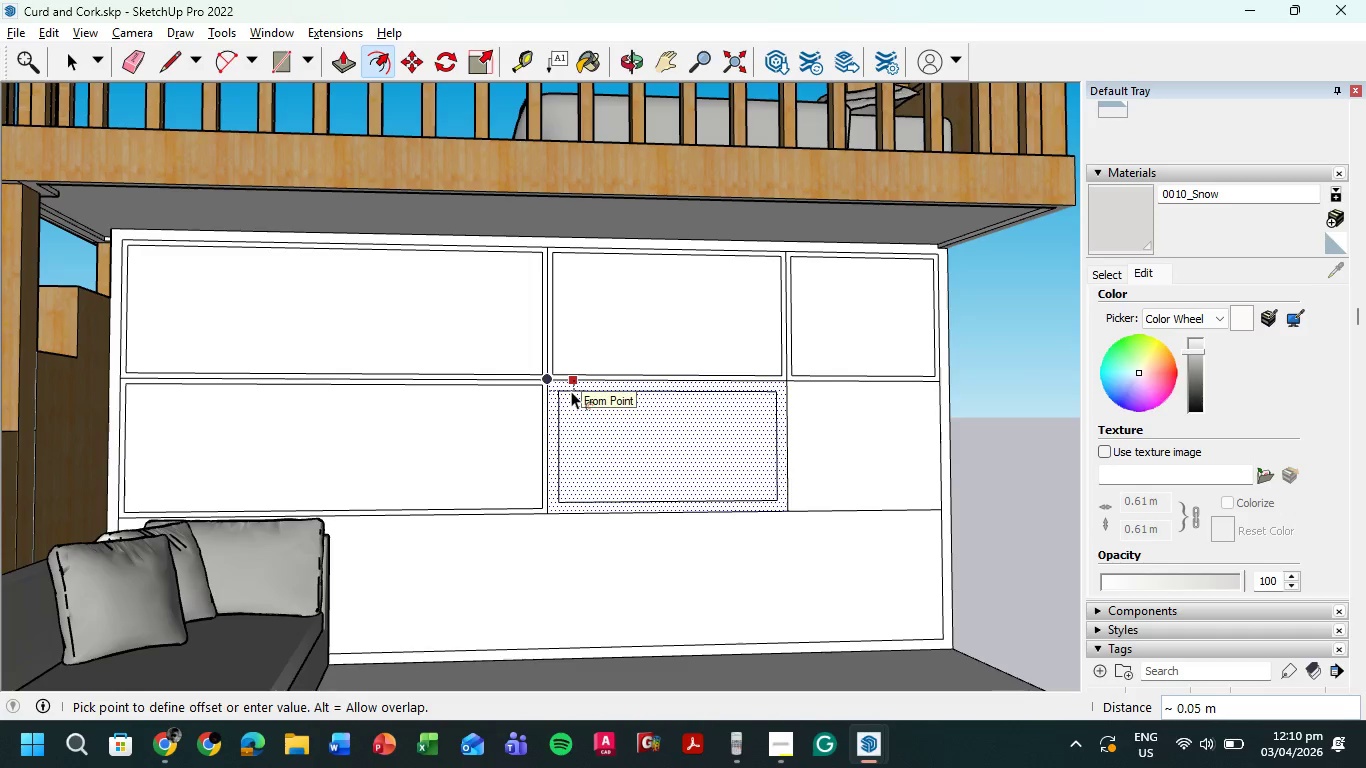 
key(Numpad0)
 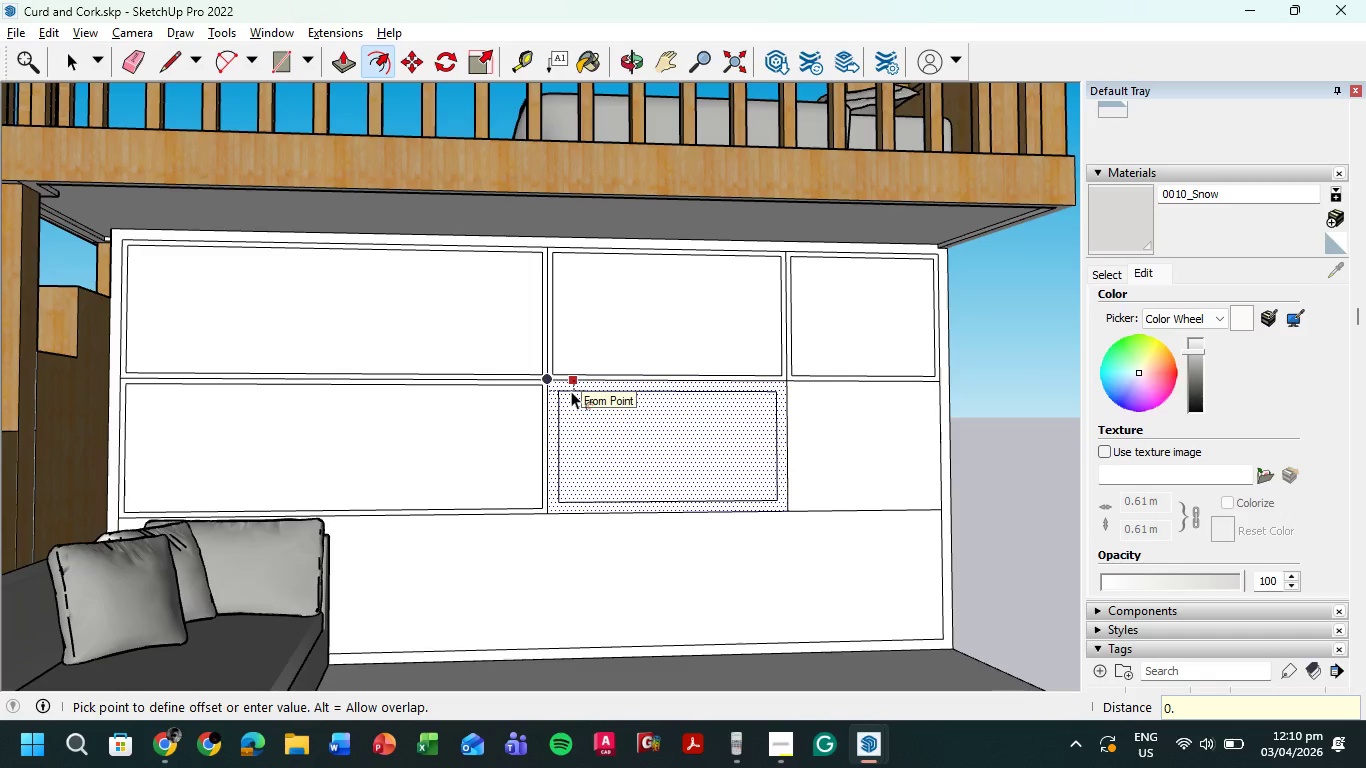 
key(NumpadDecimal)
 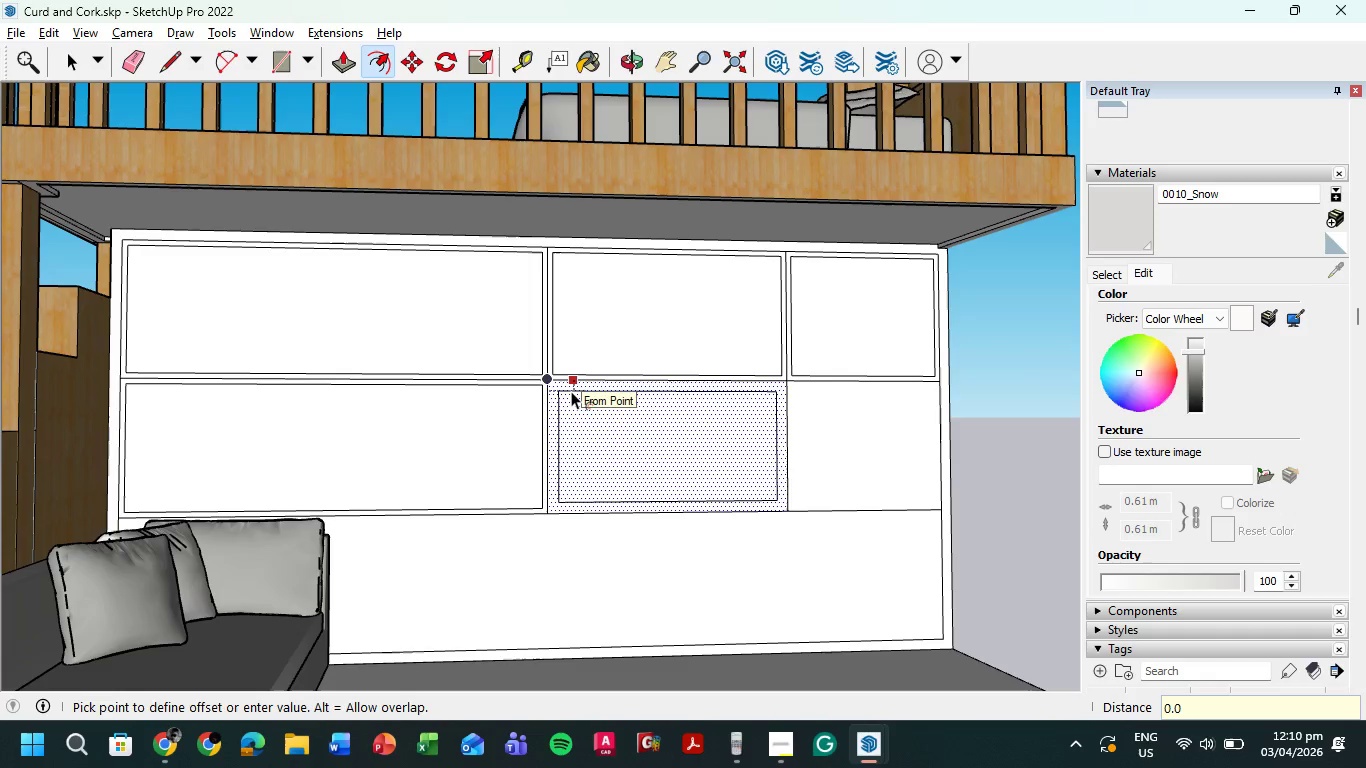 
key(Numpad0)
 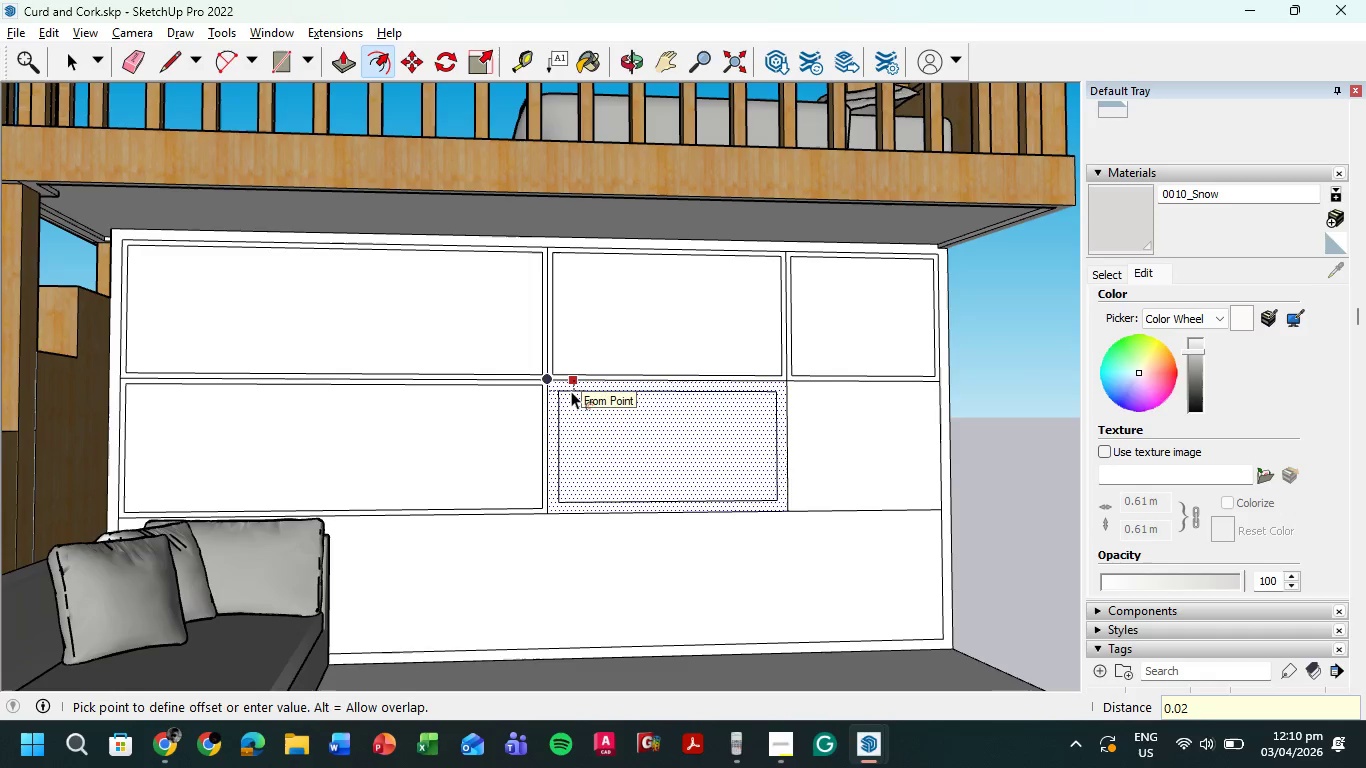 
key(Numpad2)
 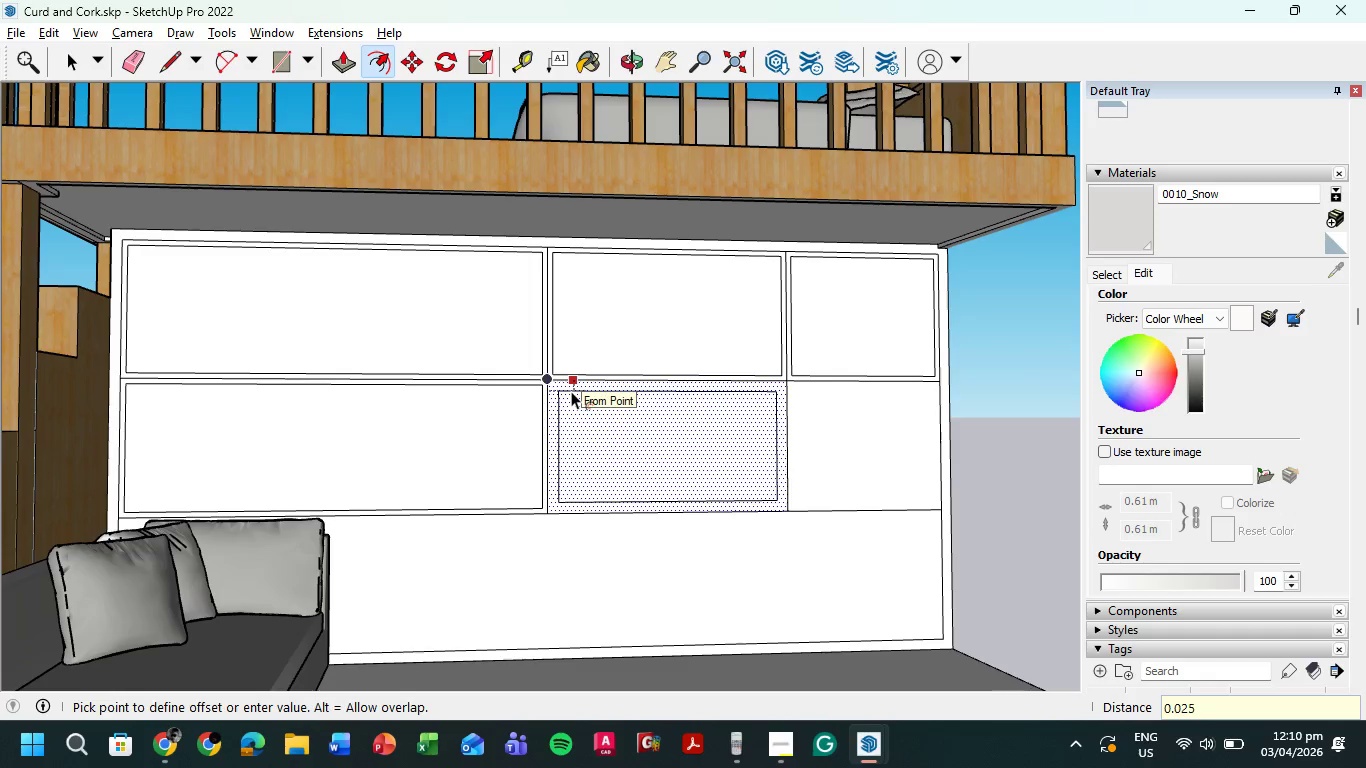 
key(Numpad5)
 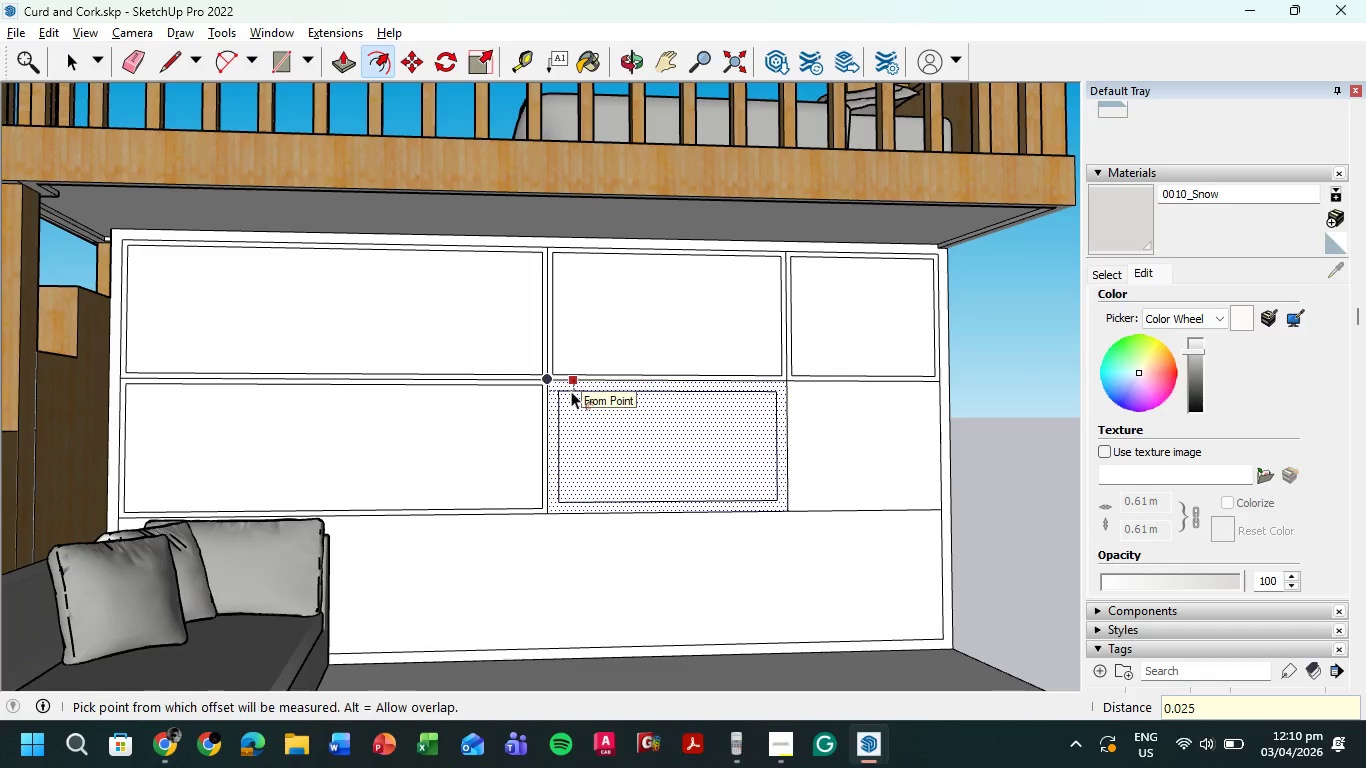 
key(NumpadEnter)
 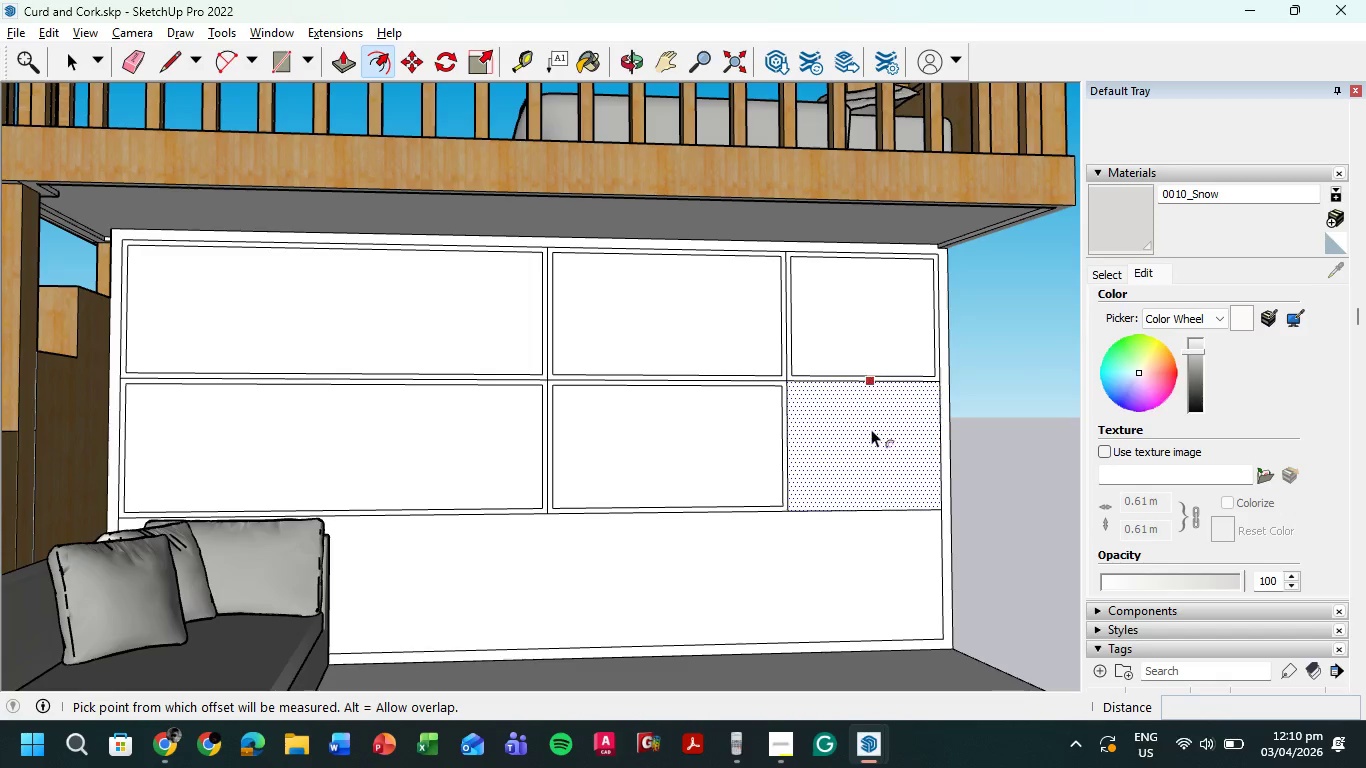 
left_click([863, 424])
 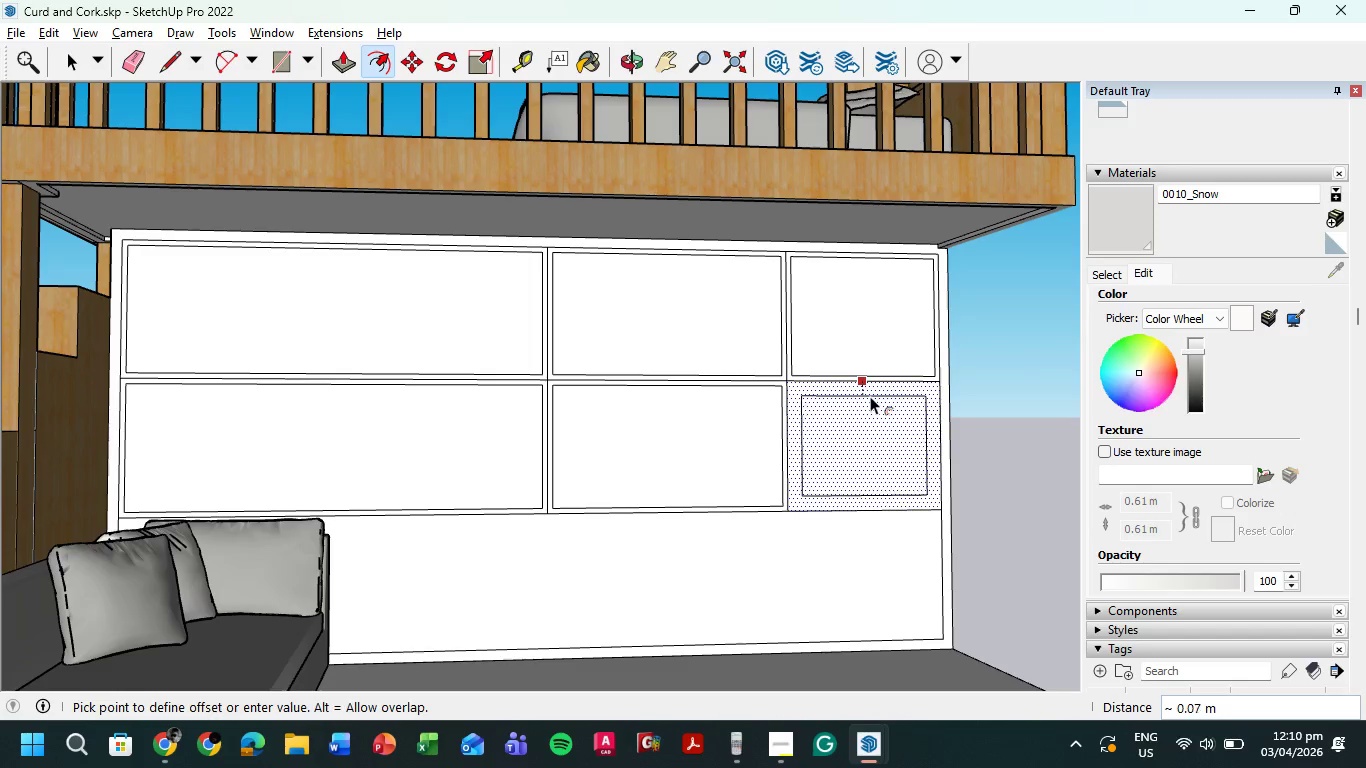 
key(Numpad0)
 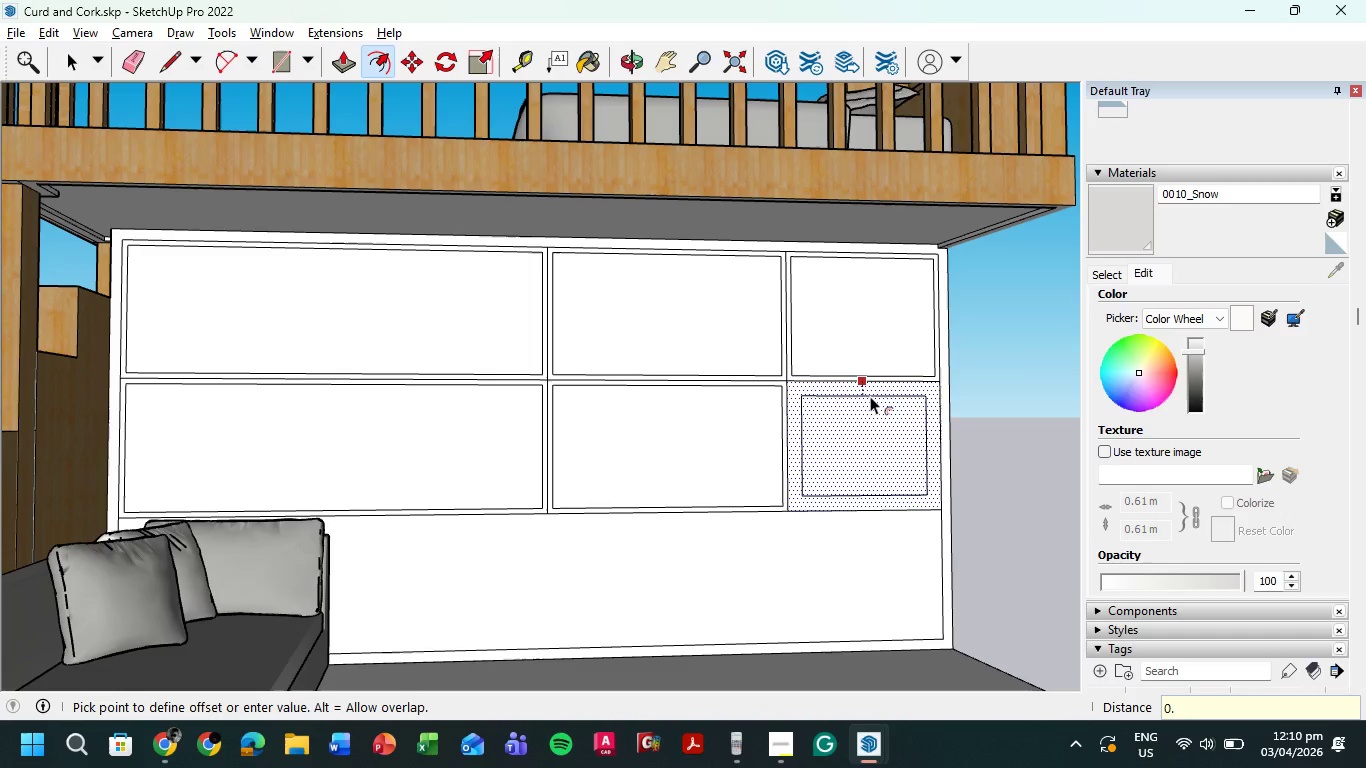 
key(NumpadDecimal)
 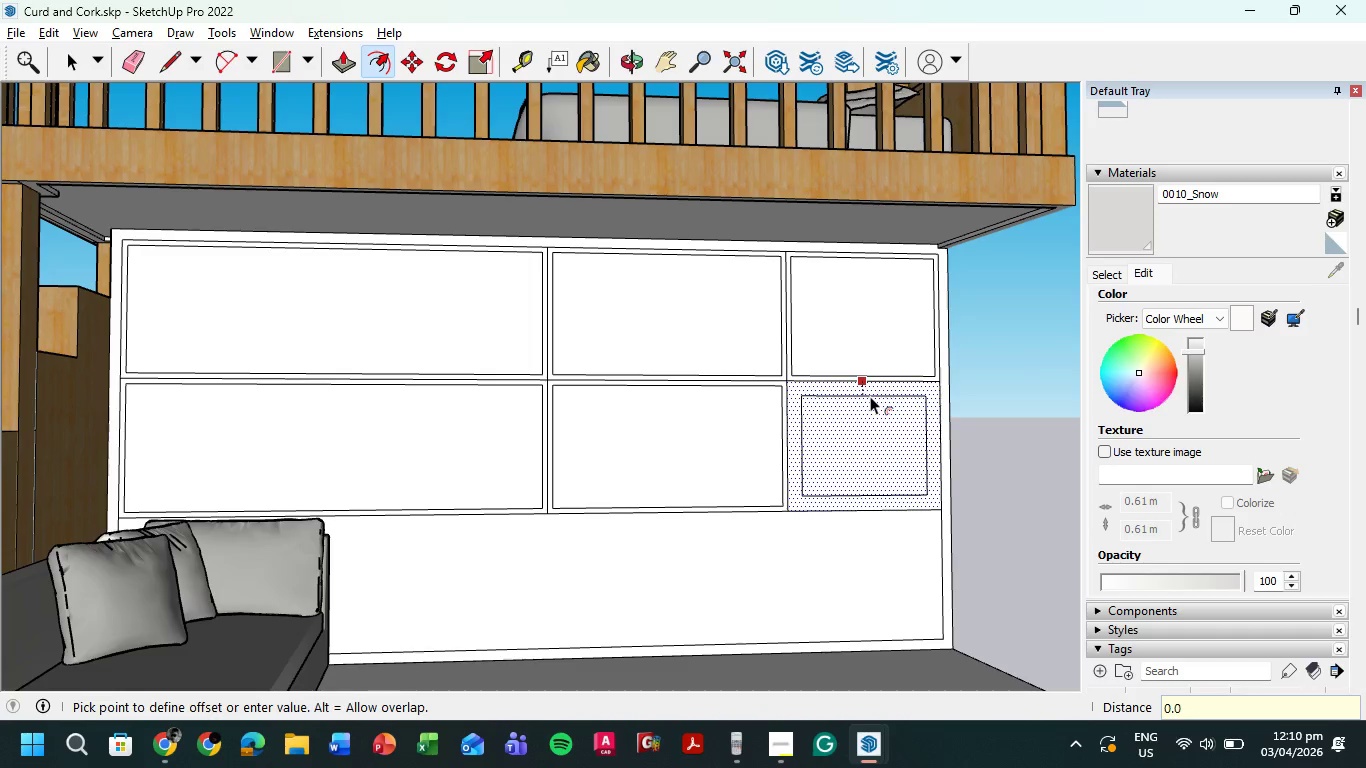 
key(Numpad0)
 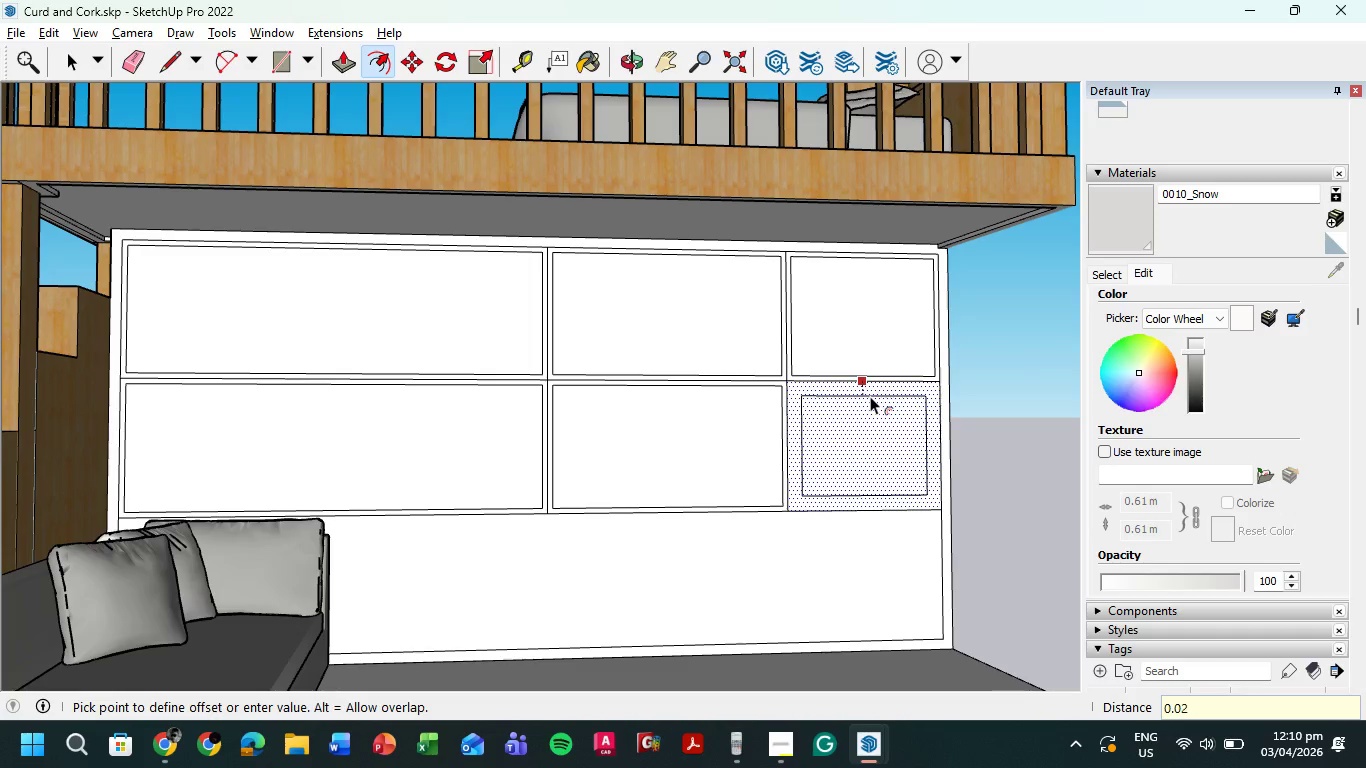 
key(Numpad2)
 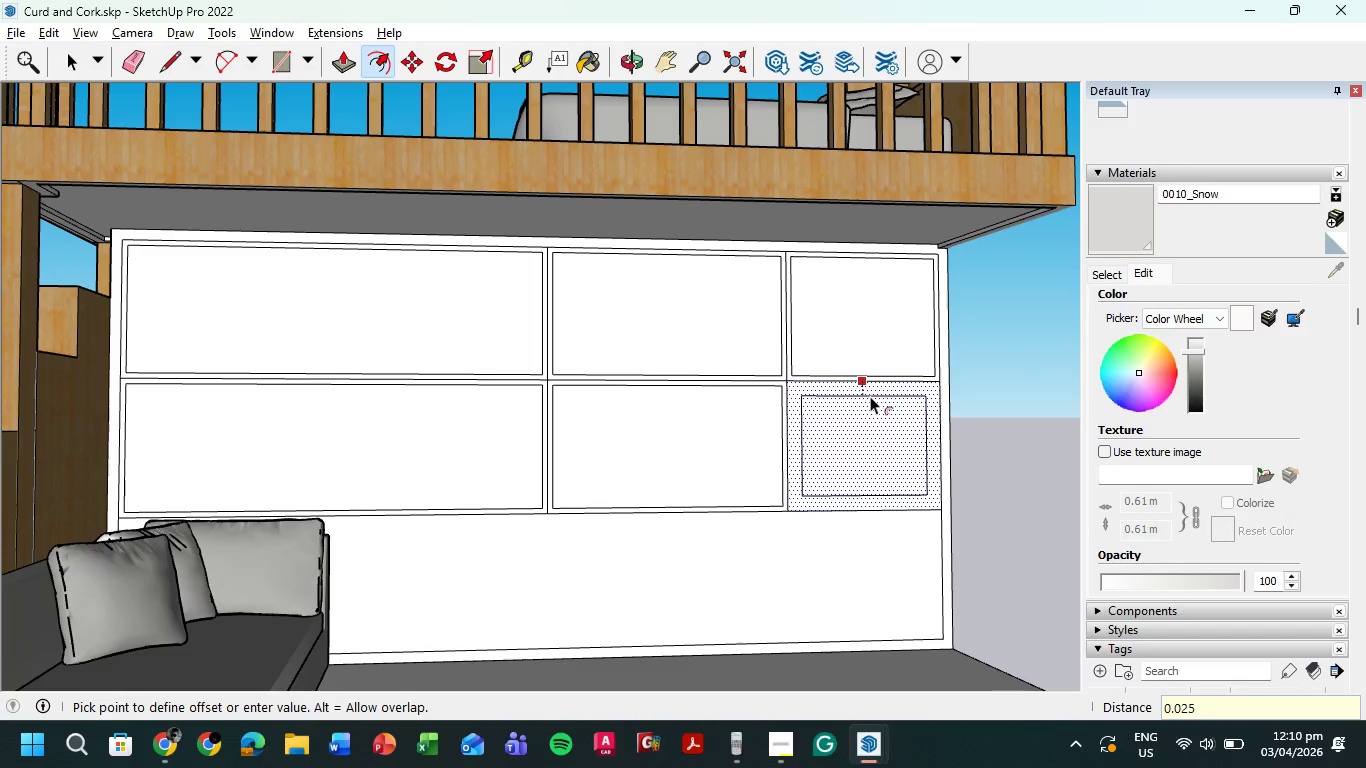 
key(Numpad5)
 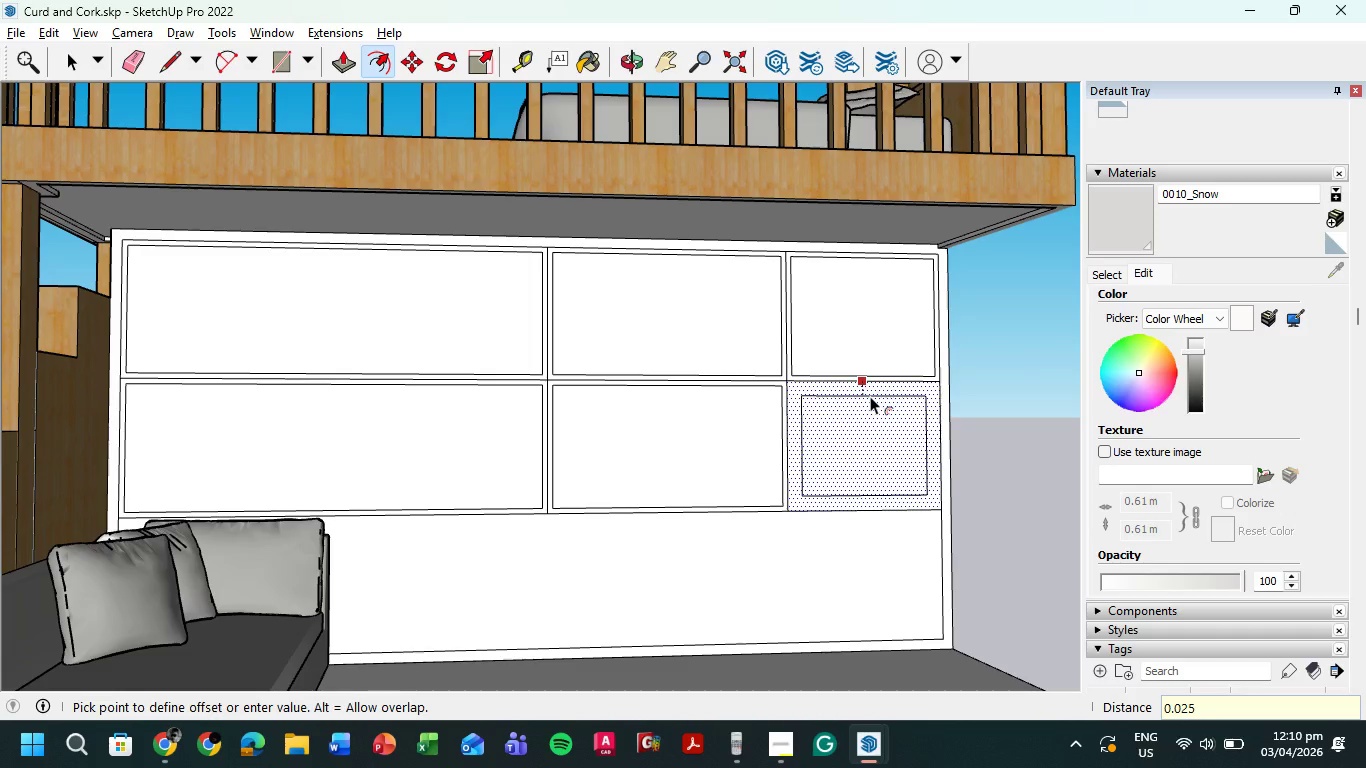 
key(NumpadEnter)
 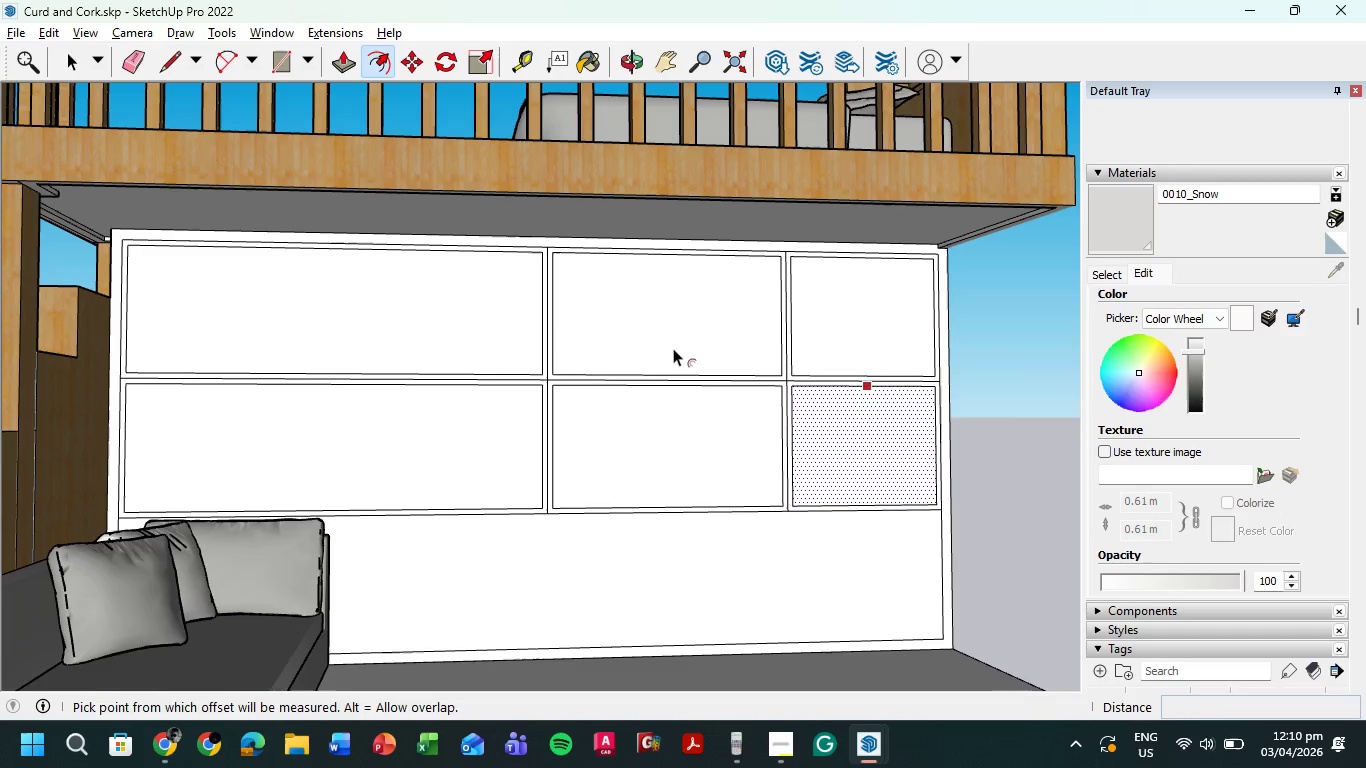 
scroll: coordinate [510, 345], scroll_direction: down, amount: 4.0
 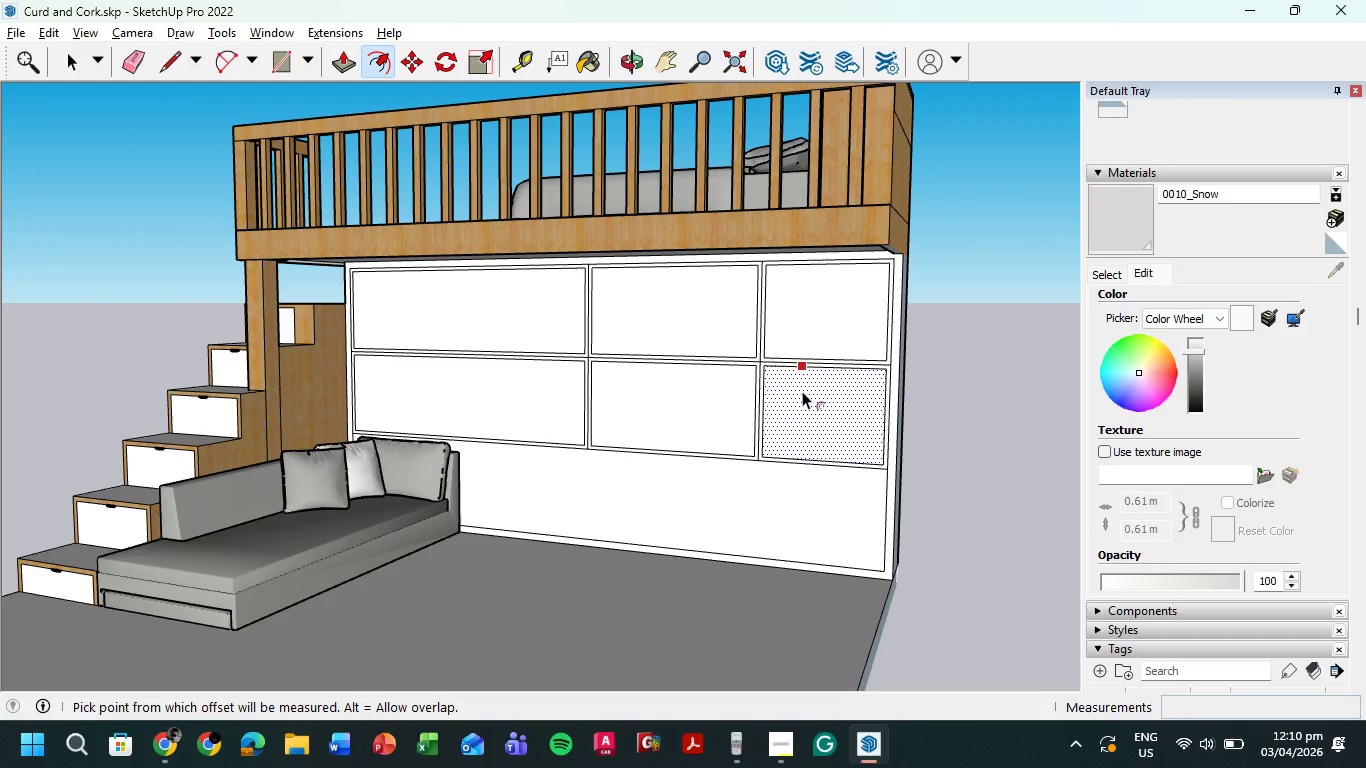 
wait(12.23)
 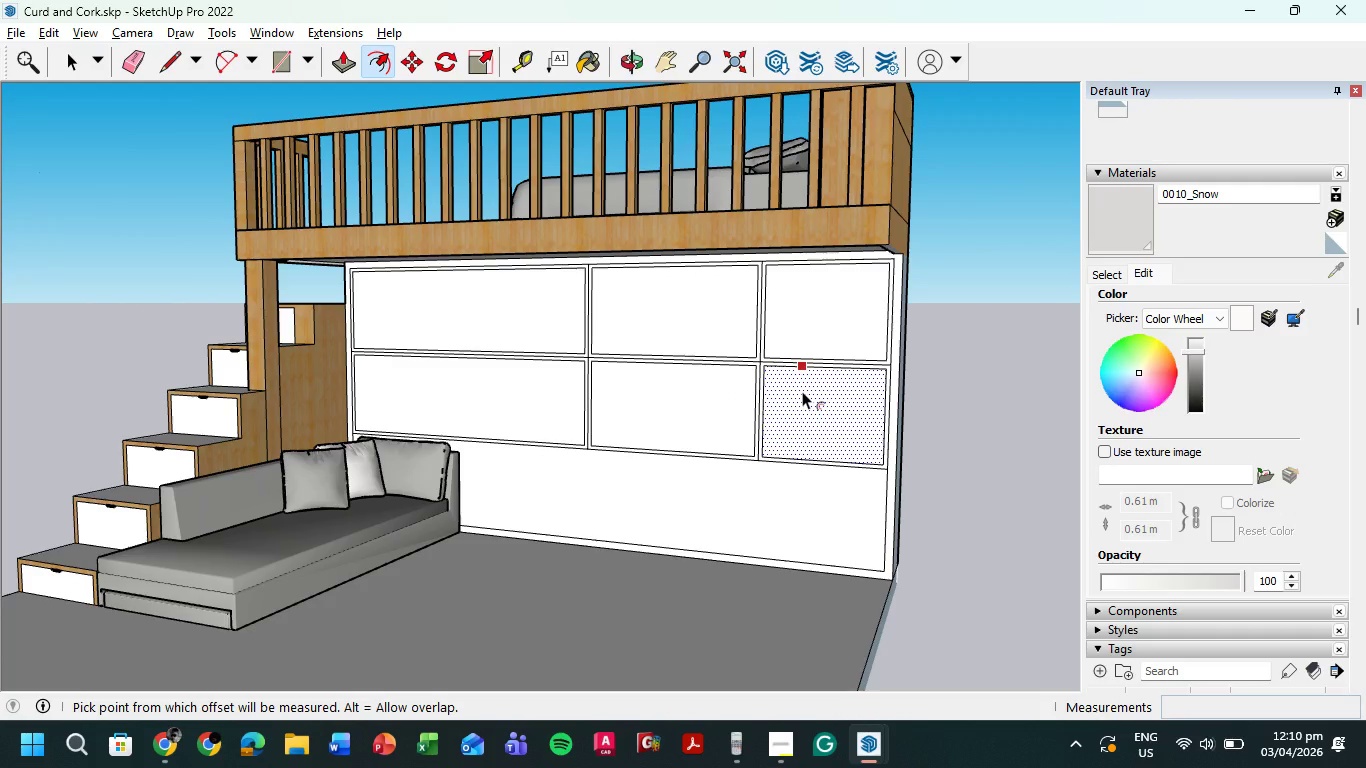 
scroll: coordinate [960, 380], scroll_direction: down, amount: 4.0
 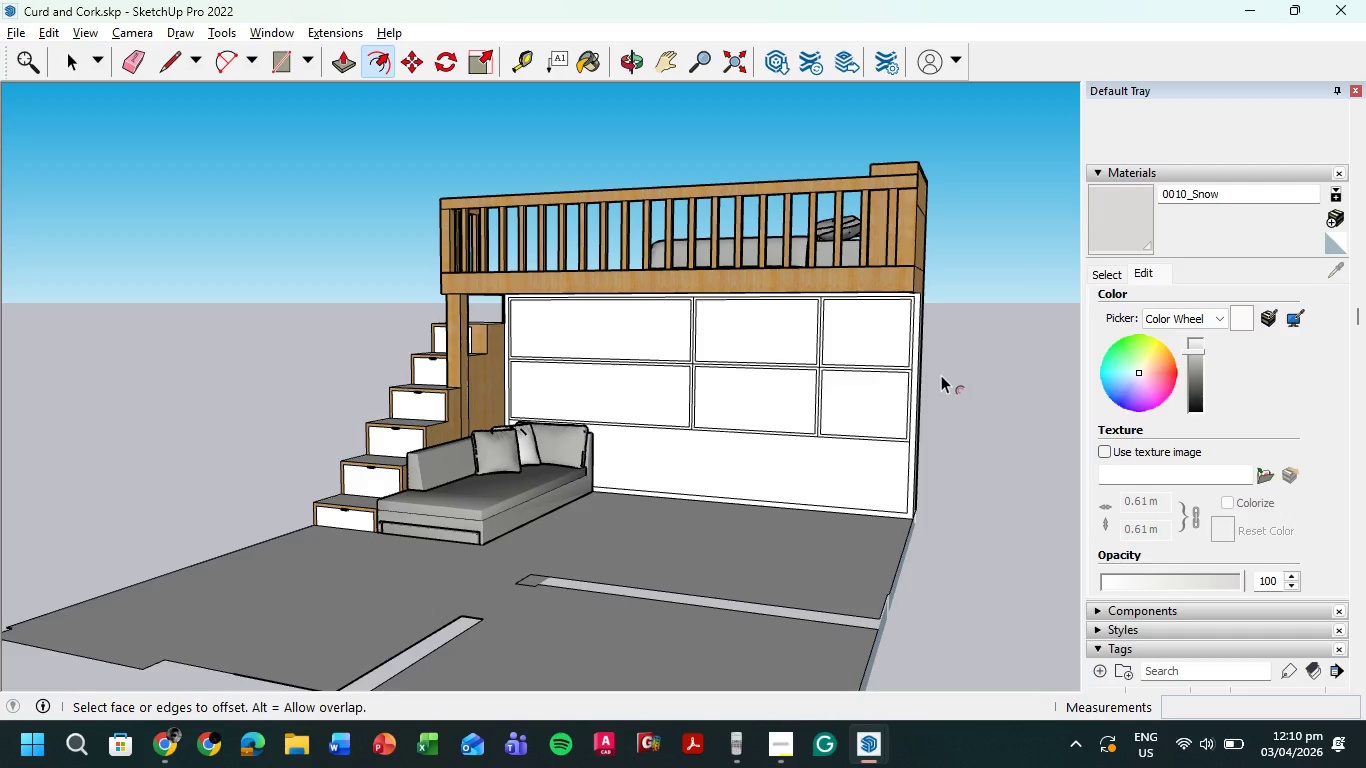 
wait(15.39)
 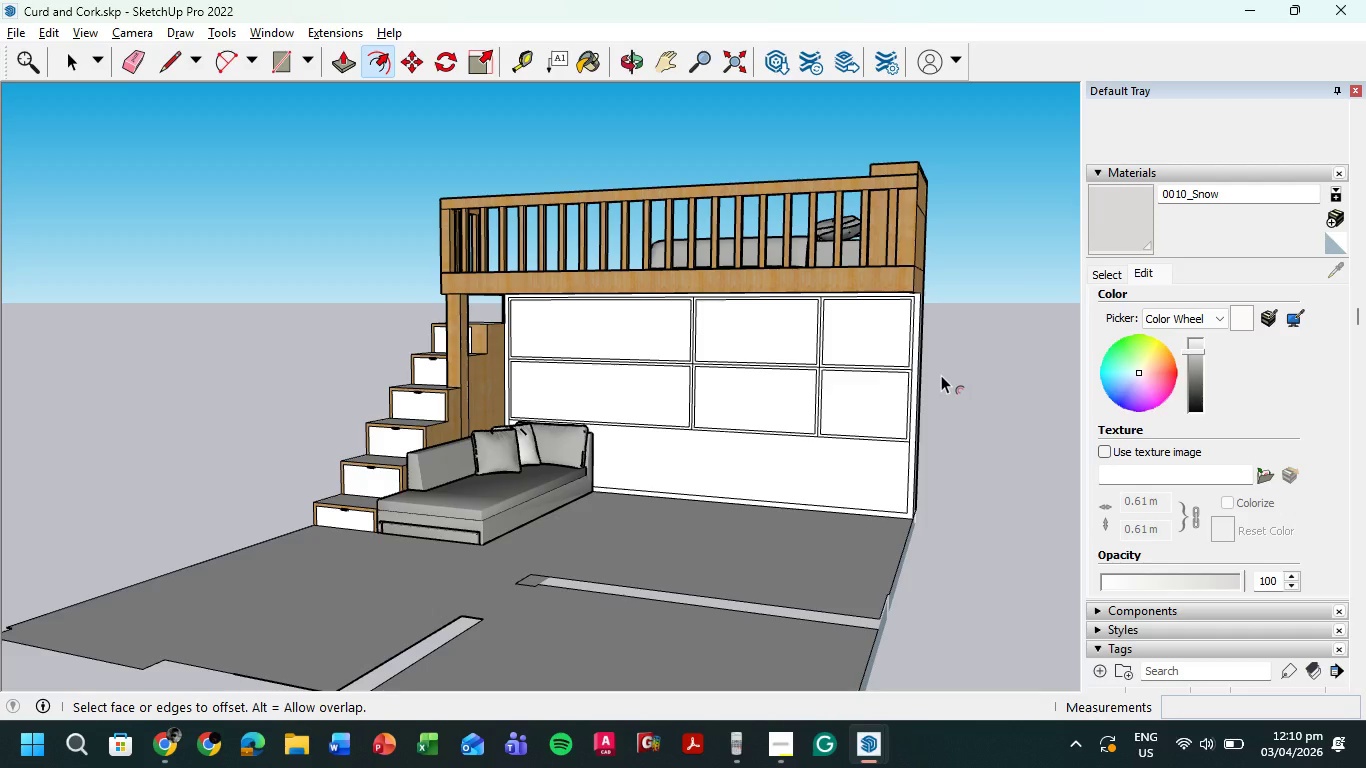 
scroll: coordinate [327, 90], scroll_direction: up, amount: 13.0
 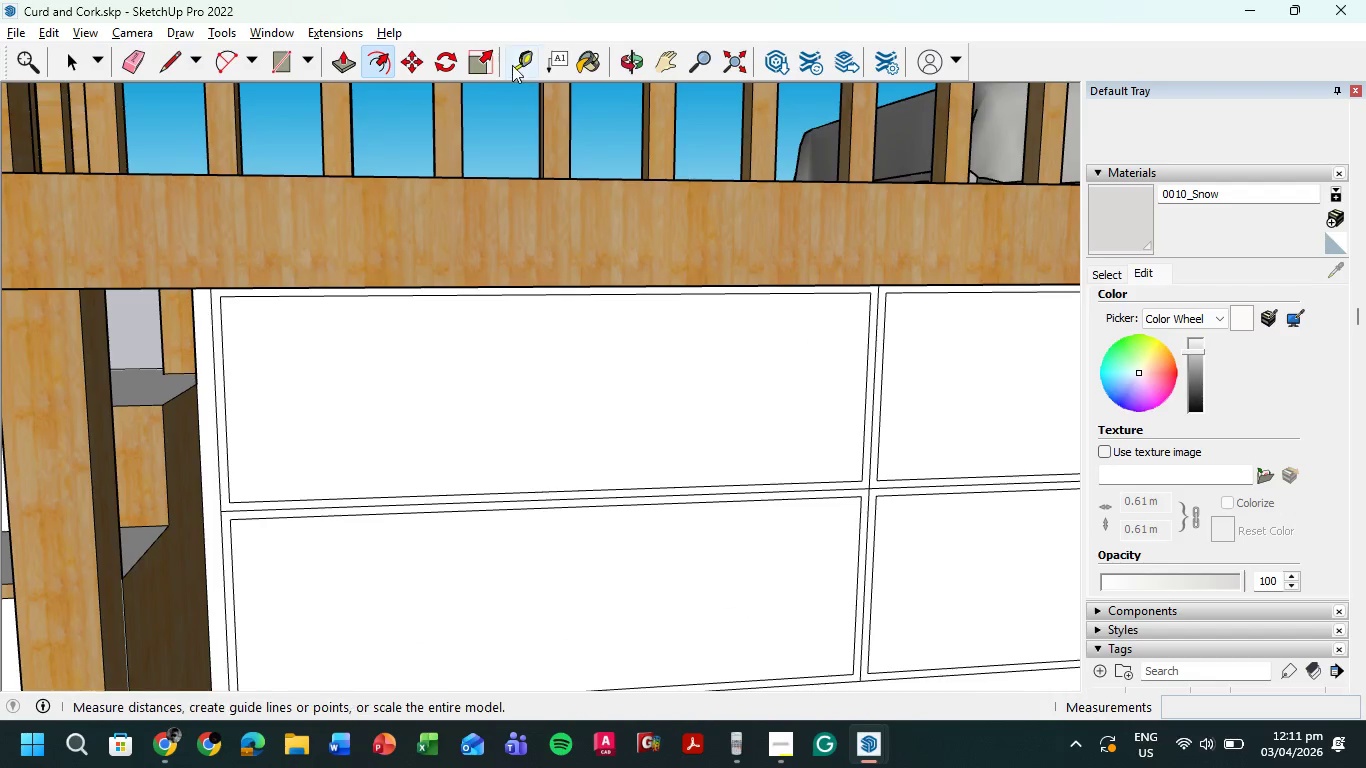 
left_click([513, 64])
 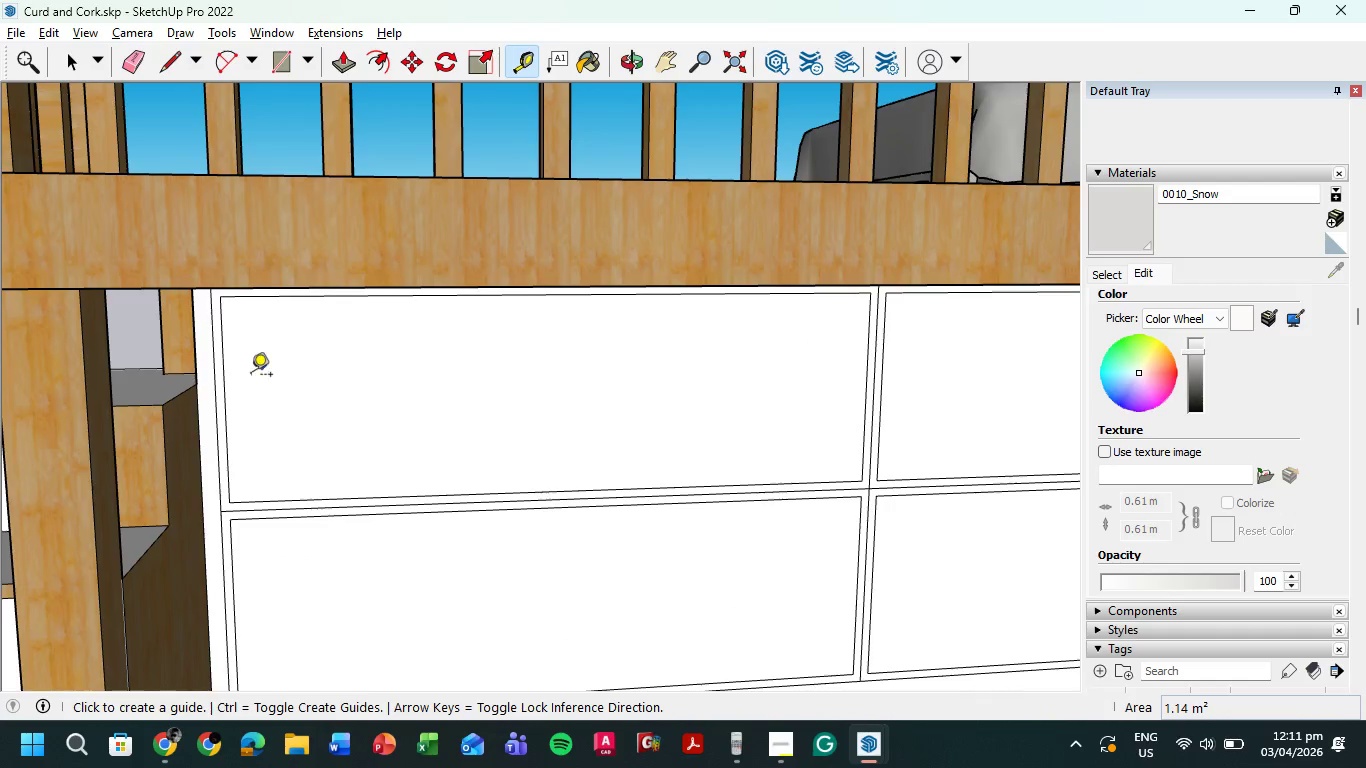 
scroll: coordinate [209, 307], scroll_direction: up, amount: 6.0
 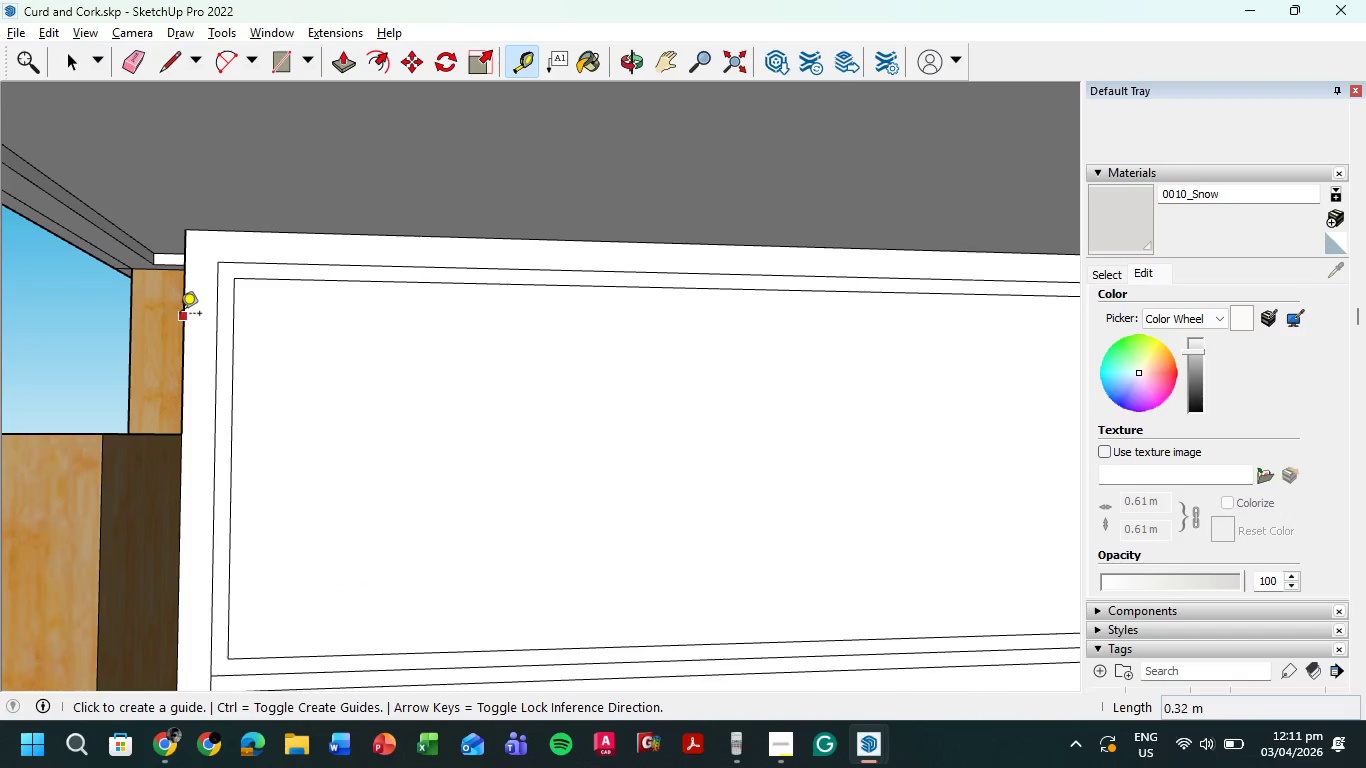 
left_click([181, 315])
 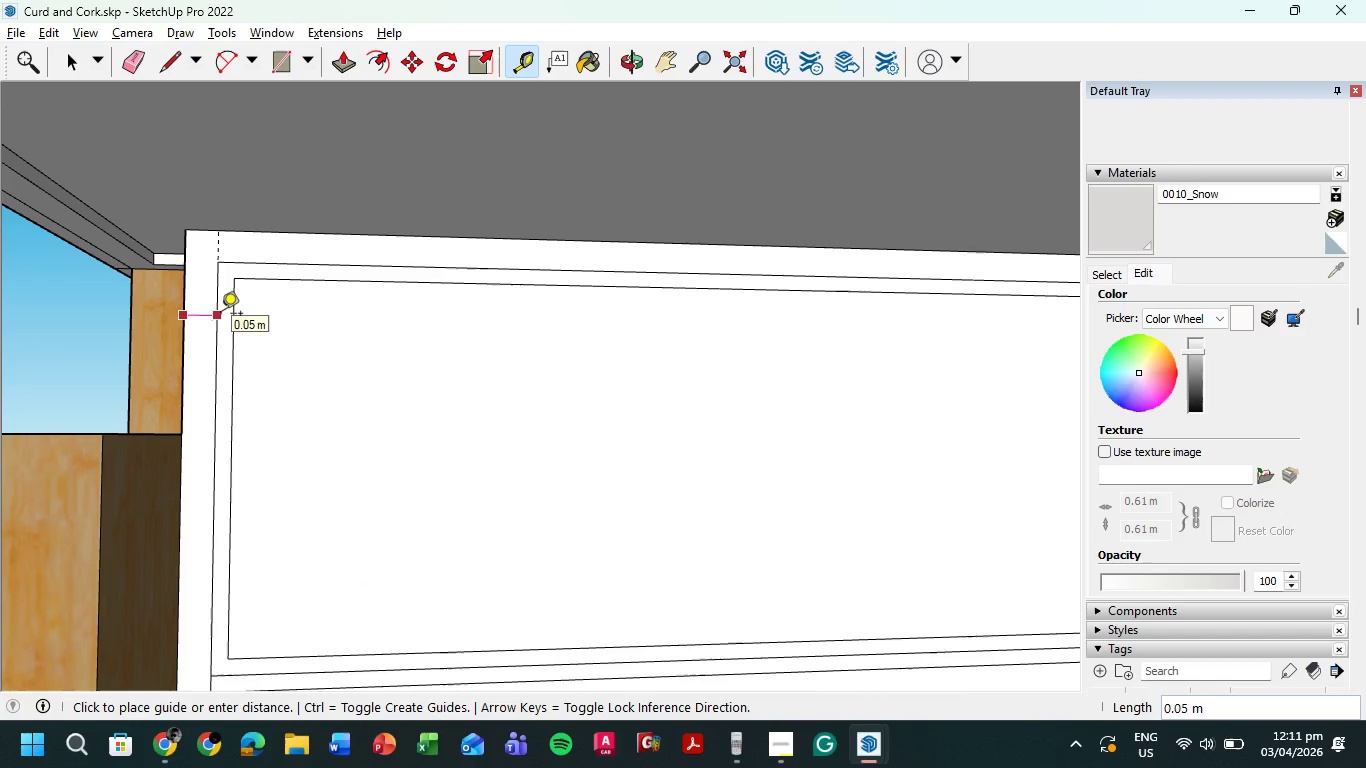 
key(Escape)
 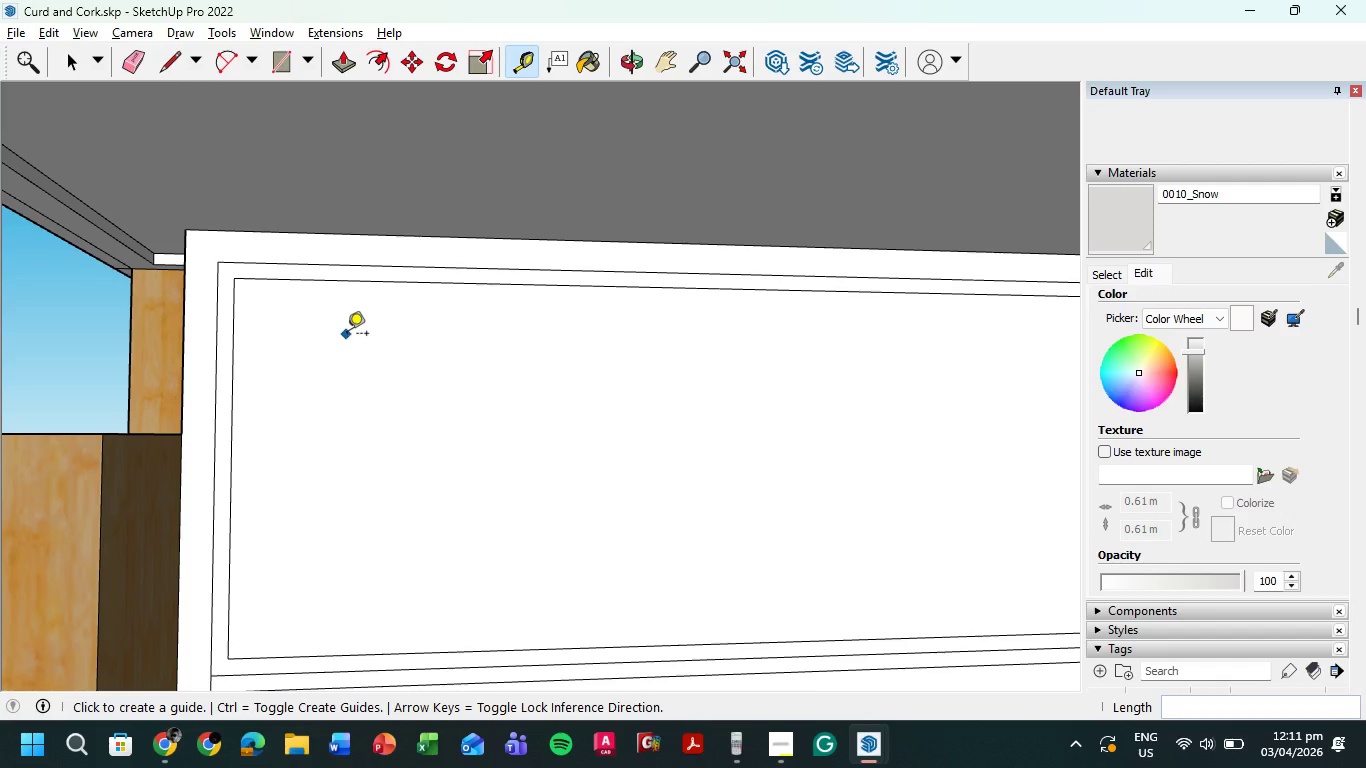 
scroll: coordinate [353, 337], scroll_direction: down, amount: 1.0
 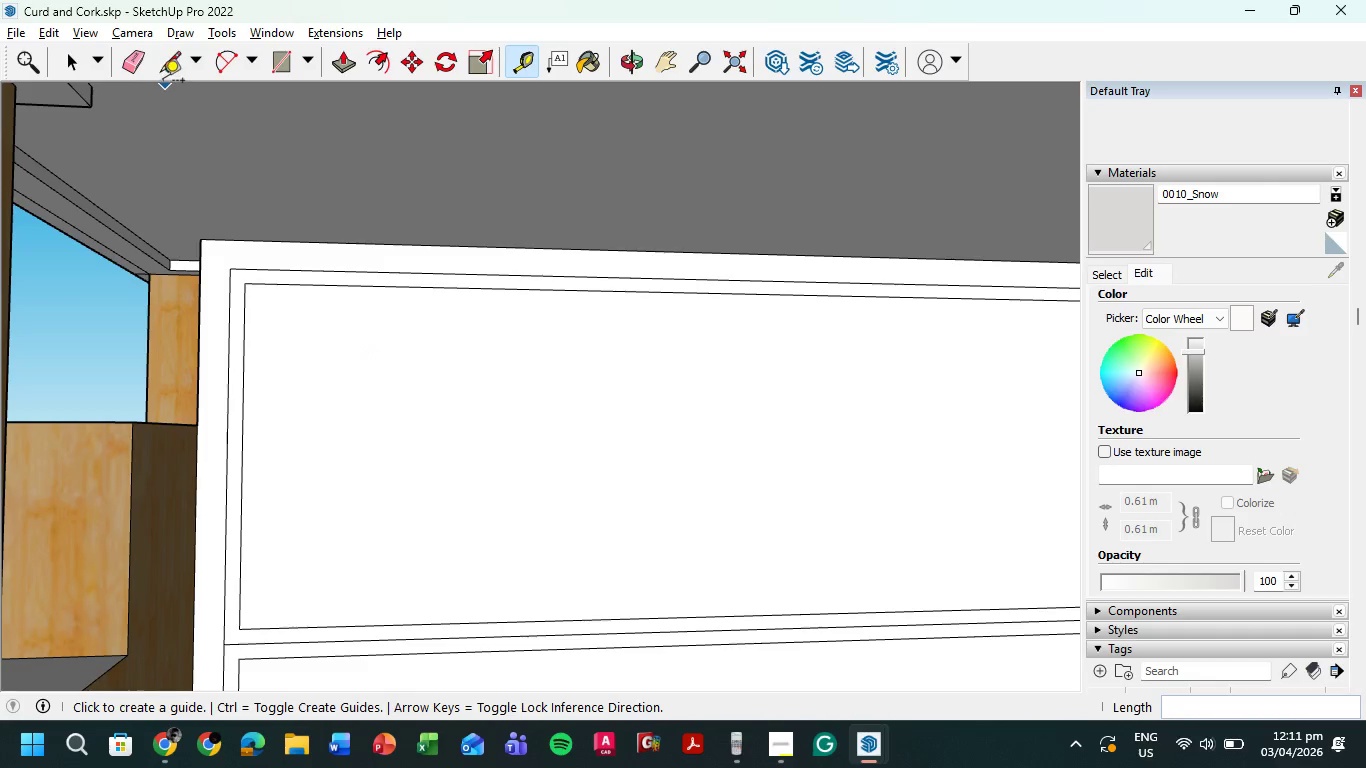 
left_click([133, 66])
 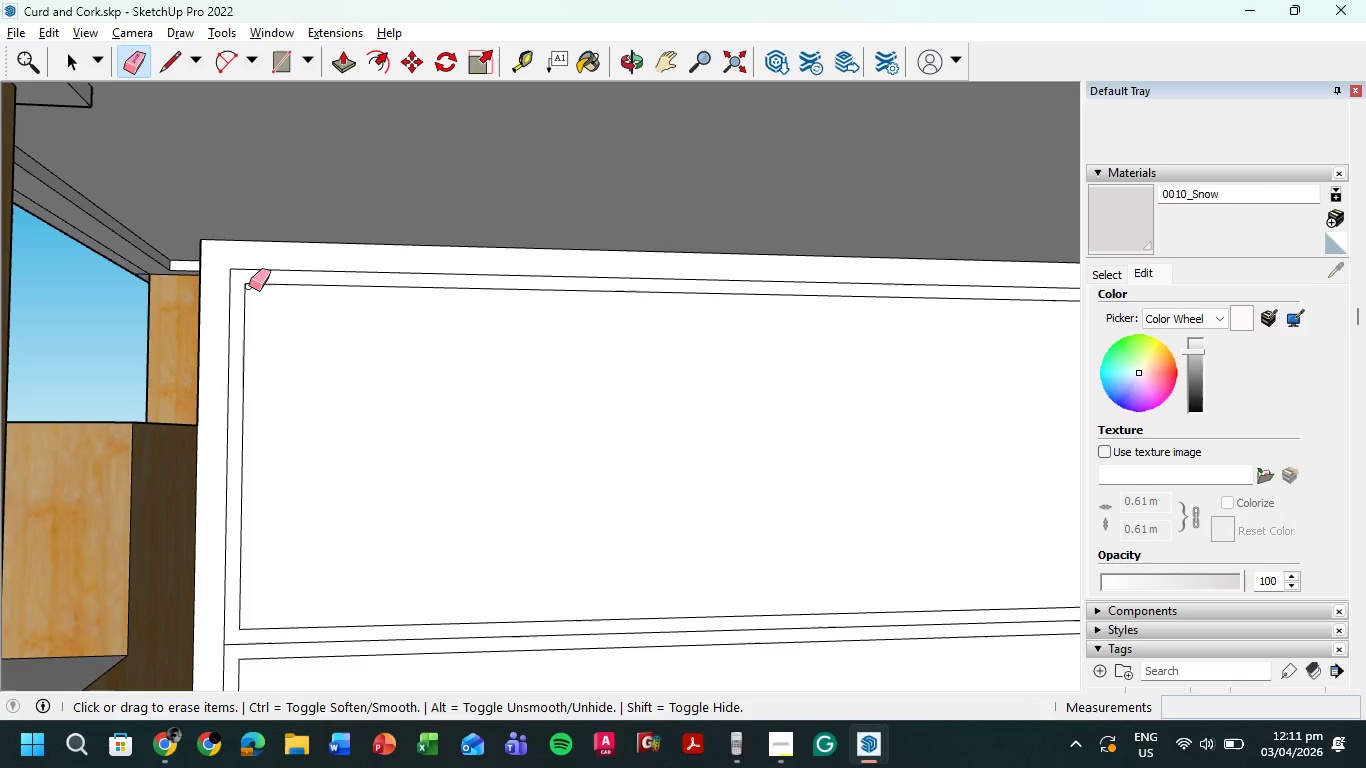 
scroll: coordinate [259, 284], scroll_direction: down, amount: 5.0
 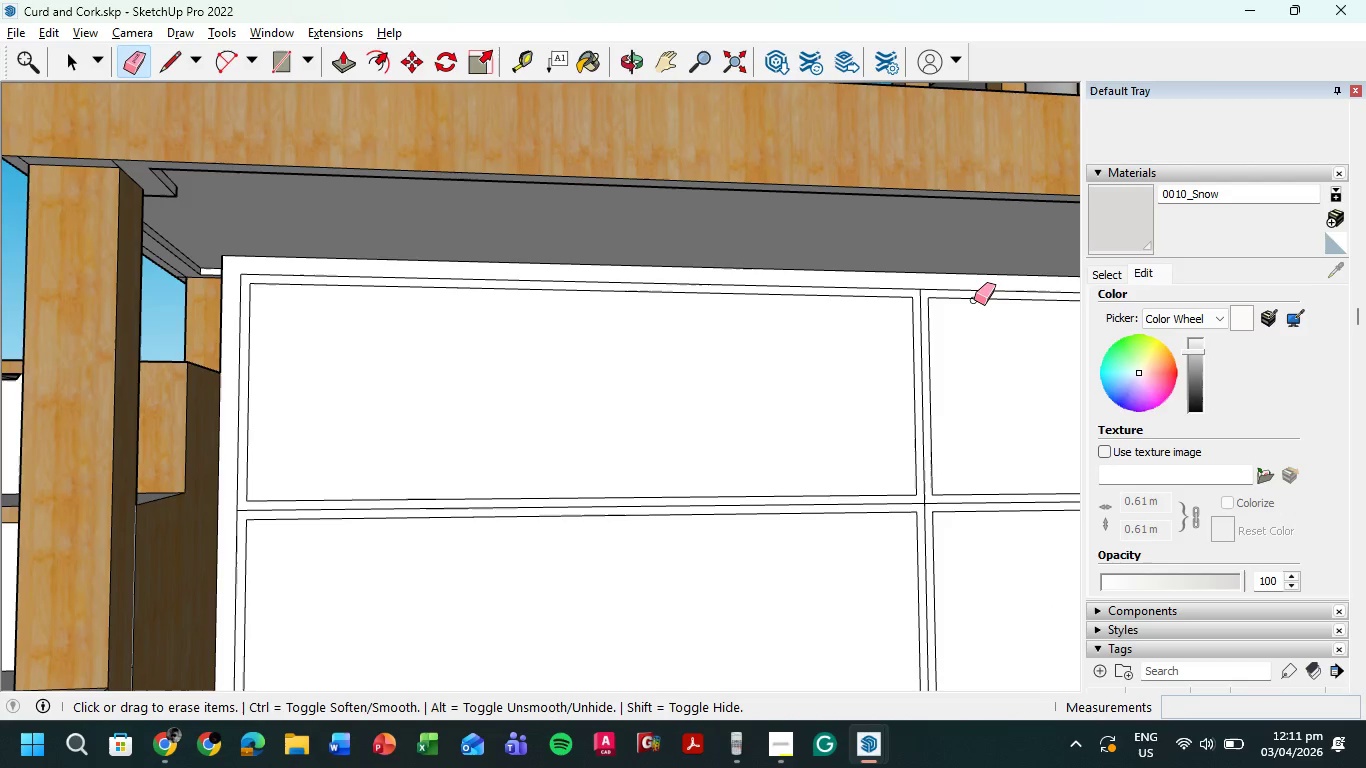 
scroll: coordinate [973, 300], scroll_direction: up, amount: 3.0
 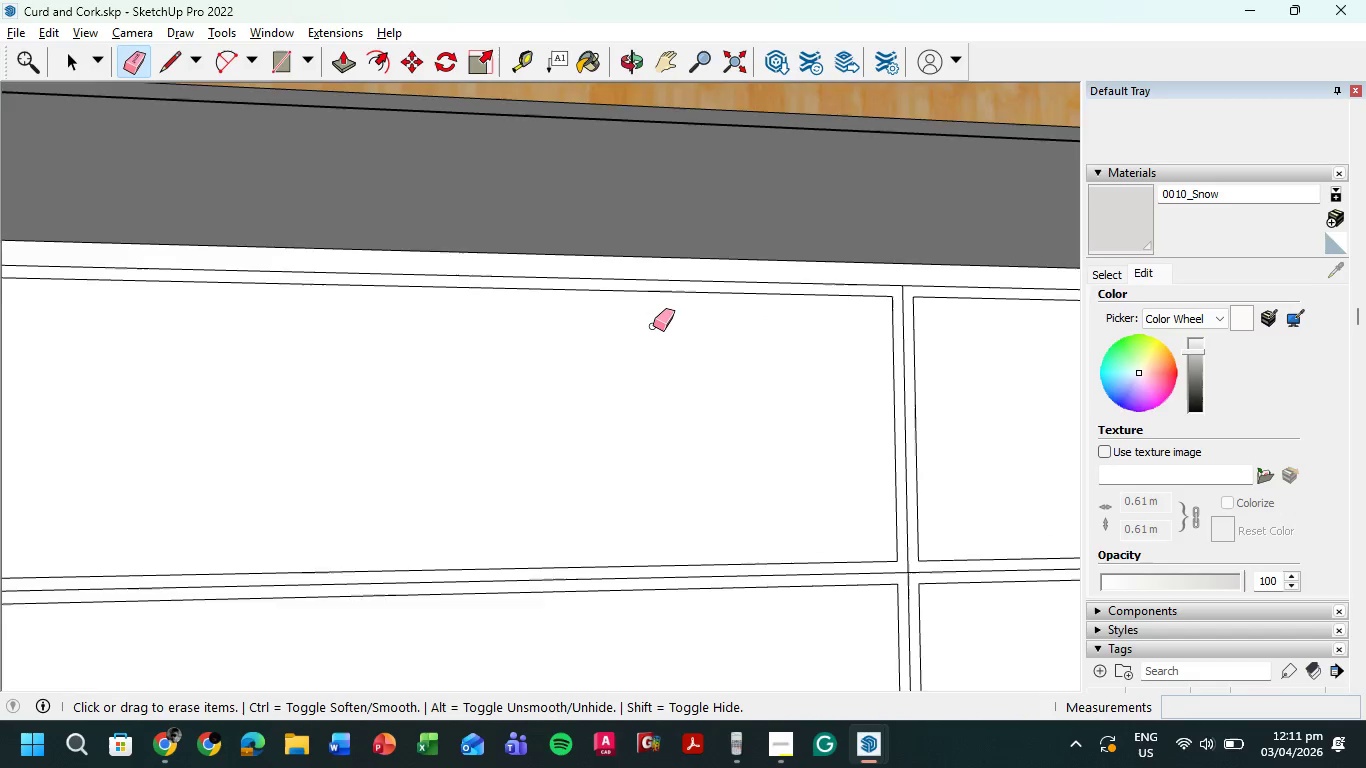 
scroll: coordinate [642, 328], scroll_direction: down, amount: 2.0
 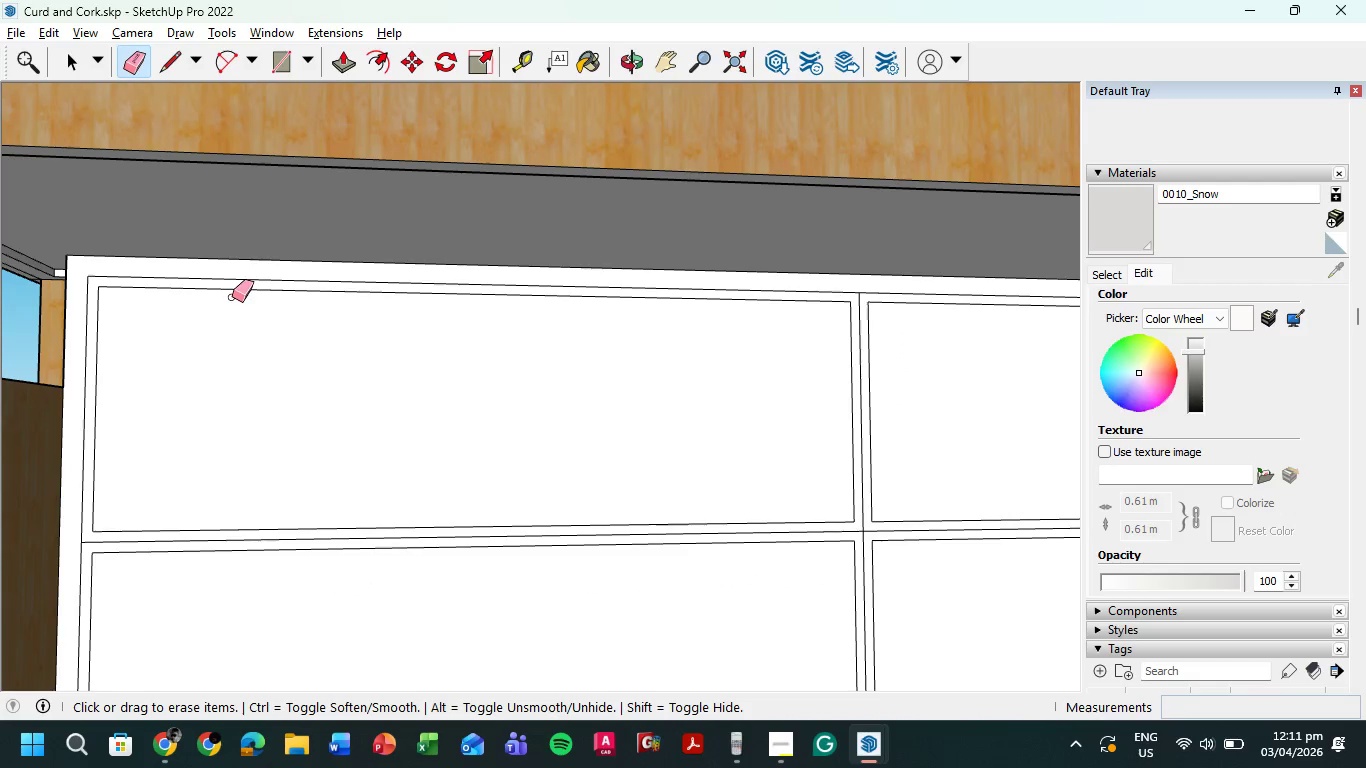 
left_click_drag(start_coordinate=[232, 297], to_coordinate=[232, 288])
 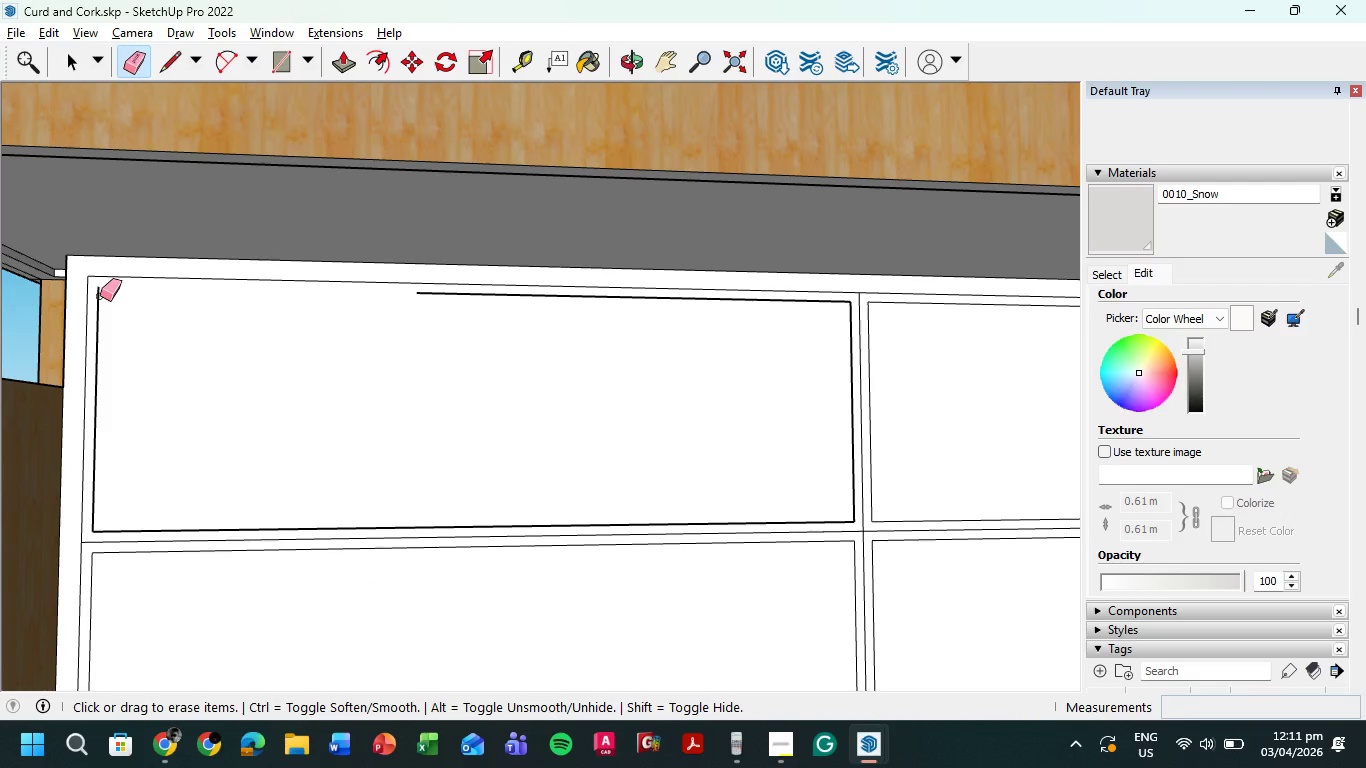 
left_click([100, 296])
 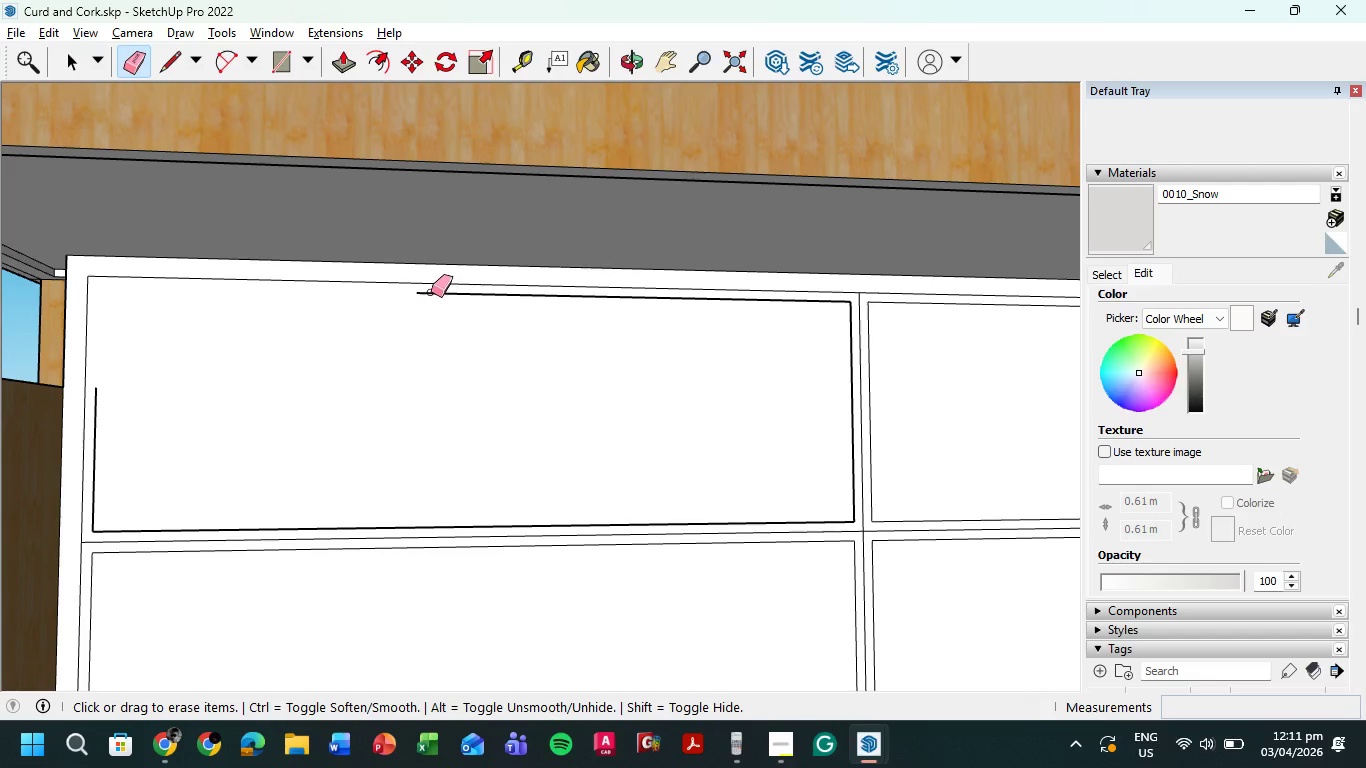 
left_click([431, 292])
 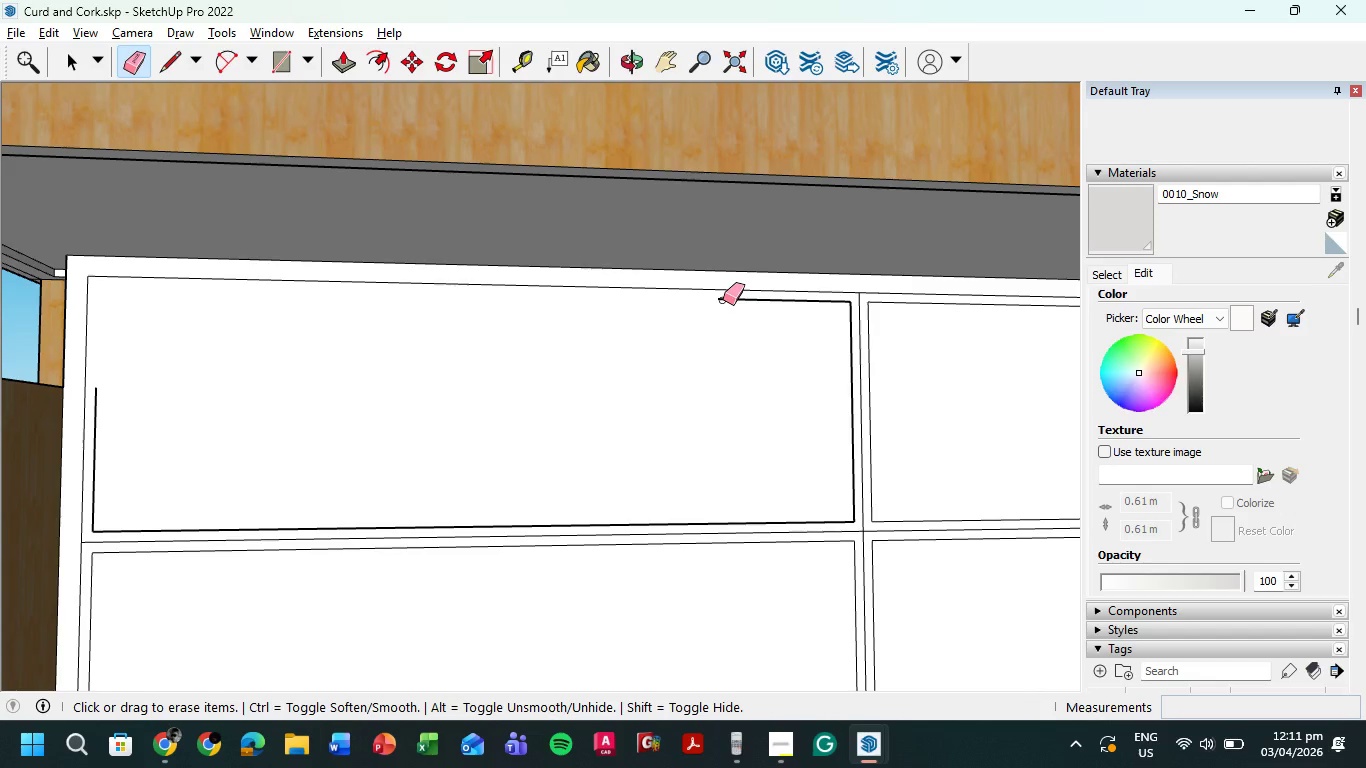 
left_click([725, 300])
 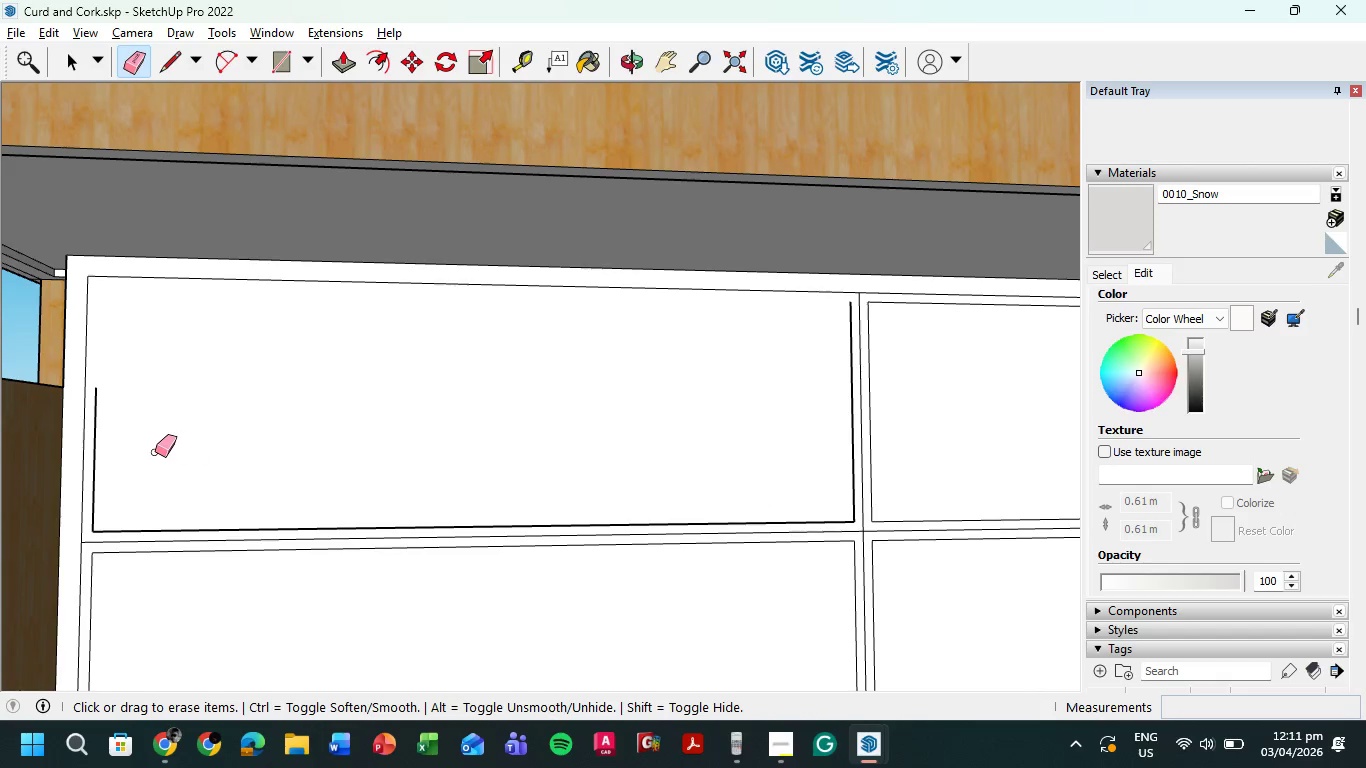 
left_click([95, 452])
 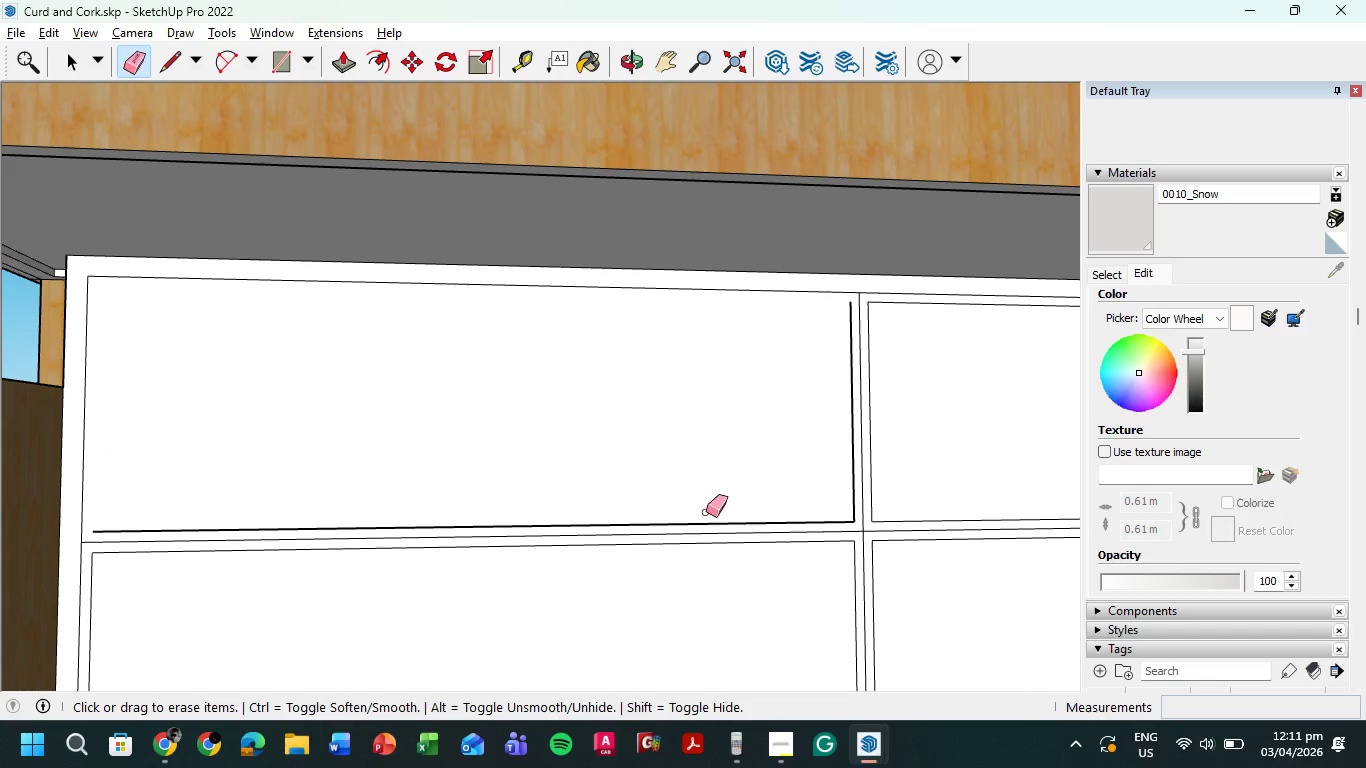 
left_click([703, 523])
 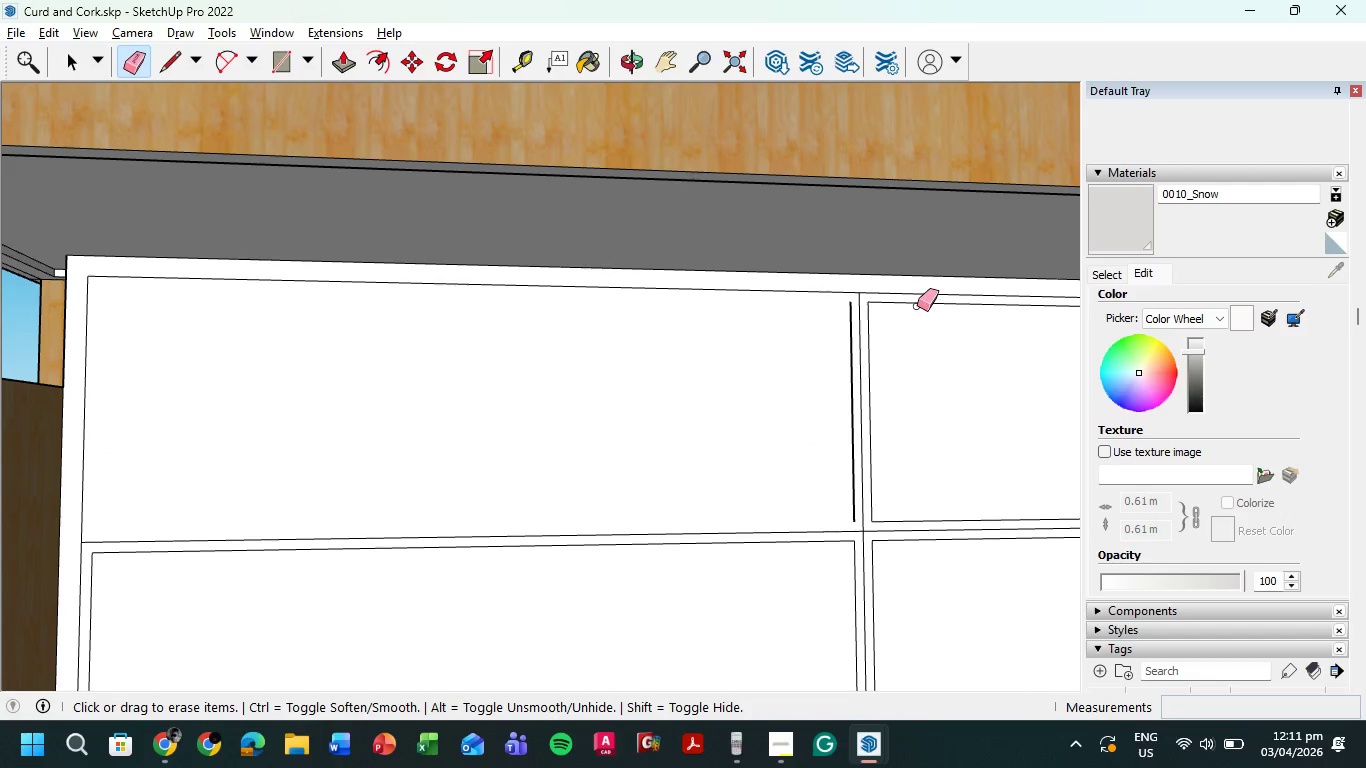 
left_click([917, 303])
 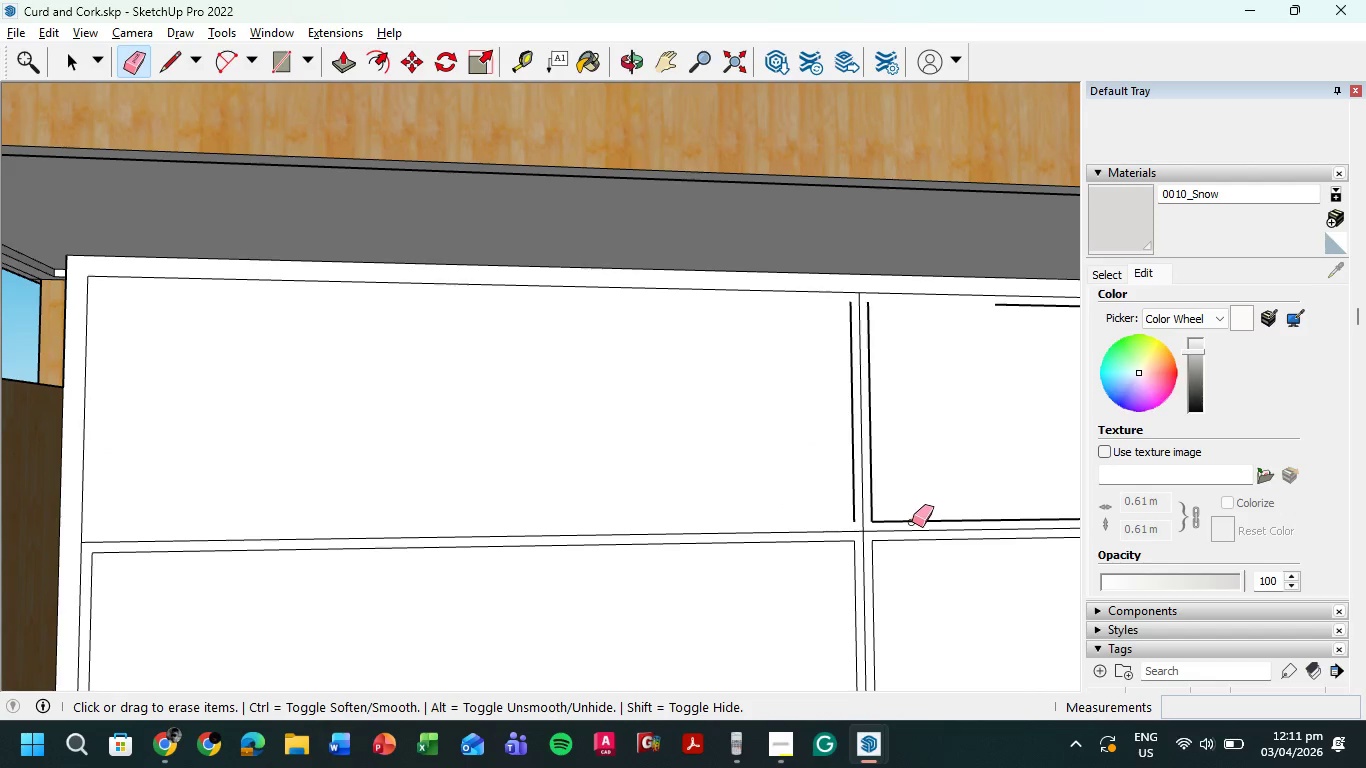 
left_click([913, 520])
 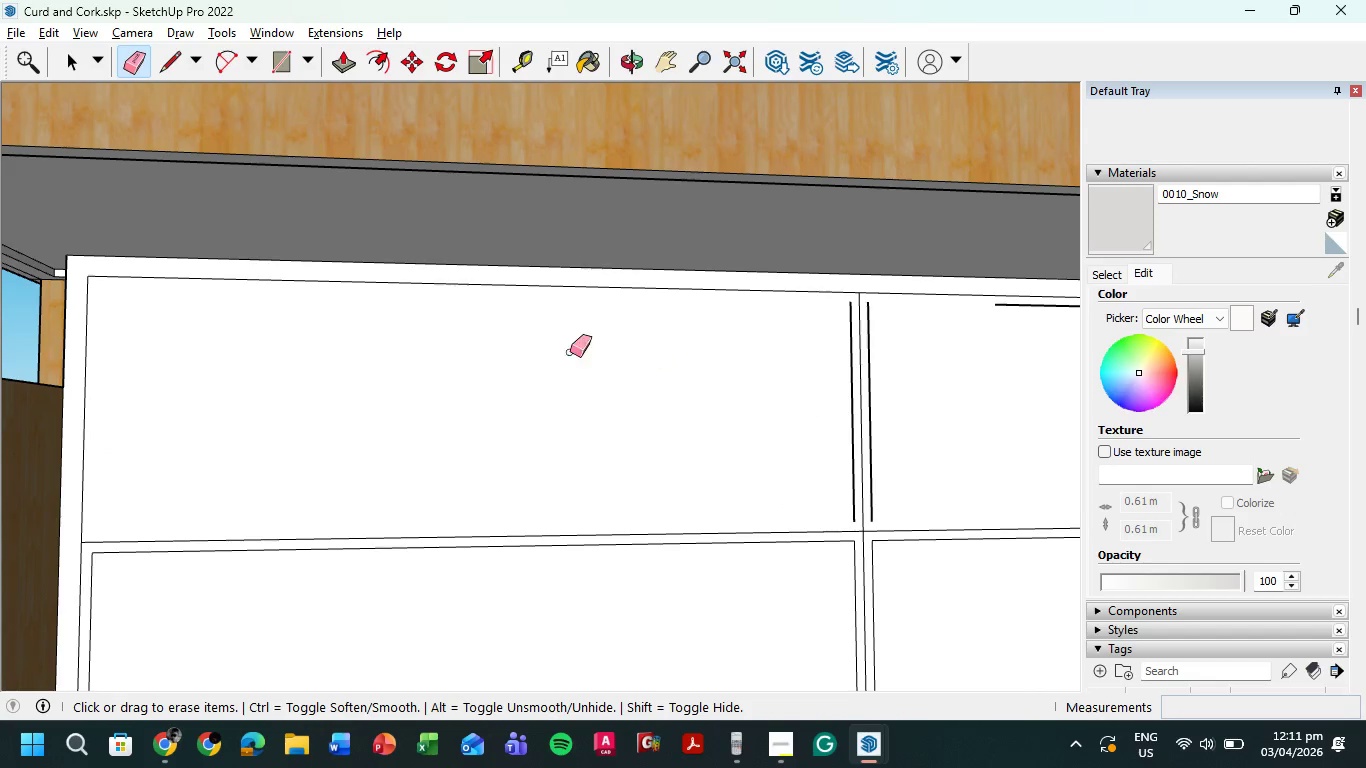 
scroll: coordinate [447, 345], scroll_direction: down, amount: 4.0
 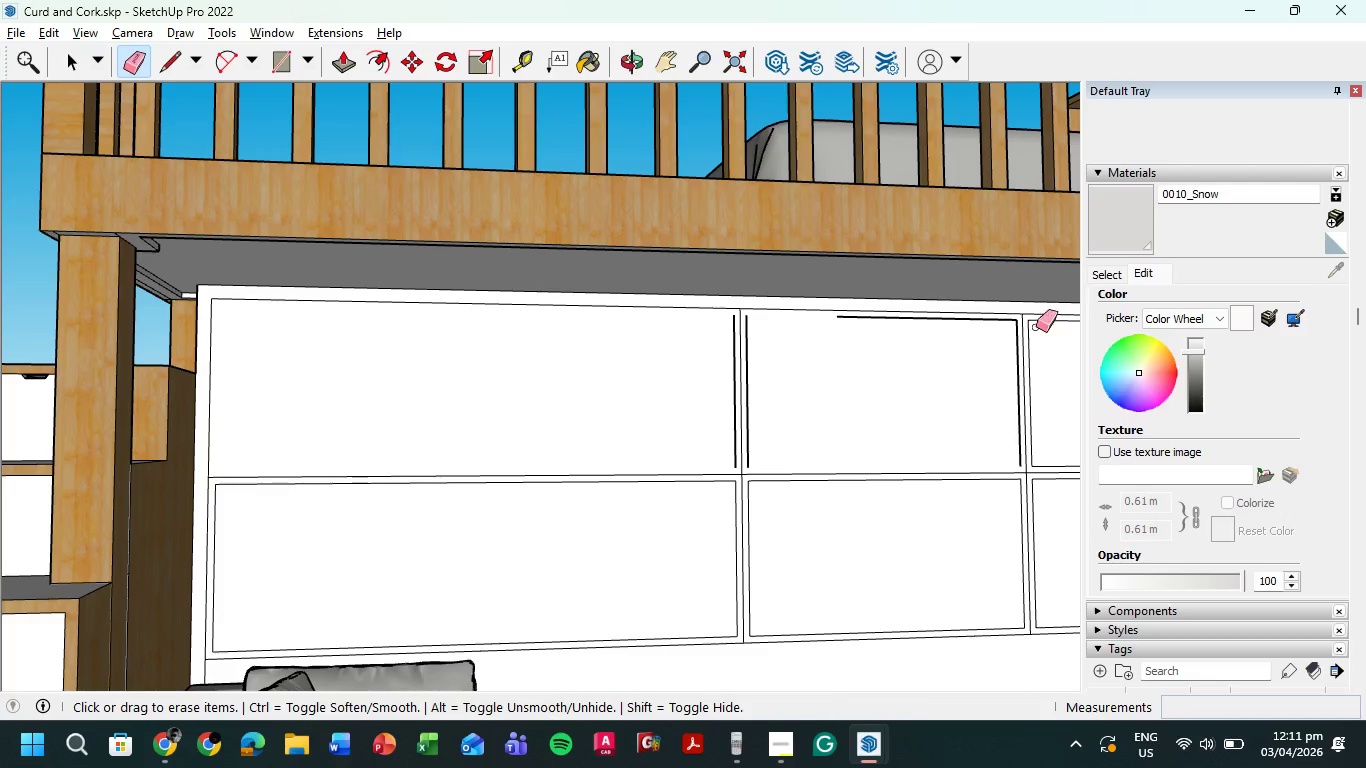 
scroll: coordinate [1005, 324], scroll_direction: up, amount: 4.0
 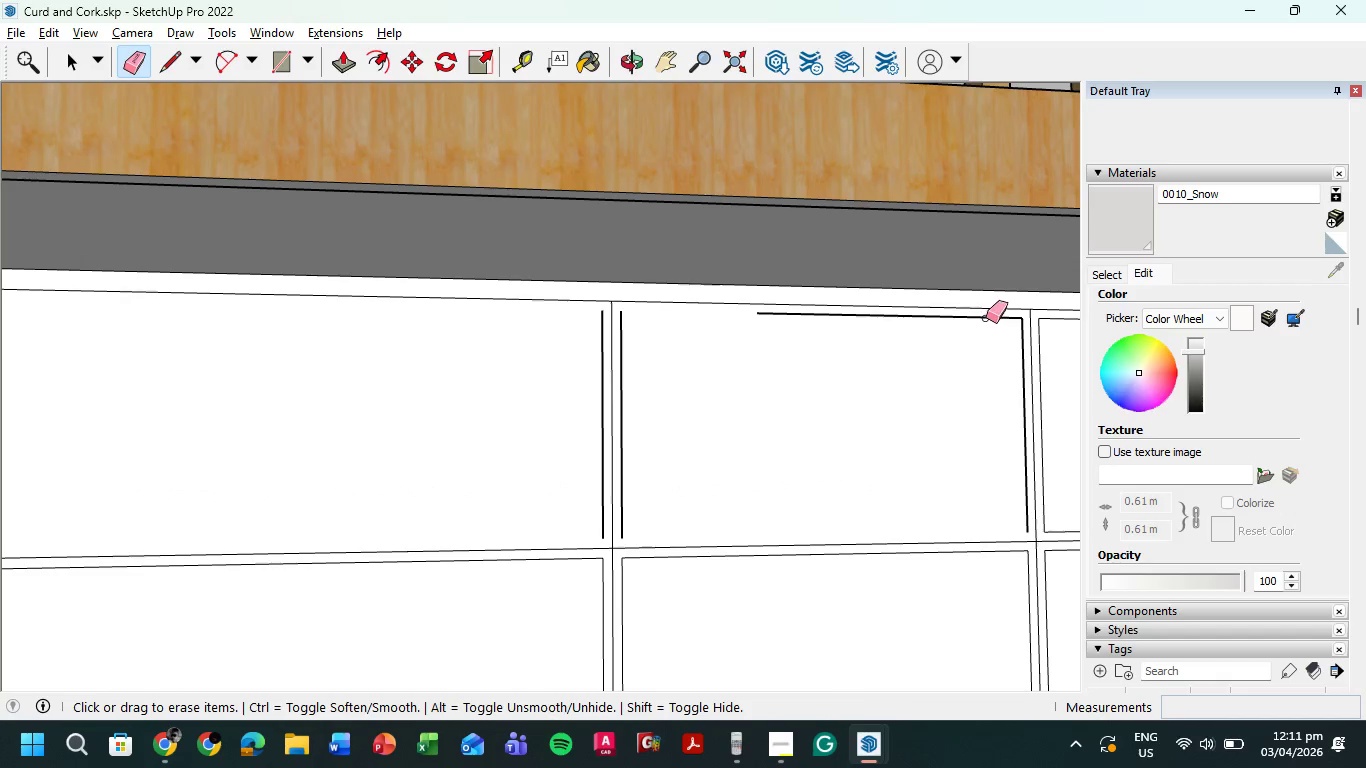 
left_click([986, 318])
 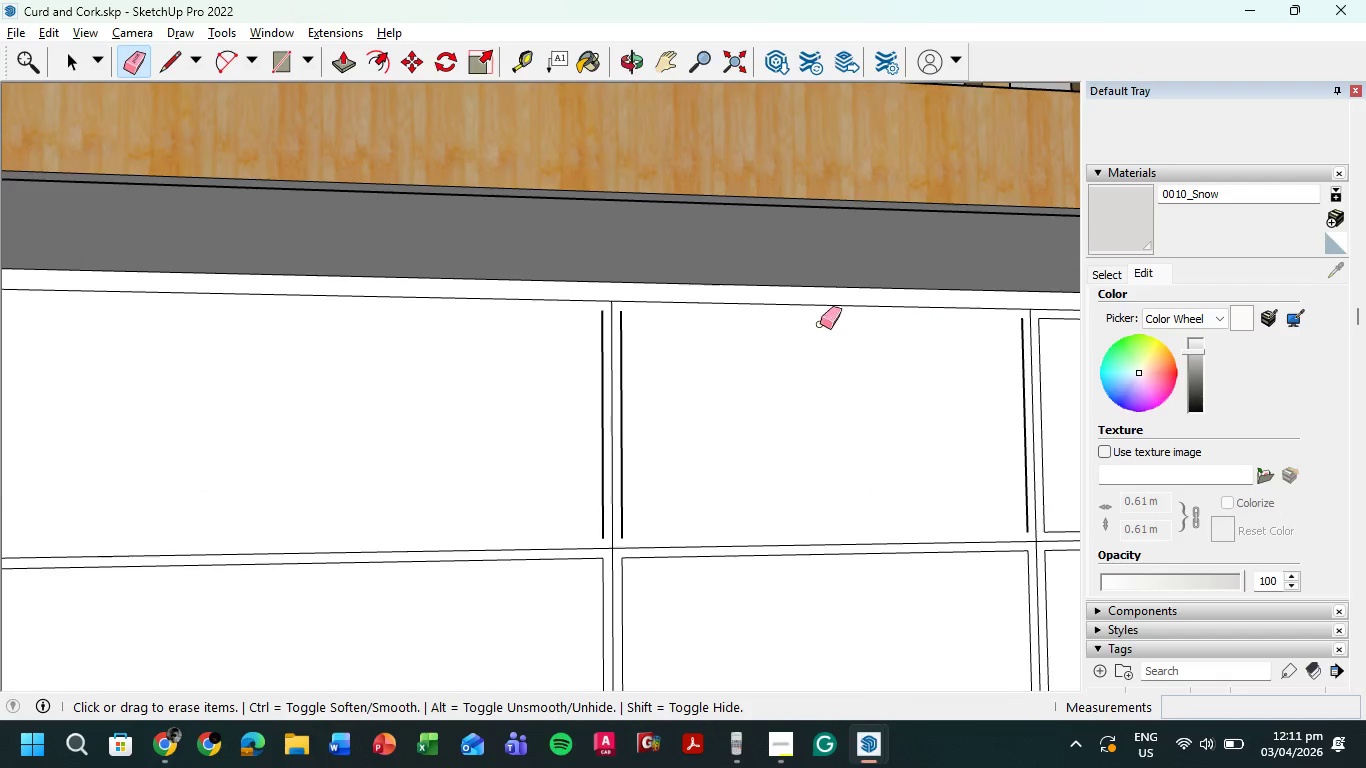 
scroll: coordinate [1012, 341], scroll_direction: up, amount: 2.0
 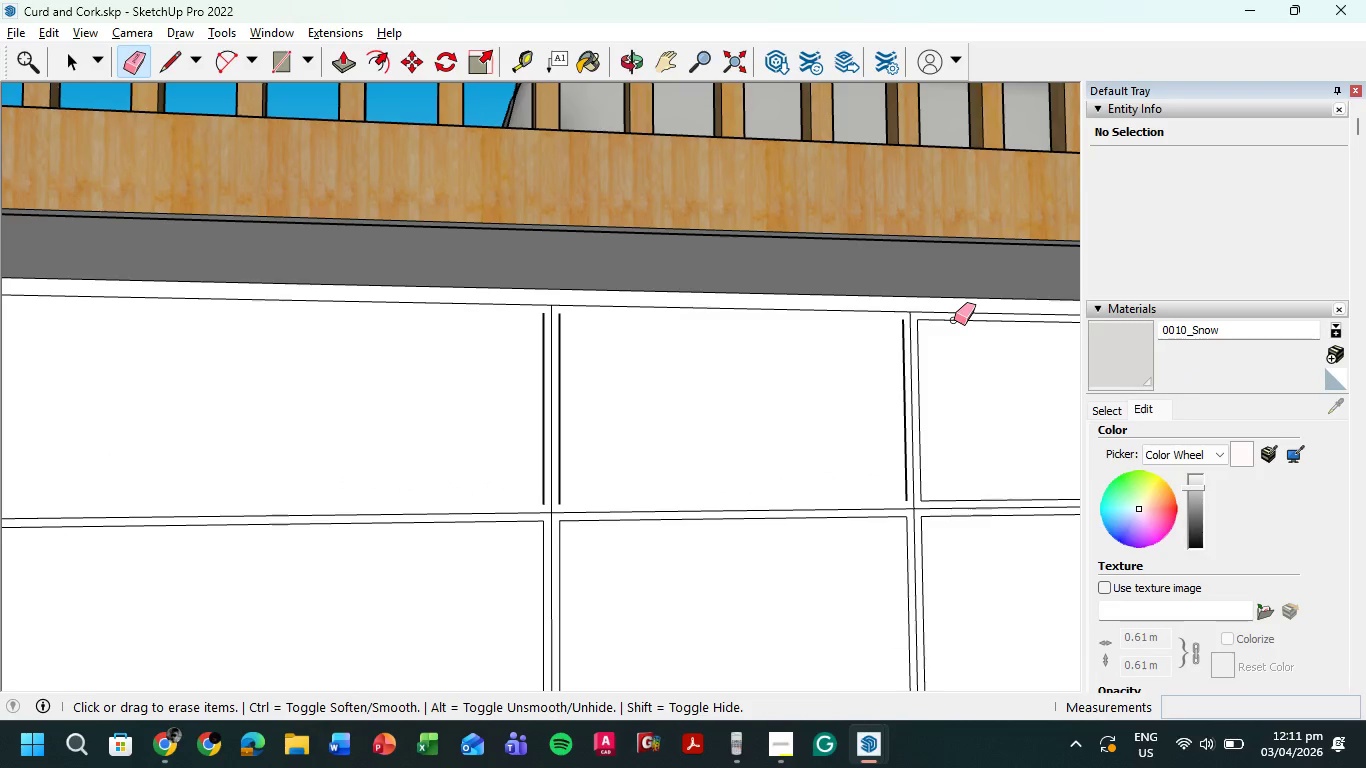 
left_click([954, 320])
 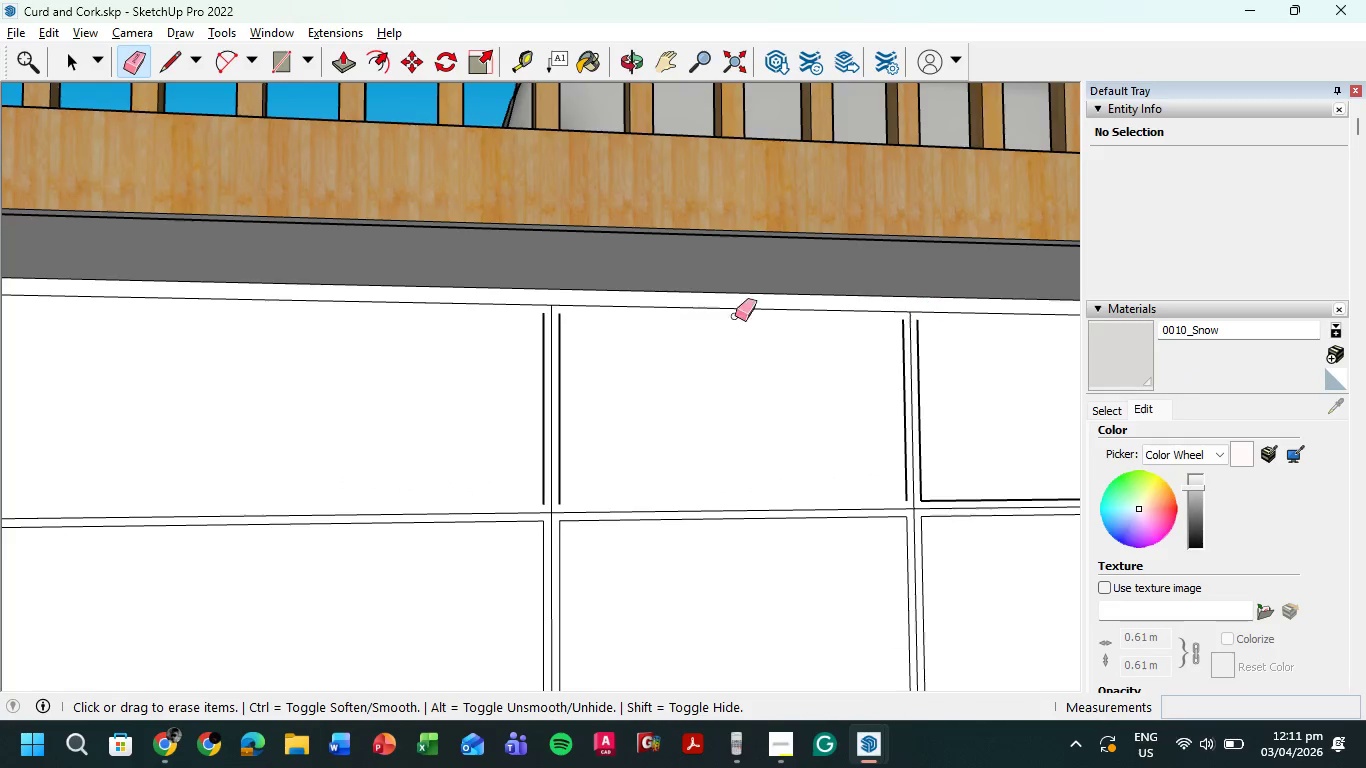 
scroll: coordinate [722, 315], scroll_direction: up, amount: 4.0
 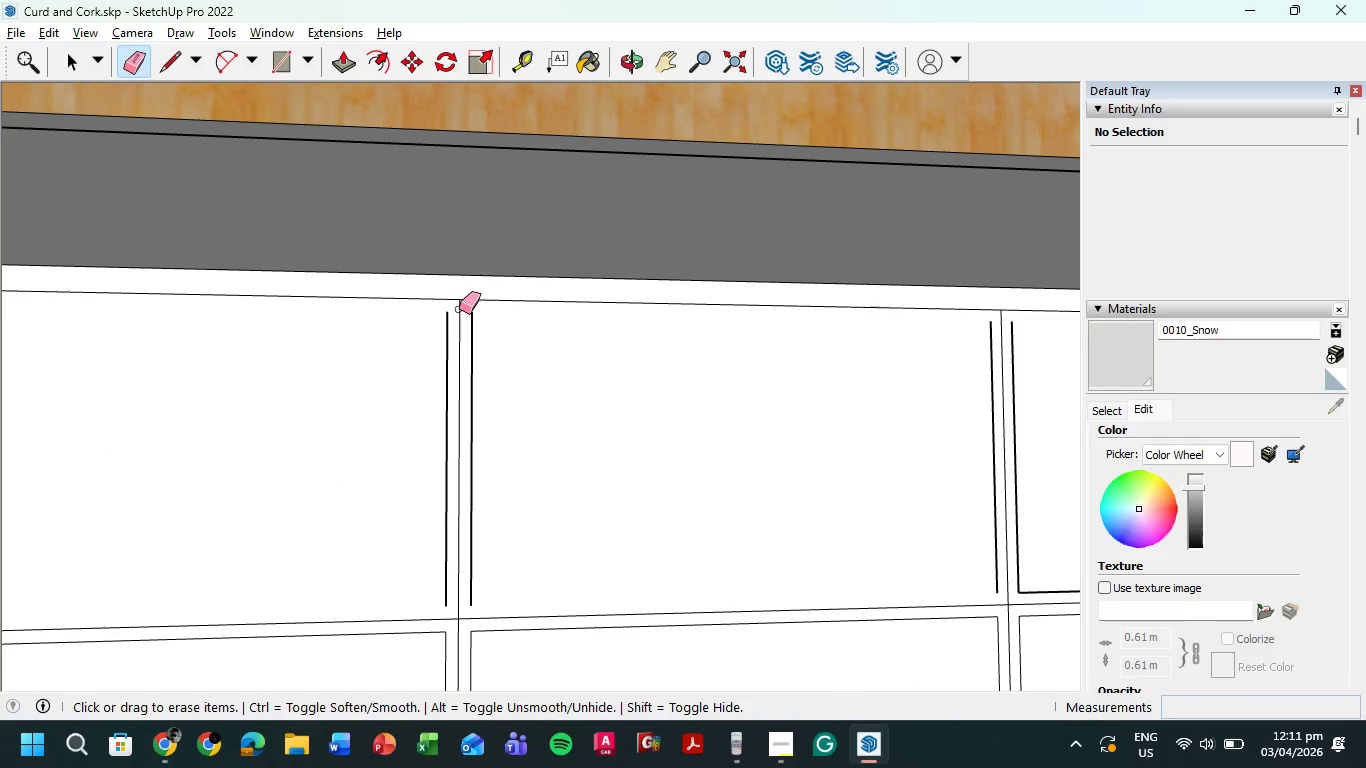 
left_click([459, 309])
 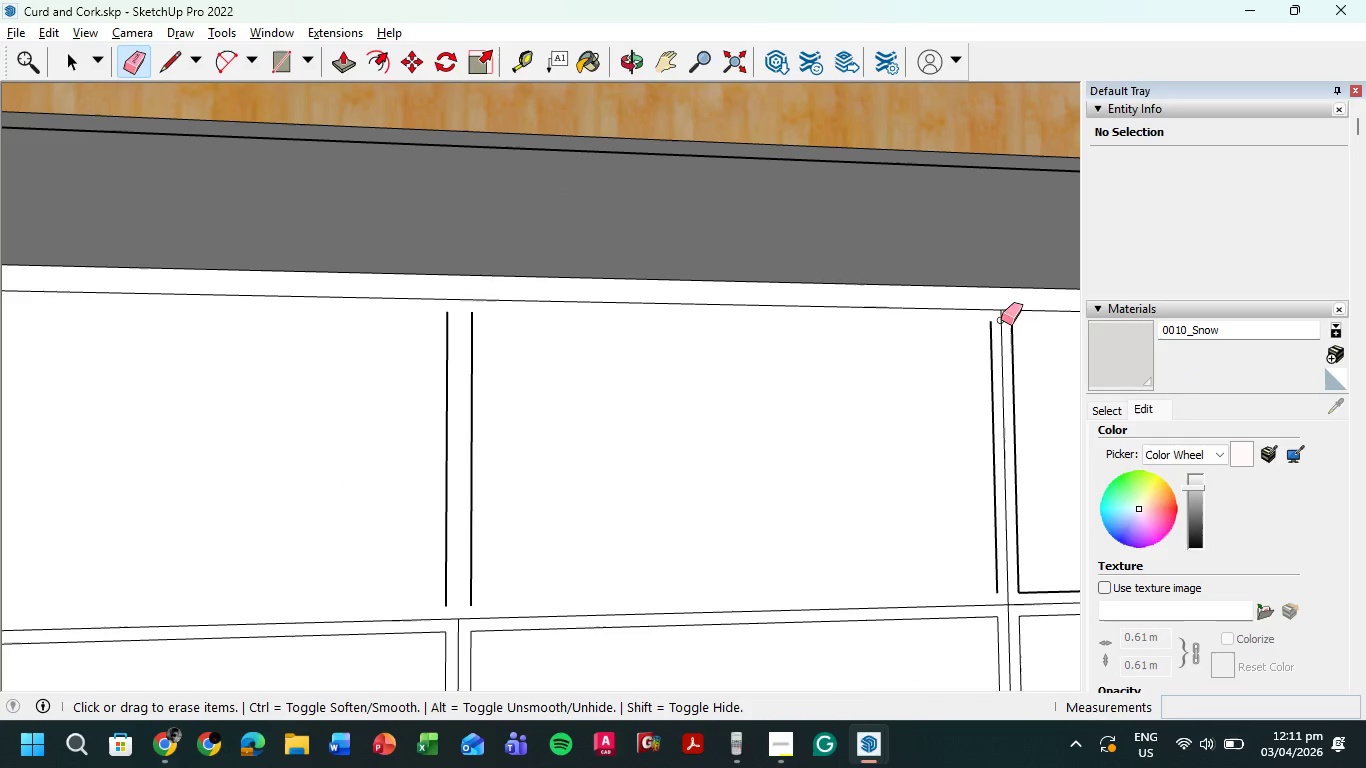 
left_click([999, 320])
 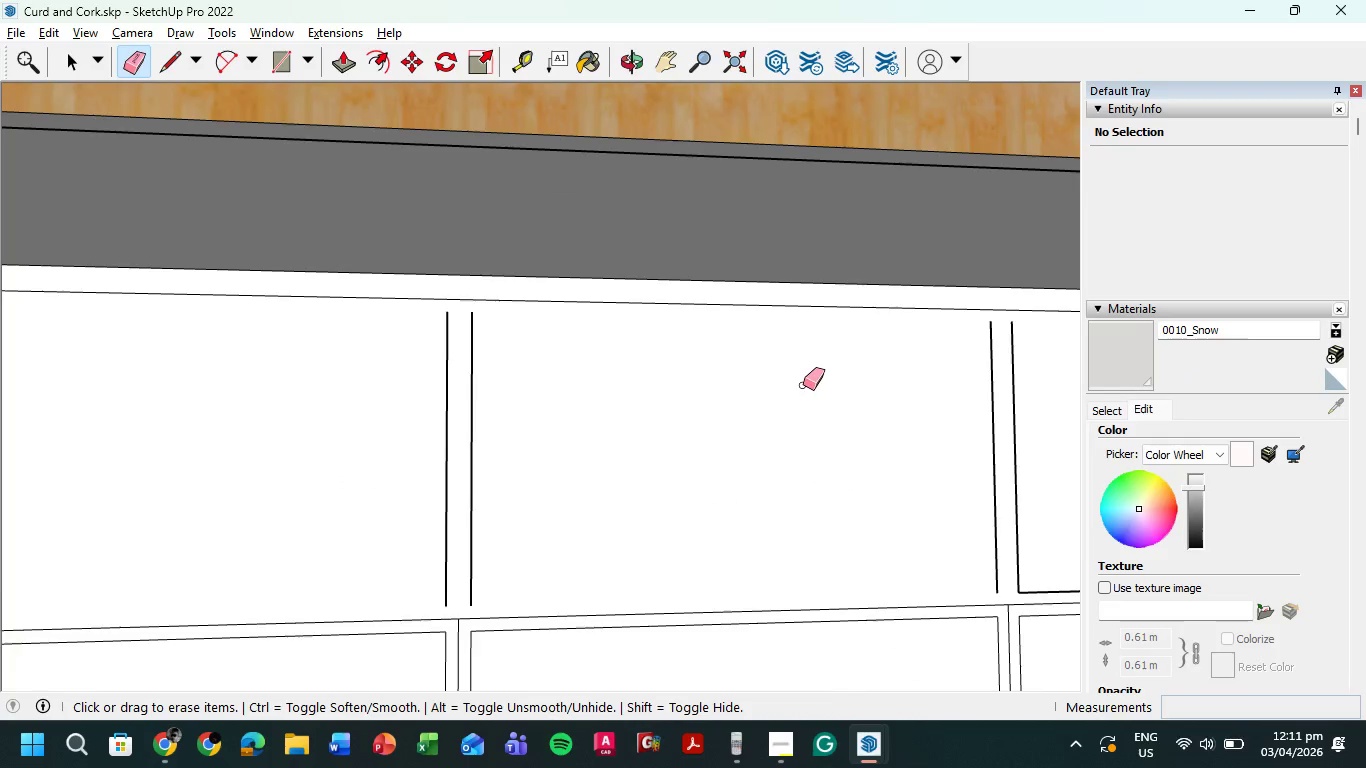 
scroll: coordinate [803, 385], scroll_direction: down, amount: 4.0
 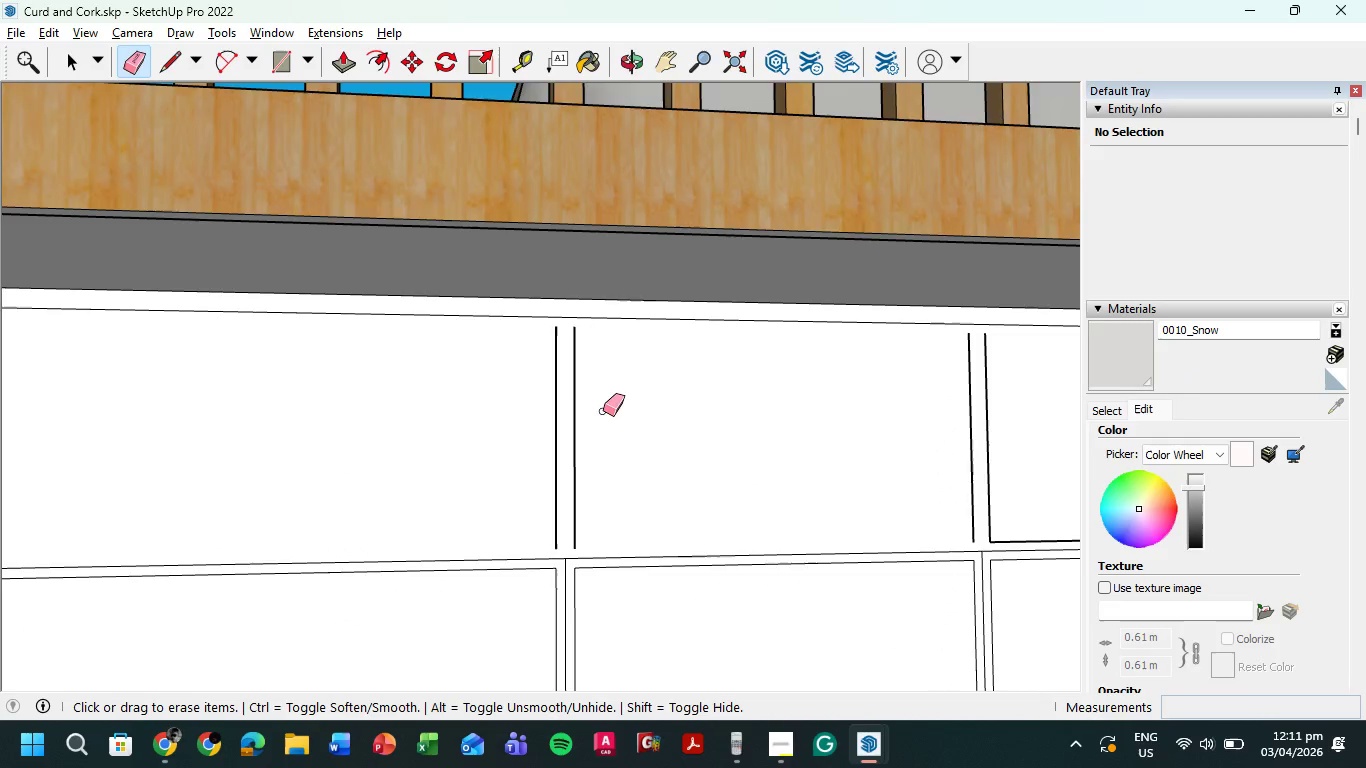 
scroll: coordinate [603, 411], scroll_direction: up, amount: 2.0
 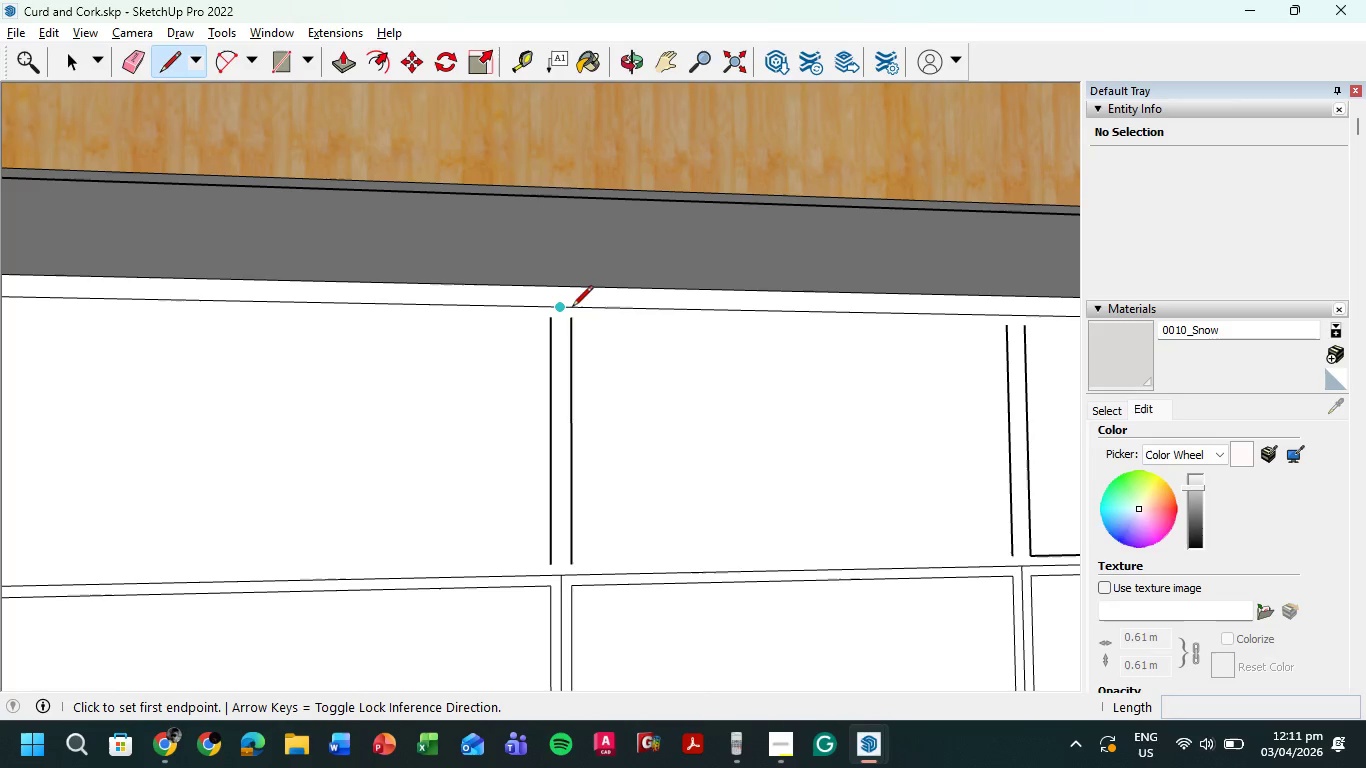 
left_click([574, 314])
 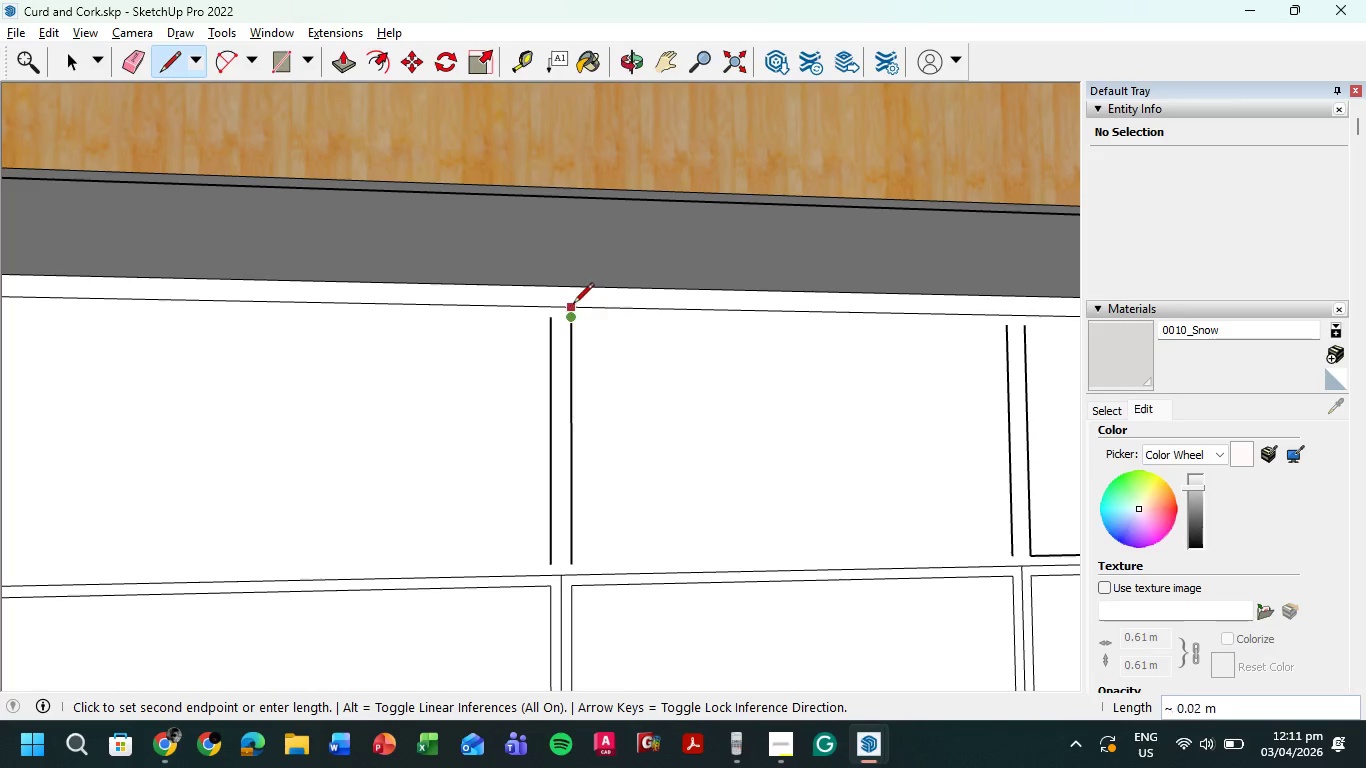 
left_click([573, 304])
 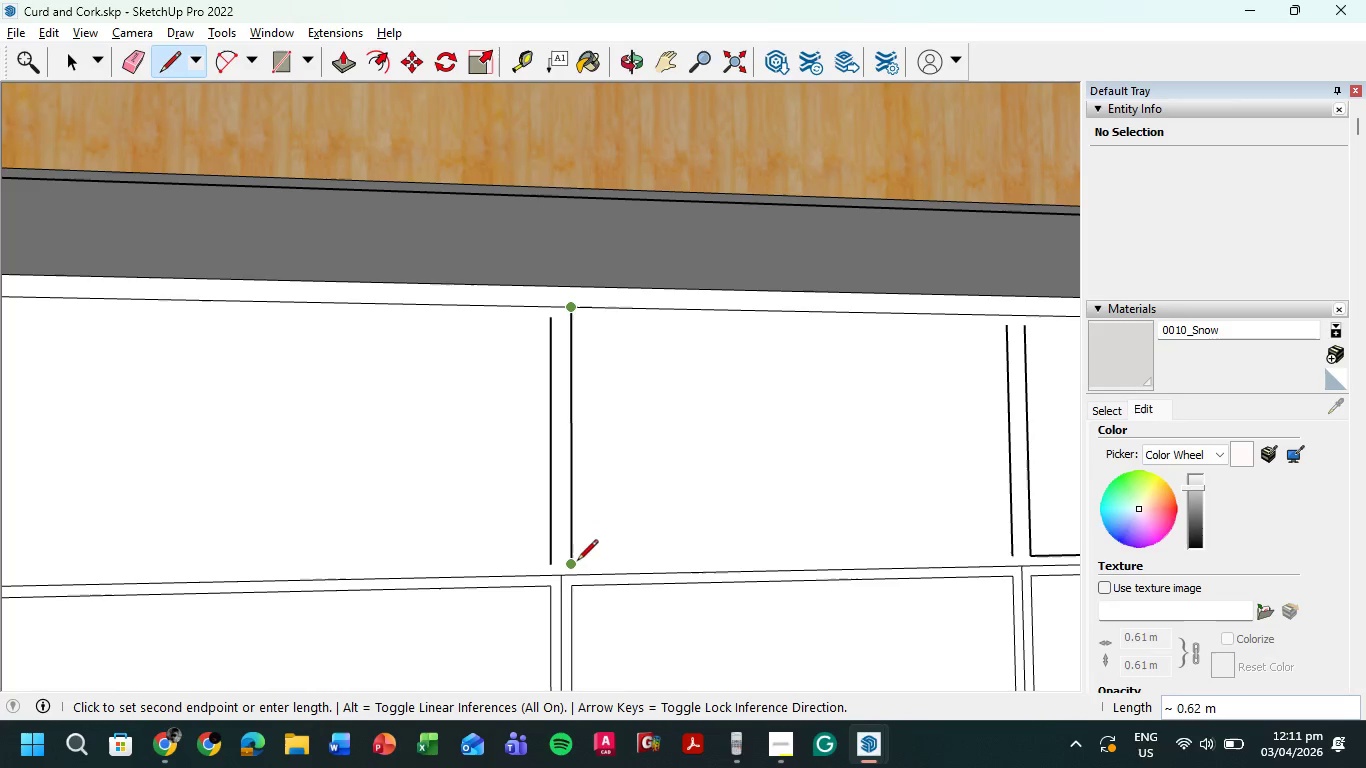 
left_click([574, 561])
 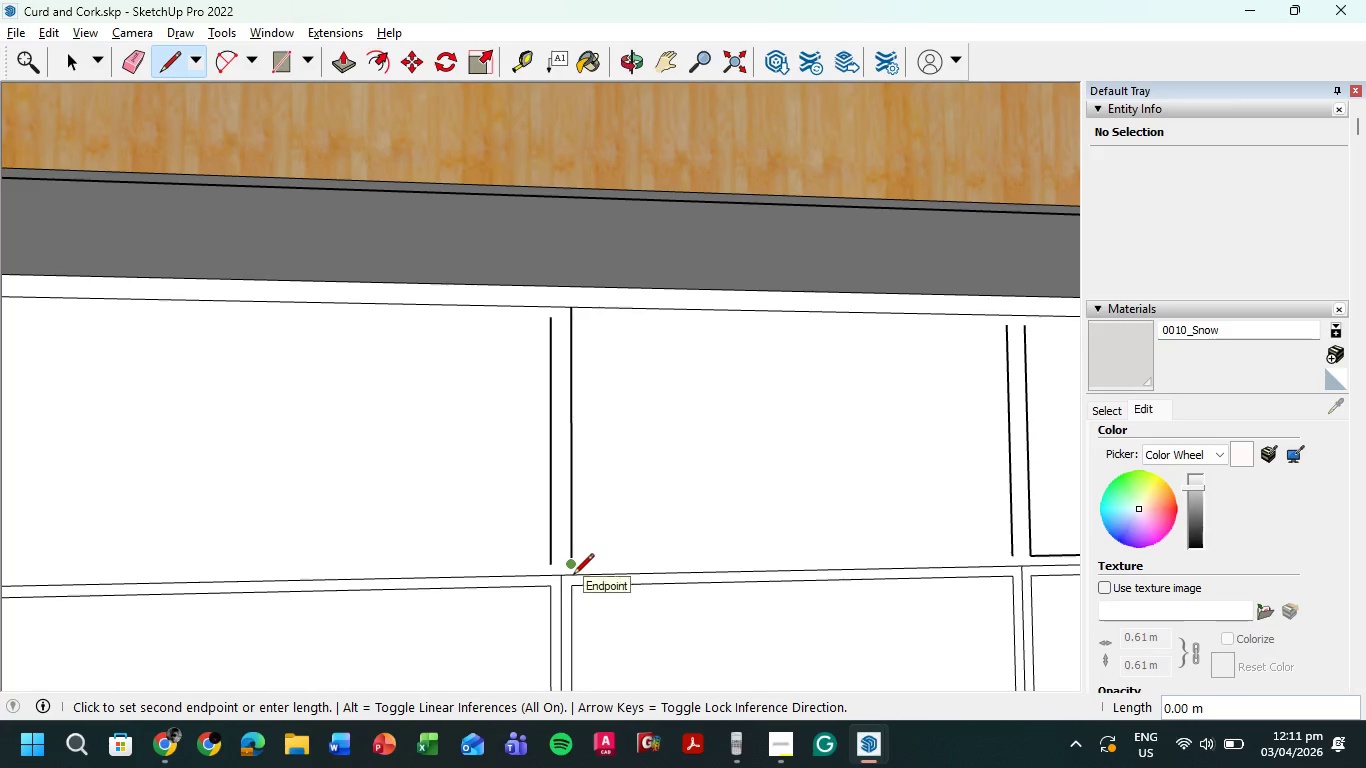 
scroll: coordinate [576, 573], scroll_direction: up, amount: 5.0
 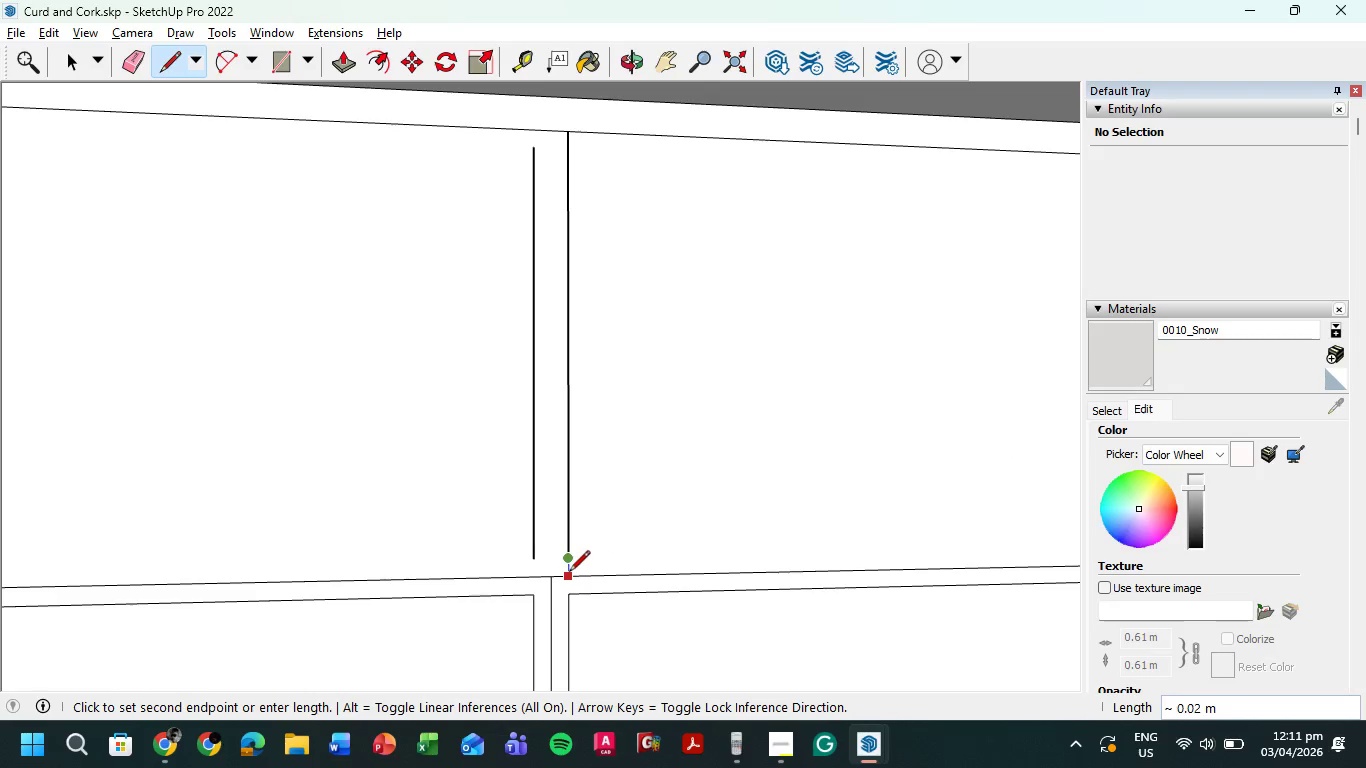 
left_click([569, 573])
 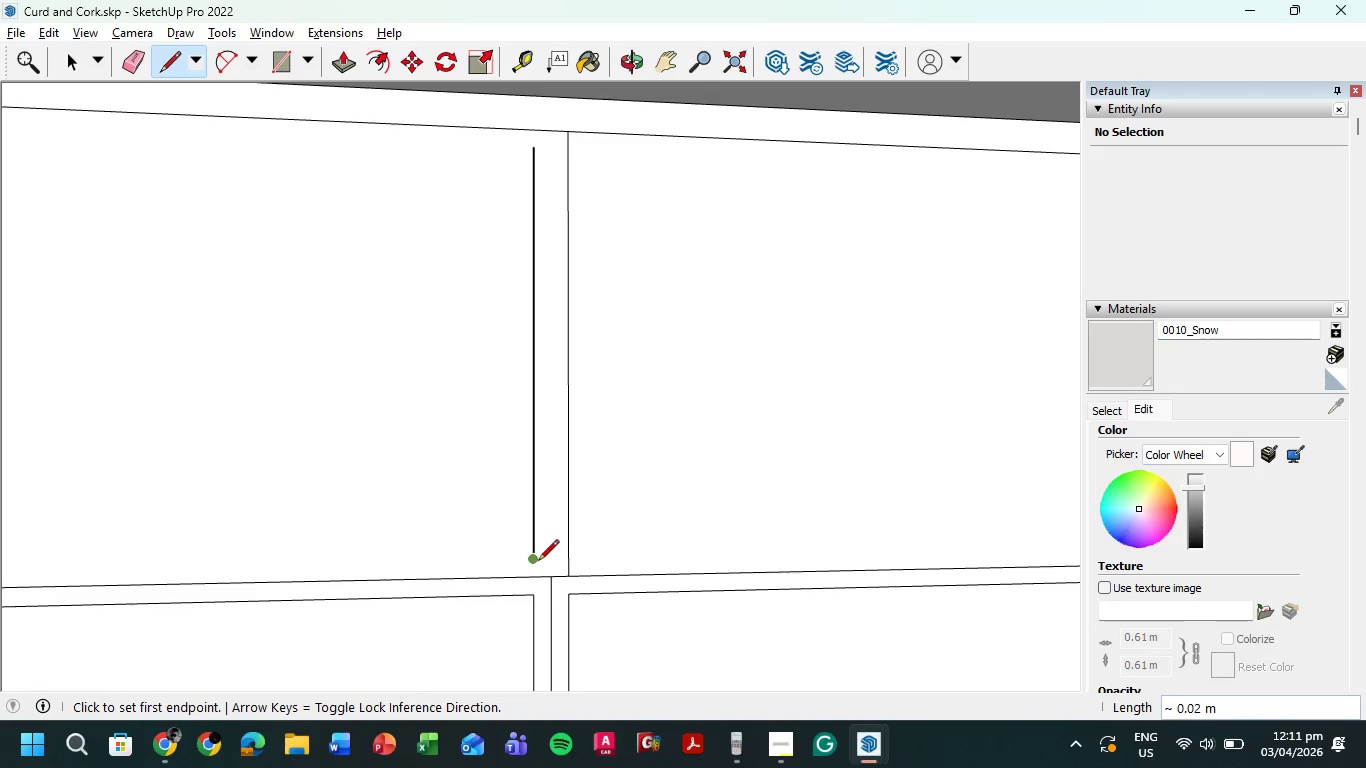 
left_click([538, 560])
 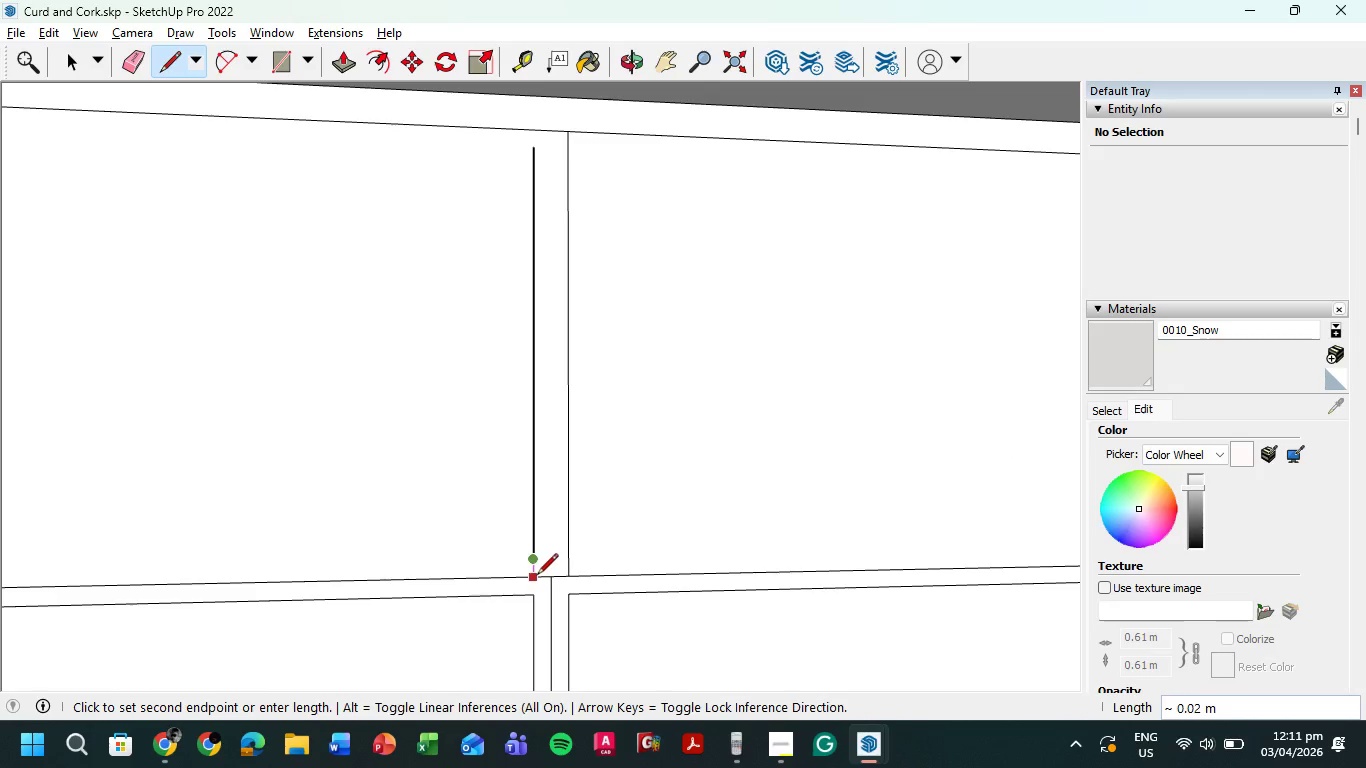 
left_click([537, 576])
 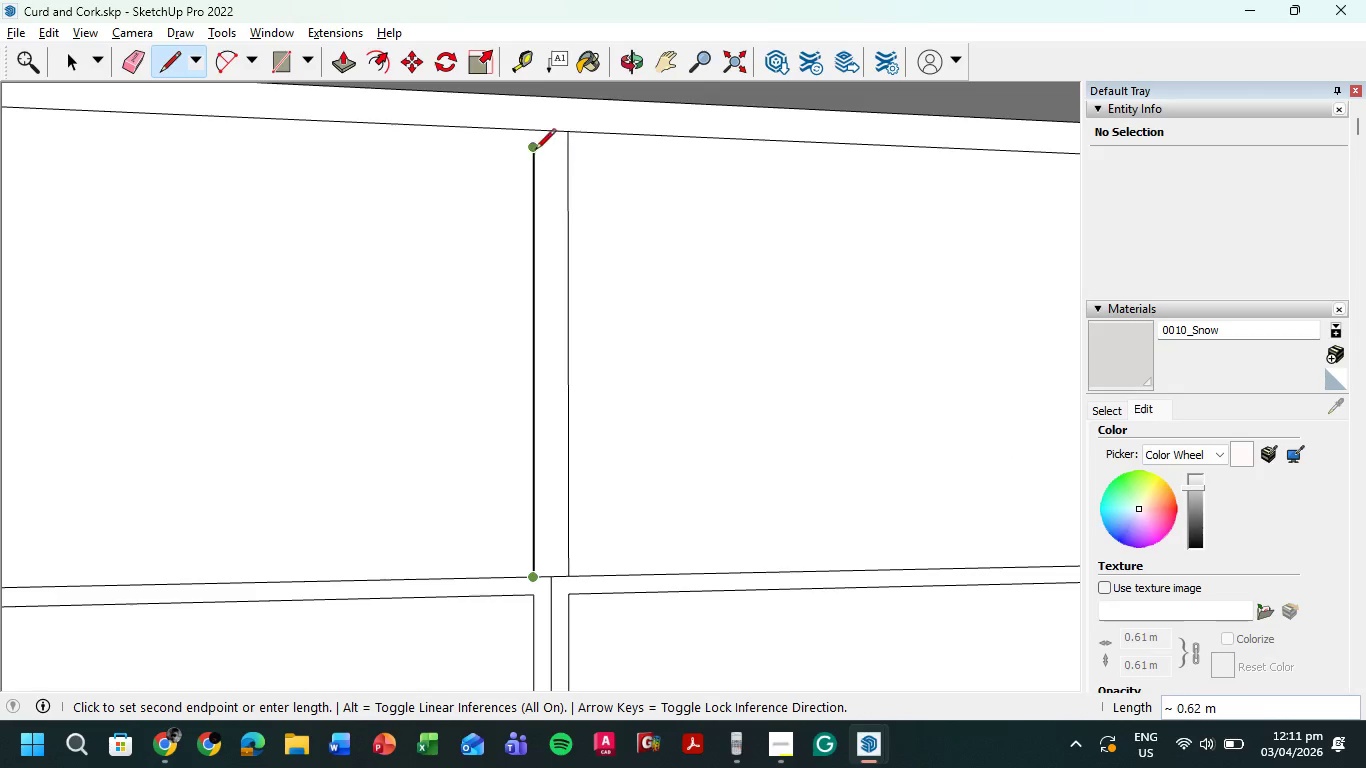 
left_click([533, 149])
 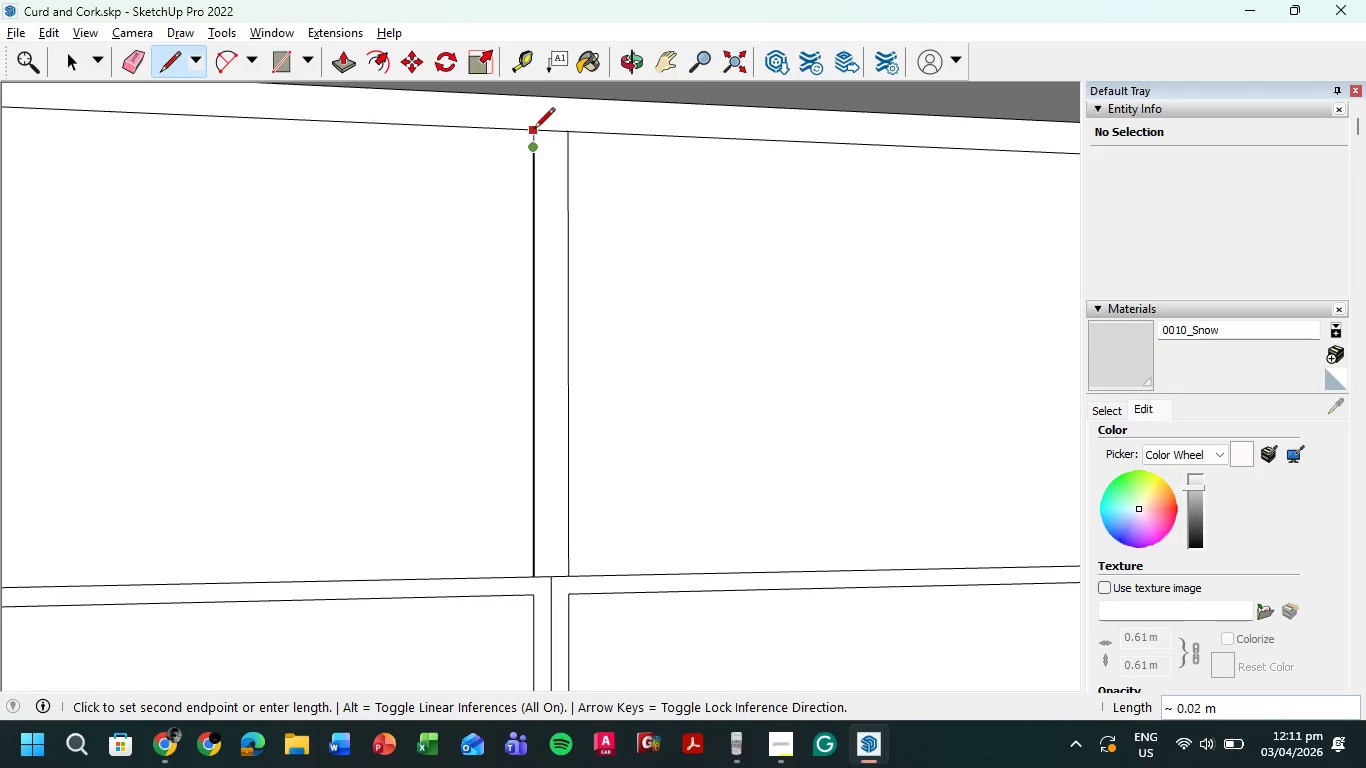 
left_click([534, 130])
 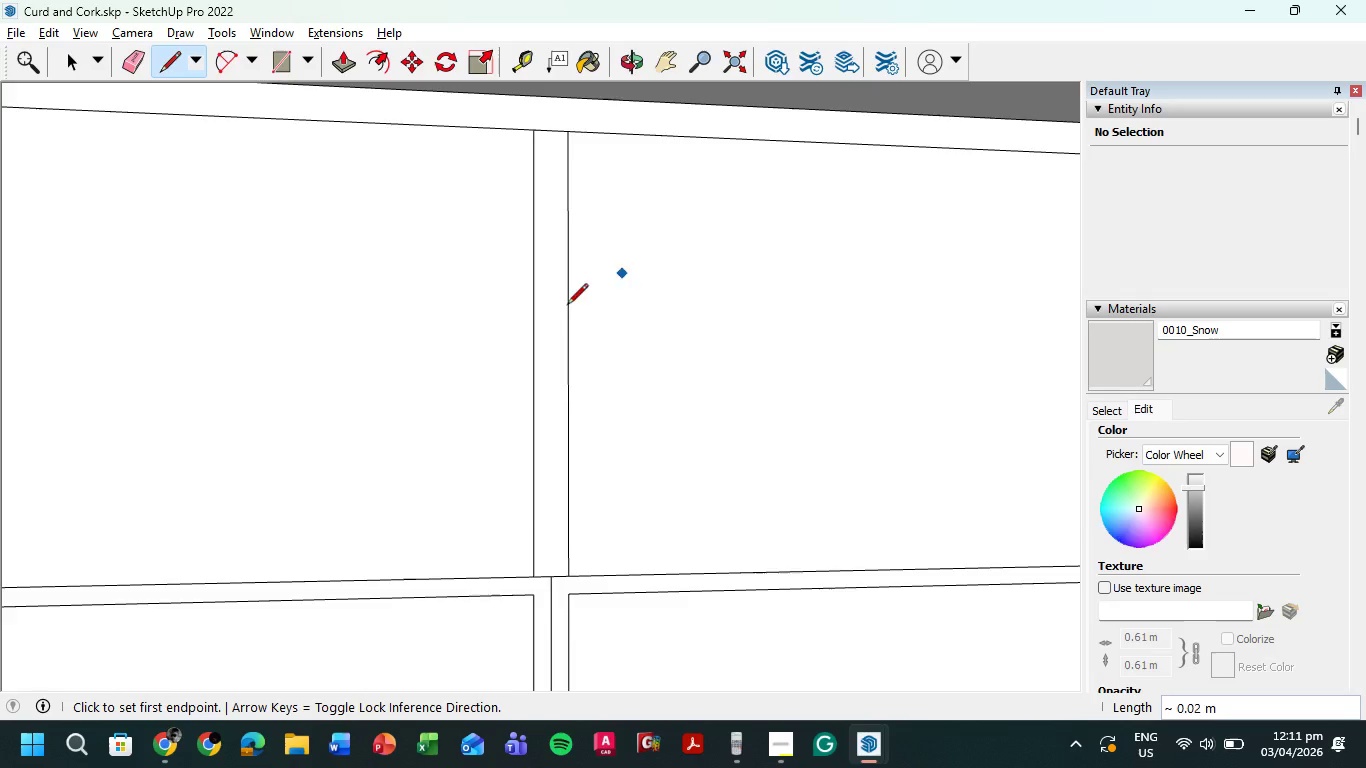 
scroll: coordinate [347, 338], scroll_direction: down, amount: 8.0
 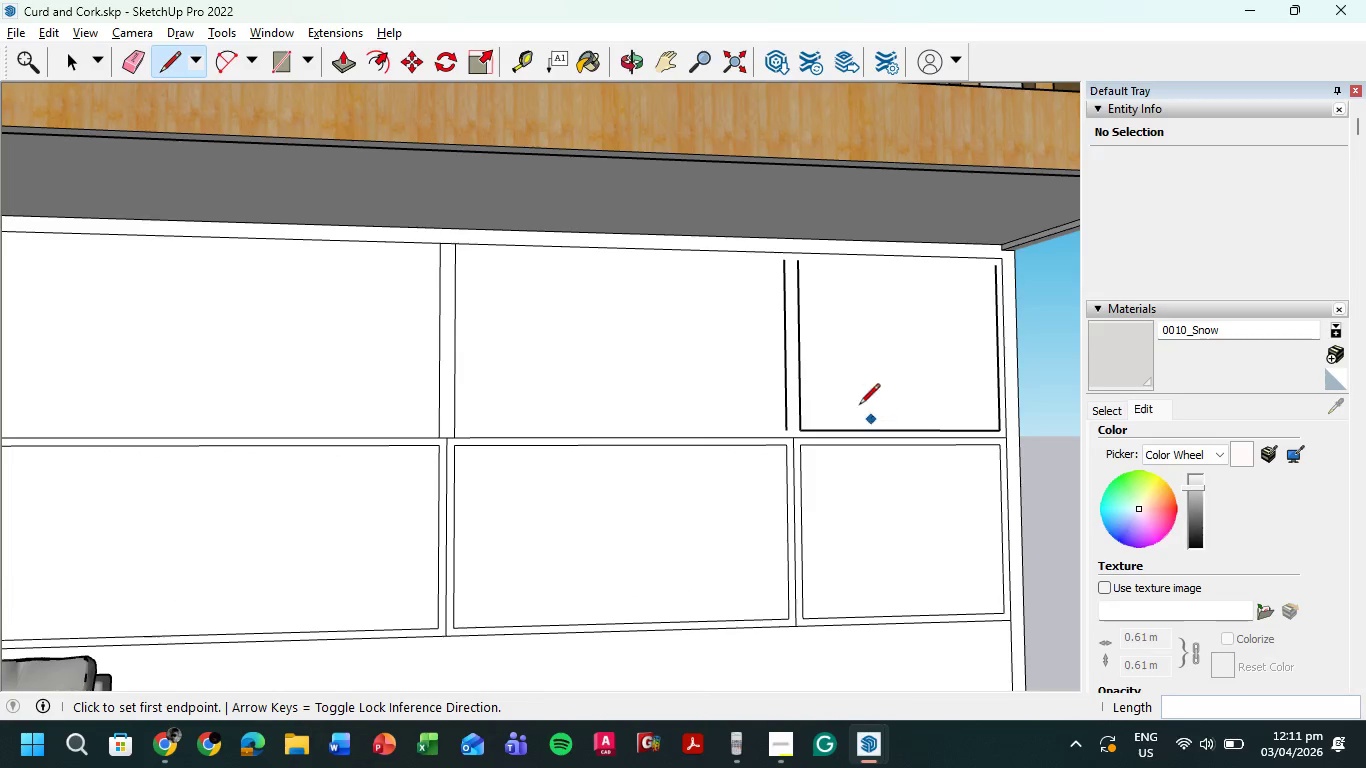 
scroll: coordinate [802, 366], scroll_direction: up, amount: 4.0
 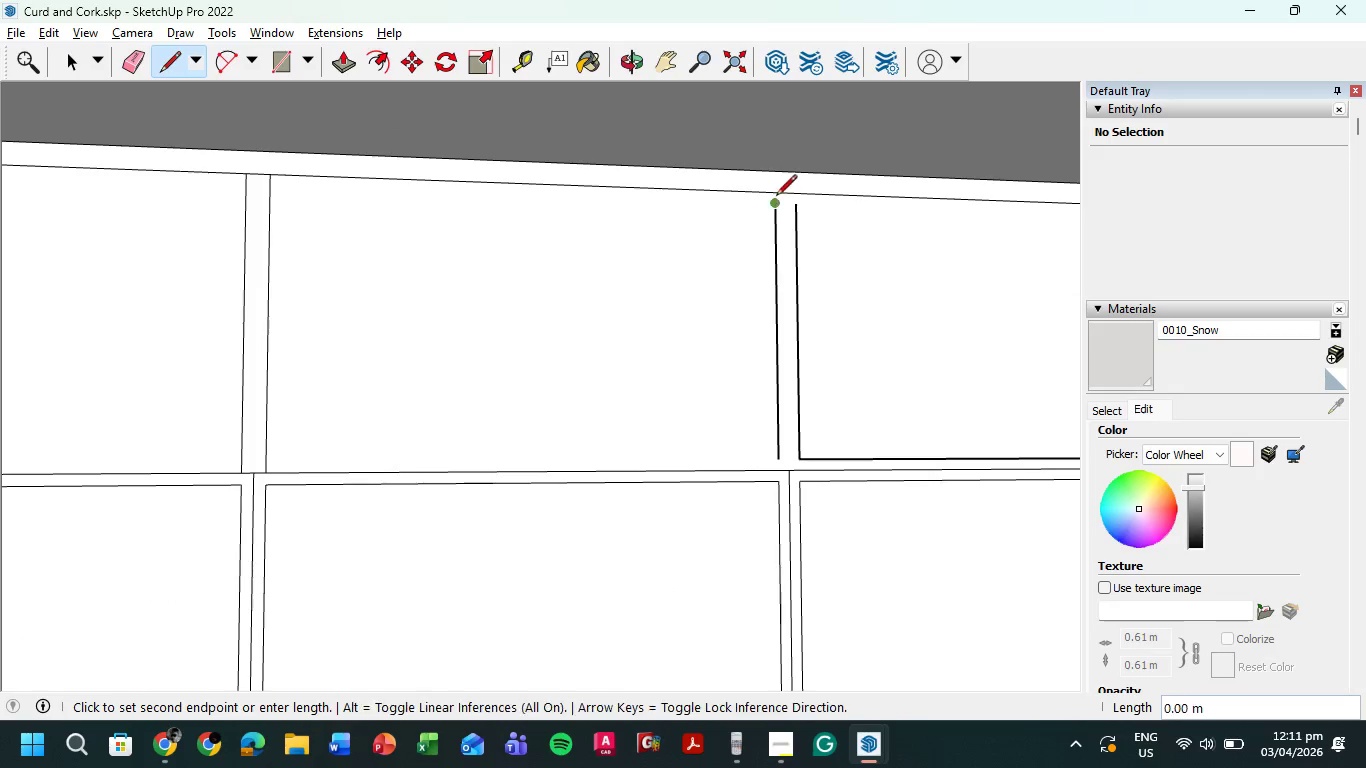 
left_click([777, 190])
 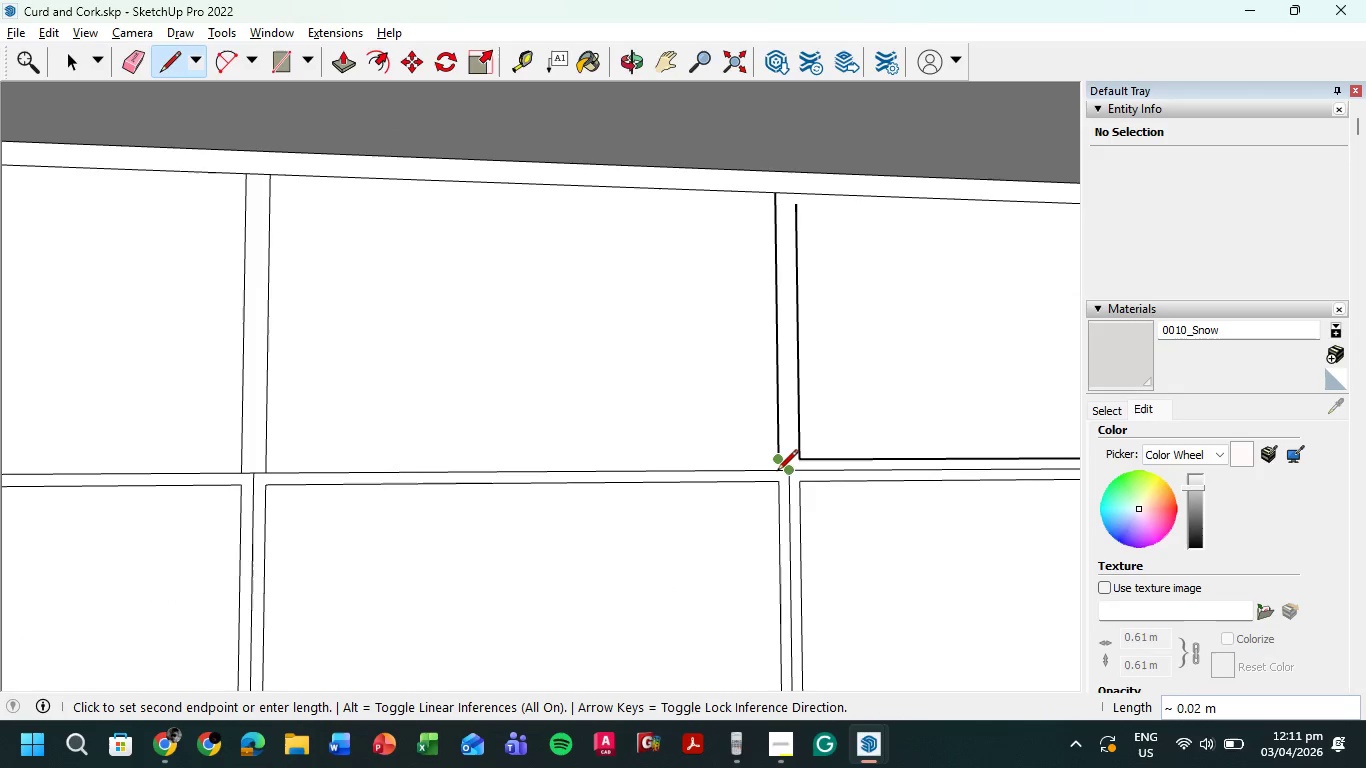 
left_click([777, 472])
 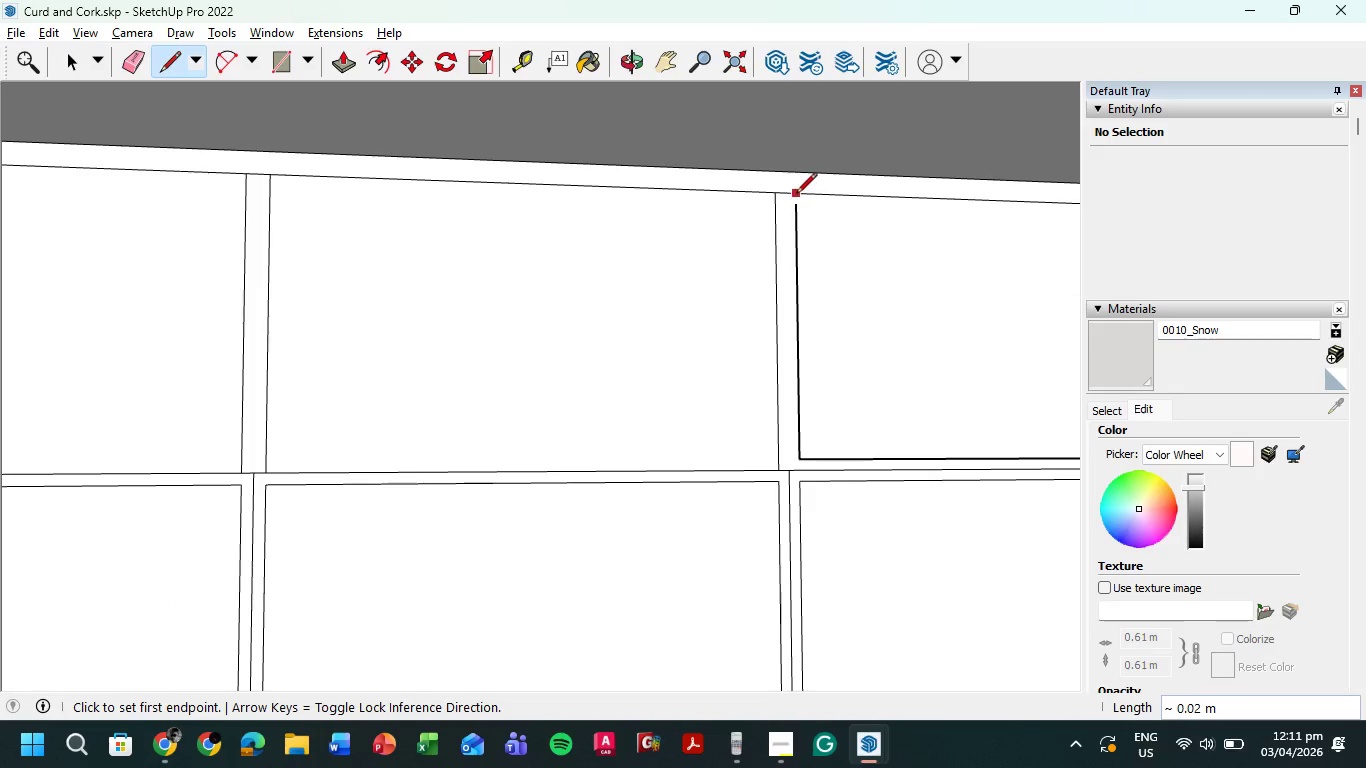 
left_click([798, 193])
 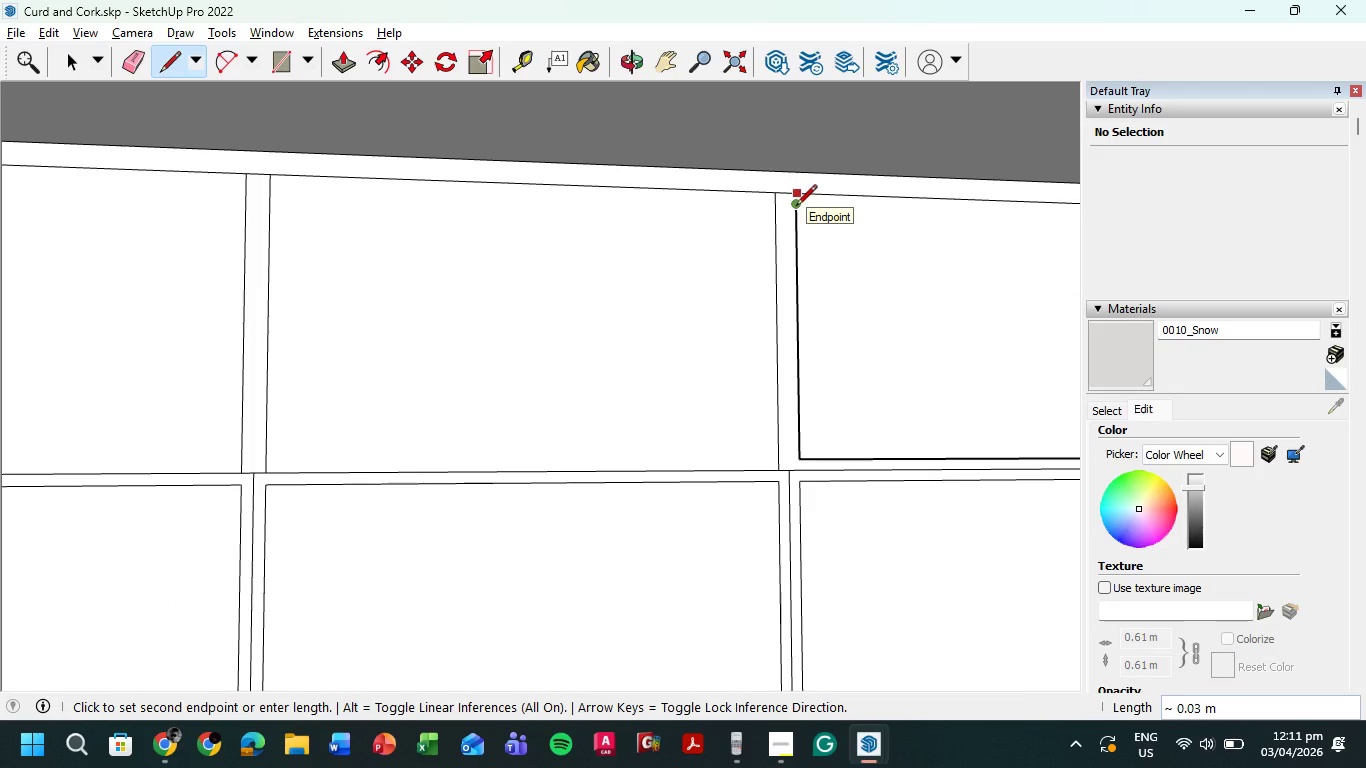 
key(Escape)
 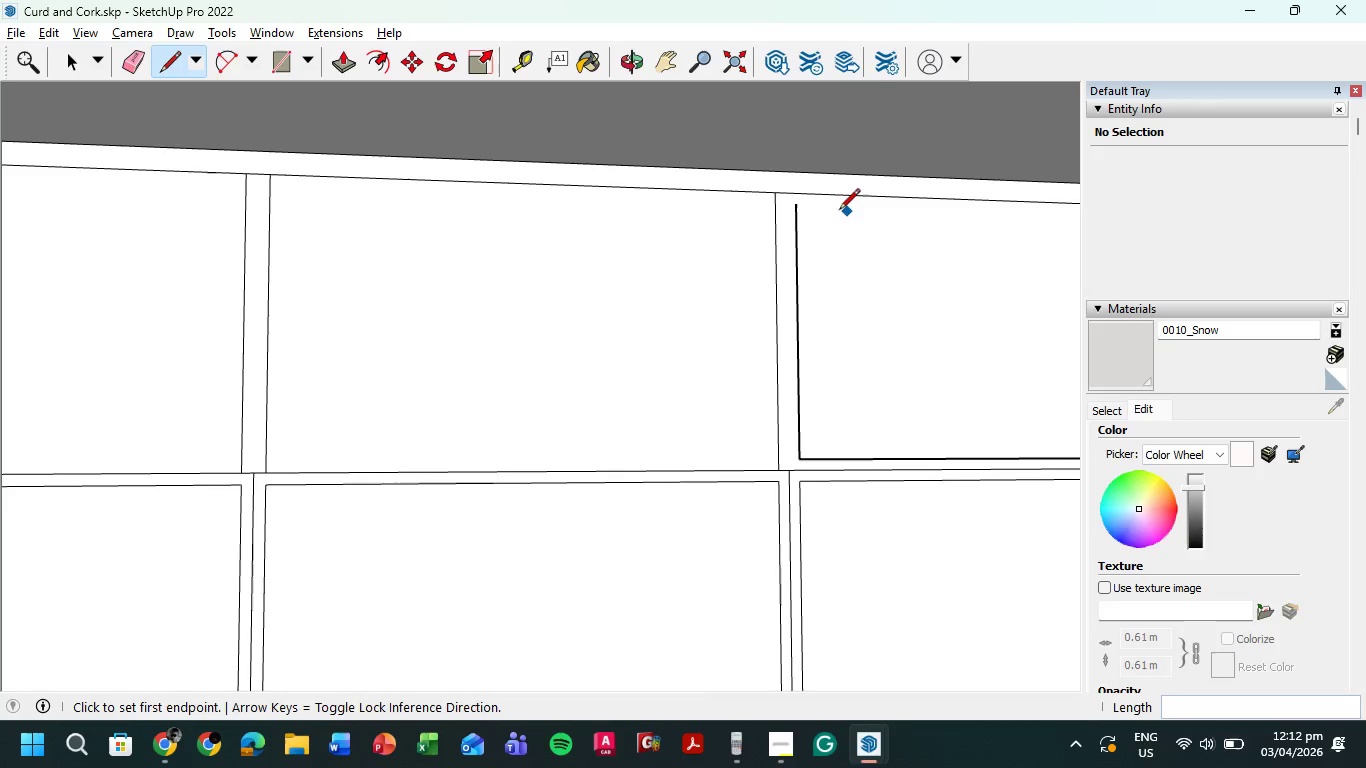 
scroll: coordinate [791, 210], scroll_direction: up, amount: 4.0
 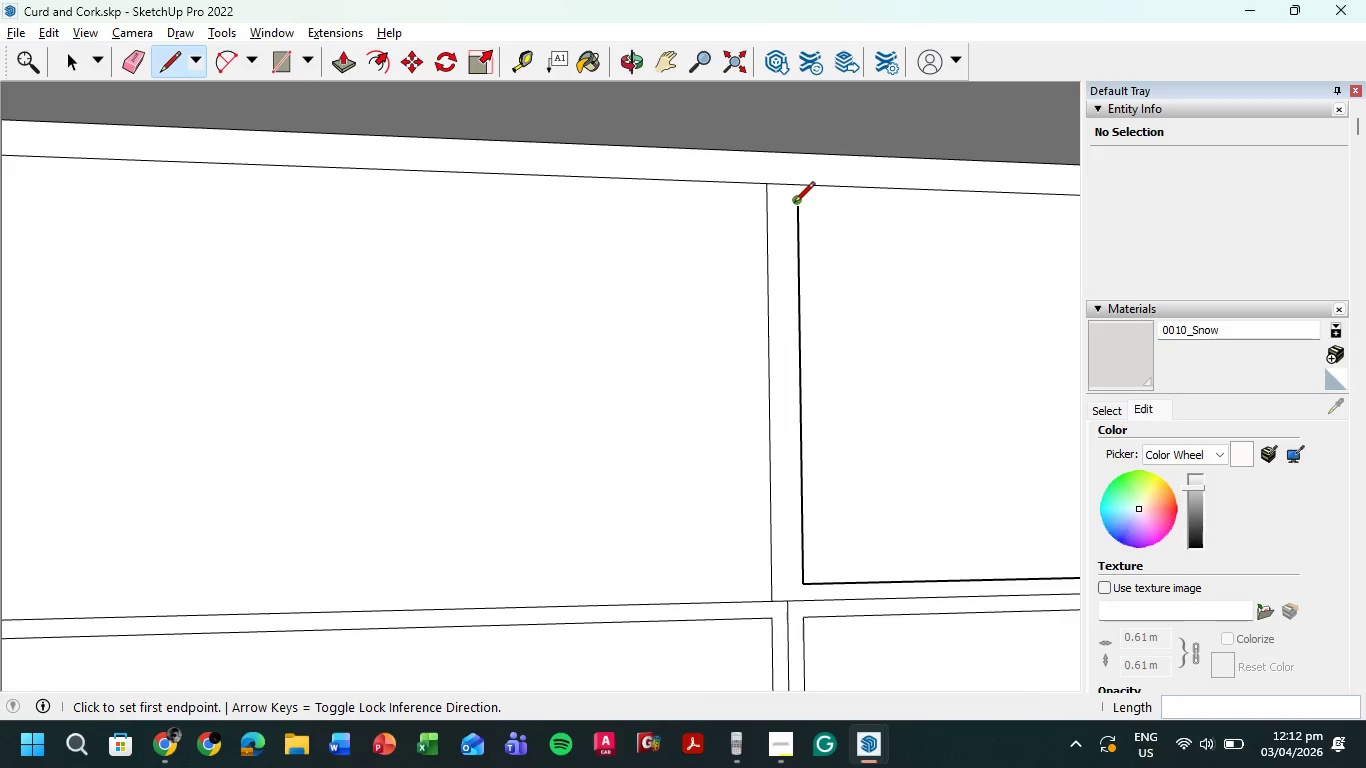 
left_click([795, 202])
 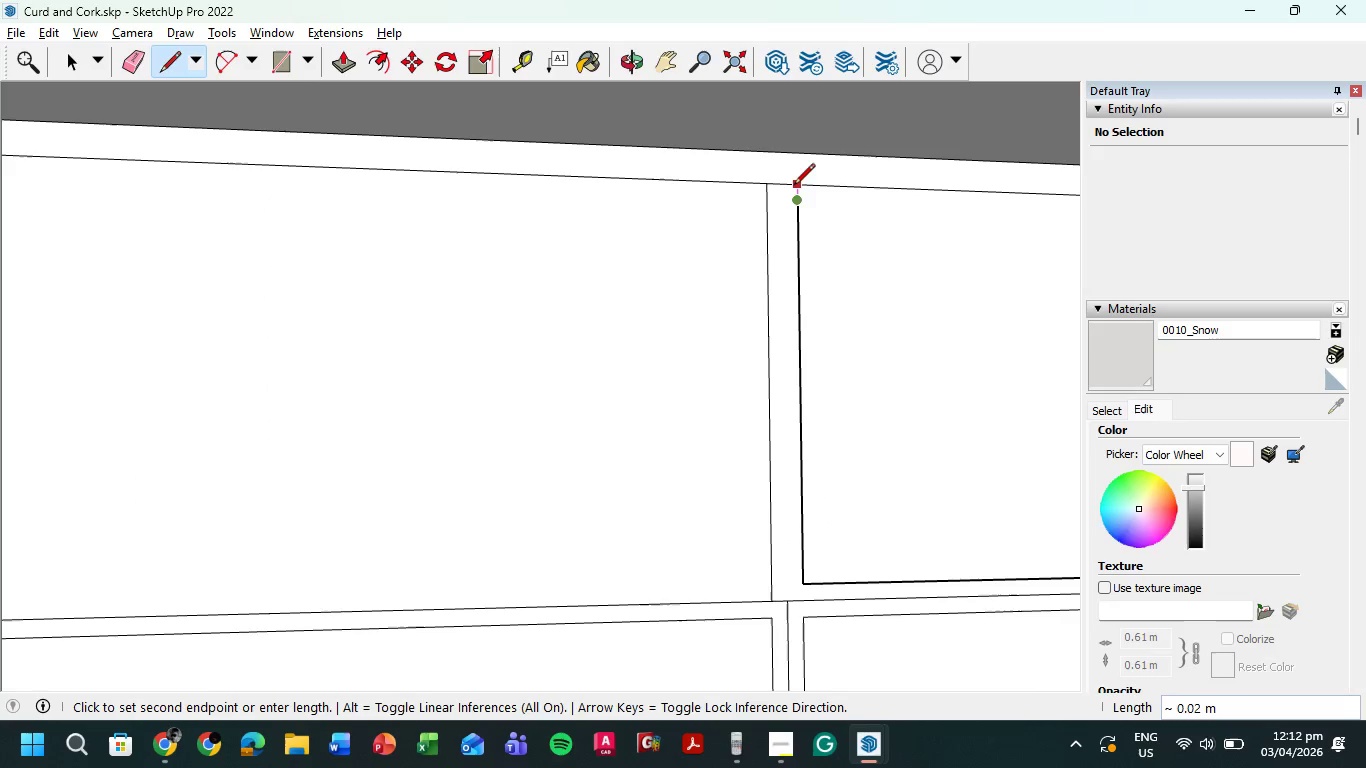 
left_click([794, 186])
 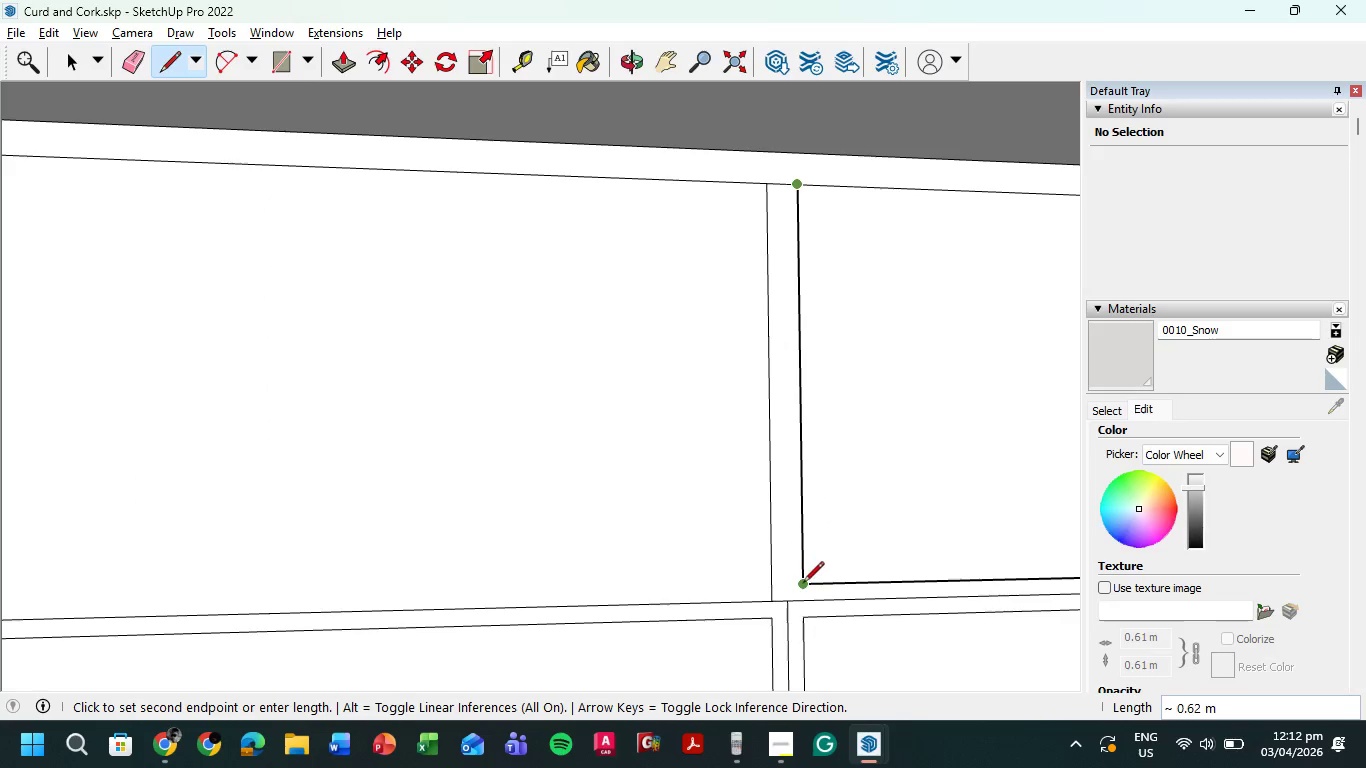 
left_click([806, 584])
 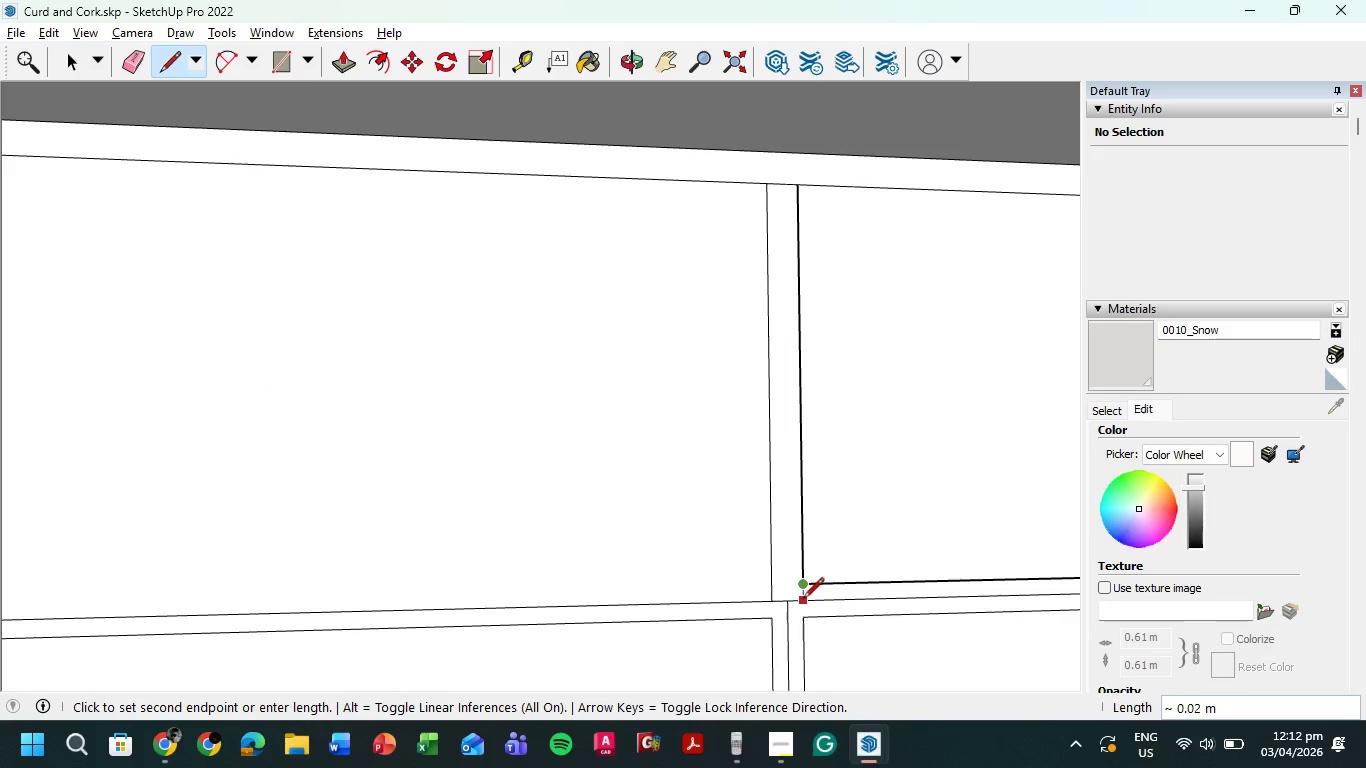 
left_click([803, 601])
 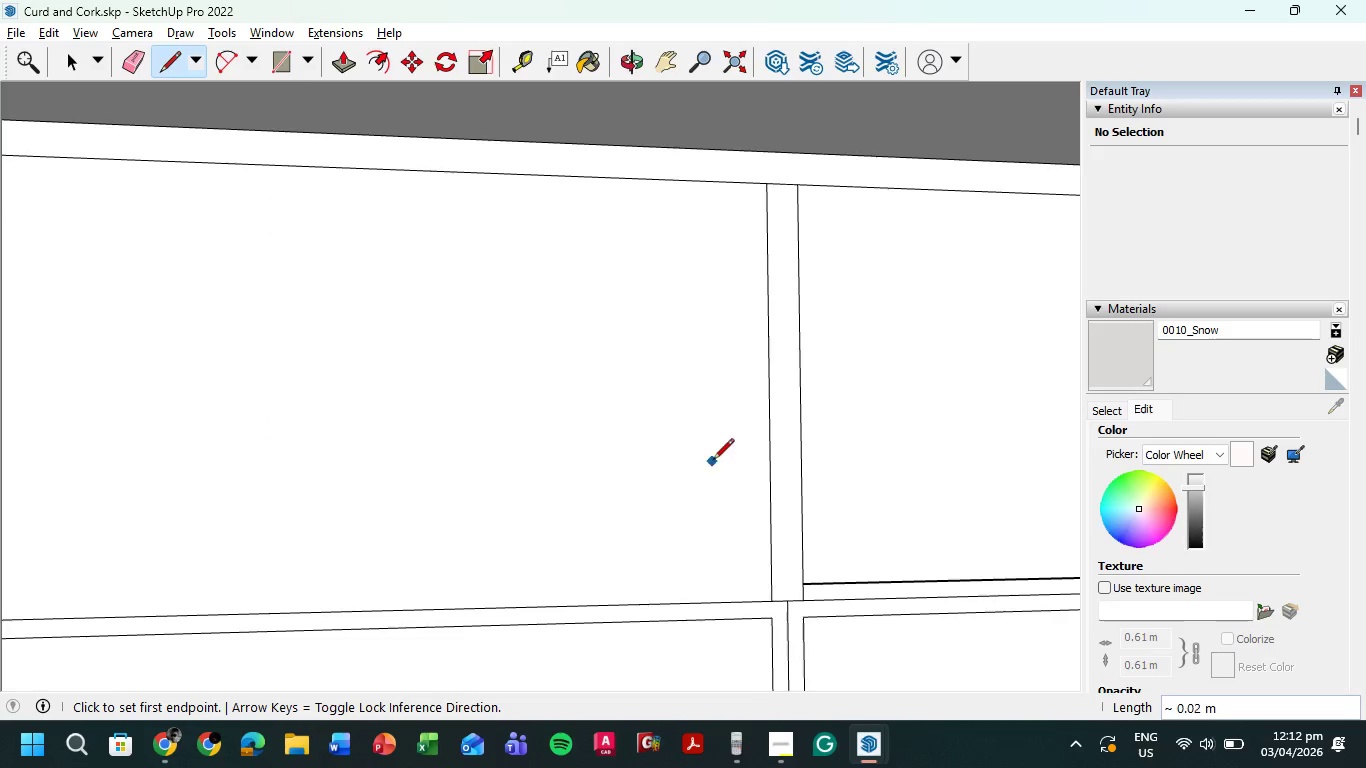 
scroll: coordinate [689, 459], scroll_direction: down, amount: 7.0
 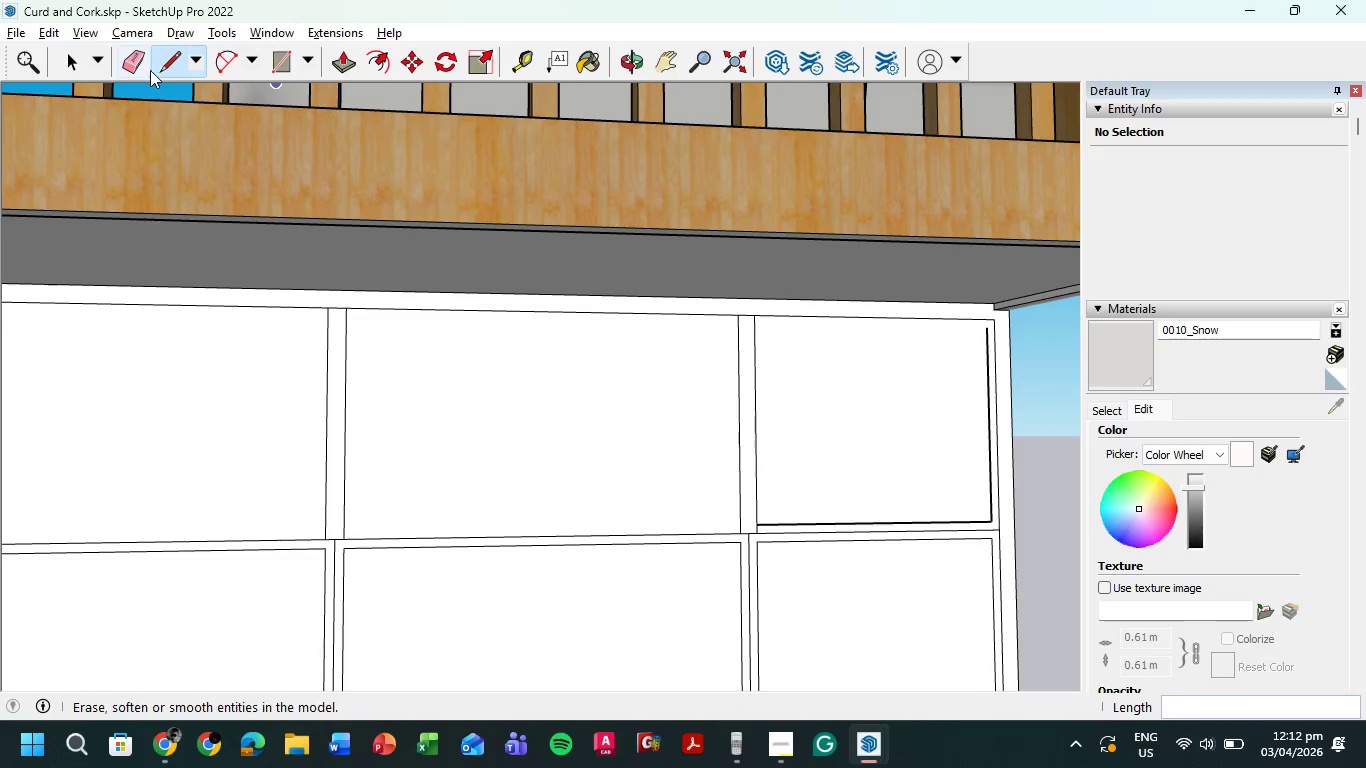 
left_click([124, 58])
 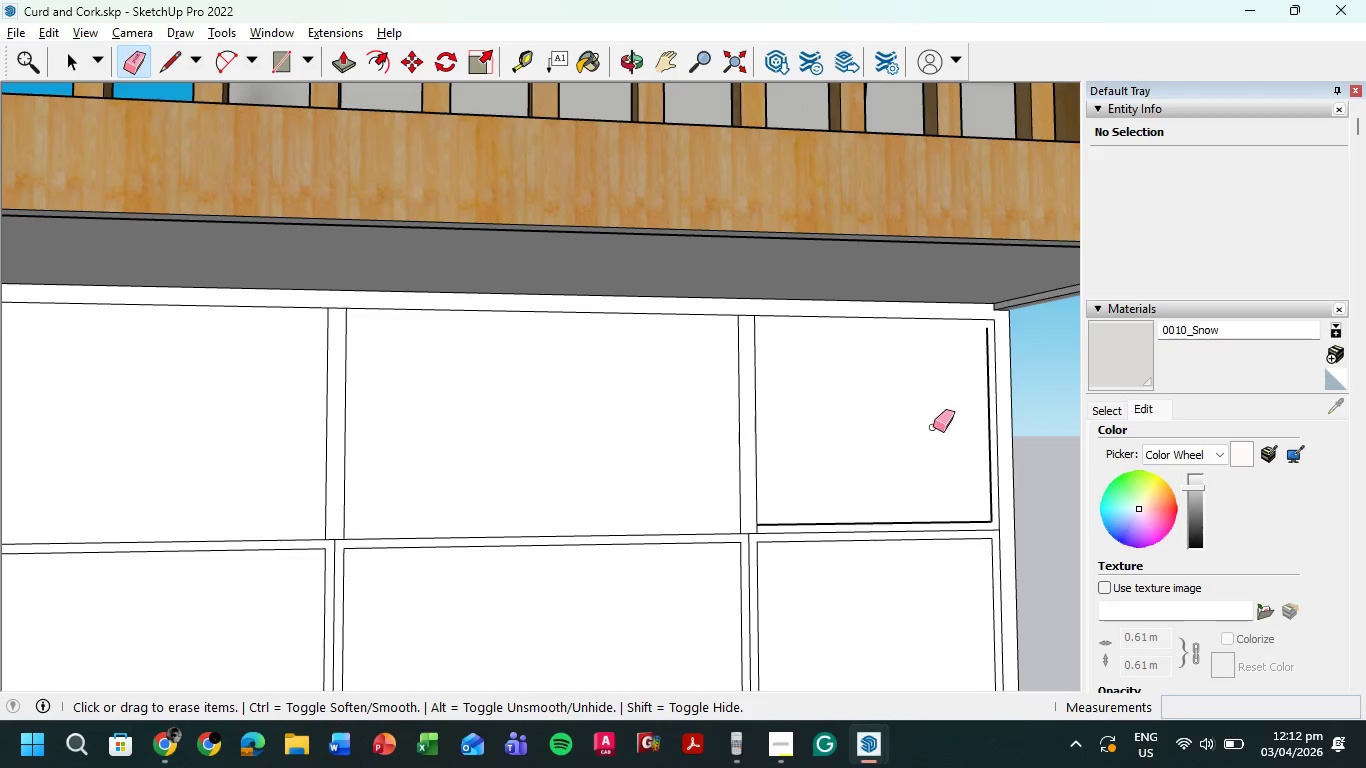 
scroll: coordinate [931, 433], scroll_direction: up, amount: 4.0
 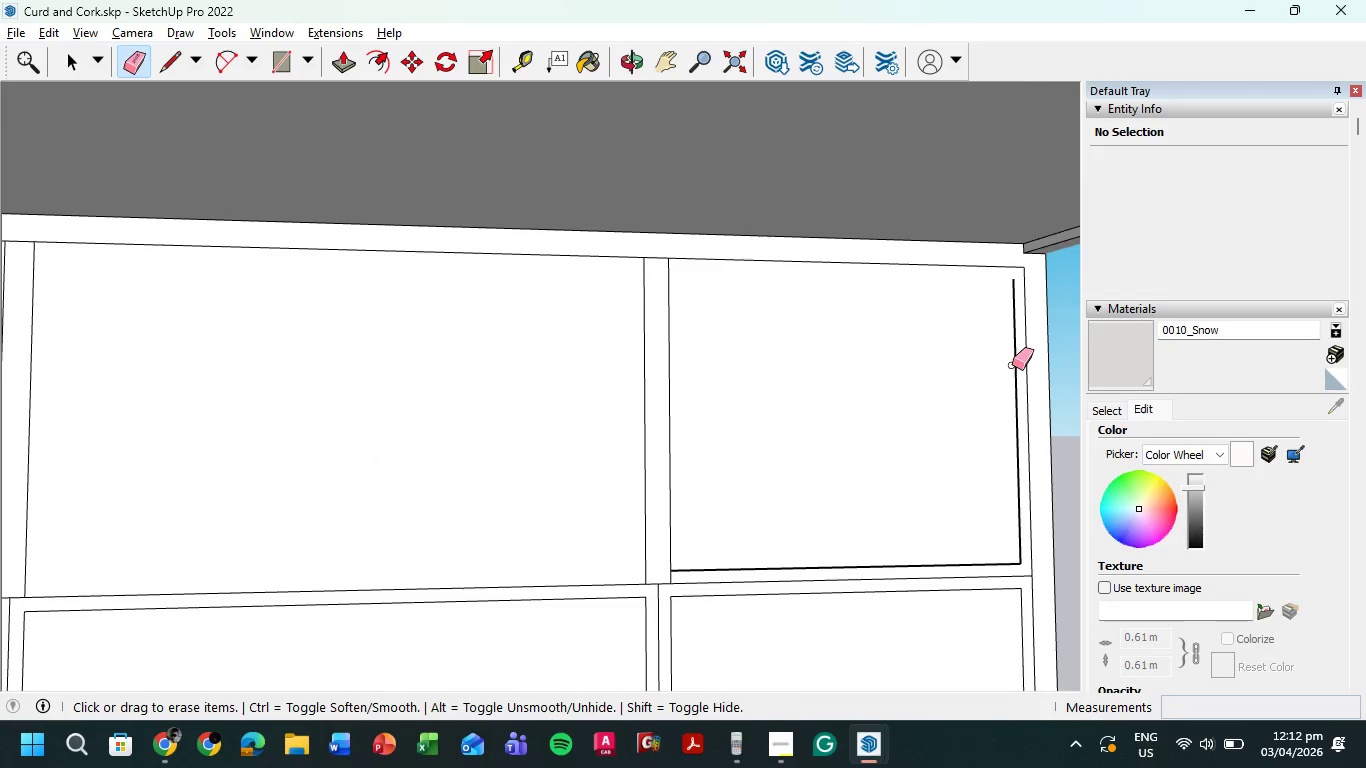 
left_click_drag(start_coordinate=[1012, 365], to_coordinate=[1020, 364])
 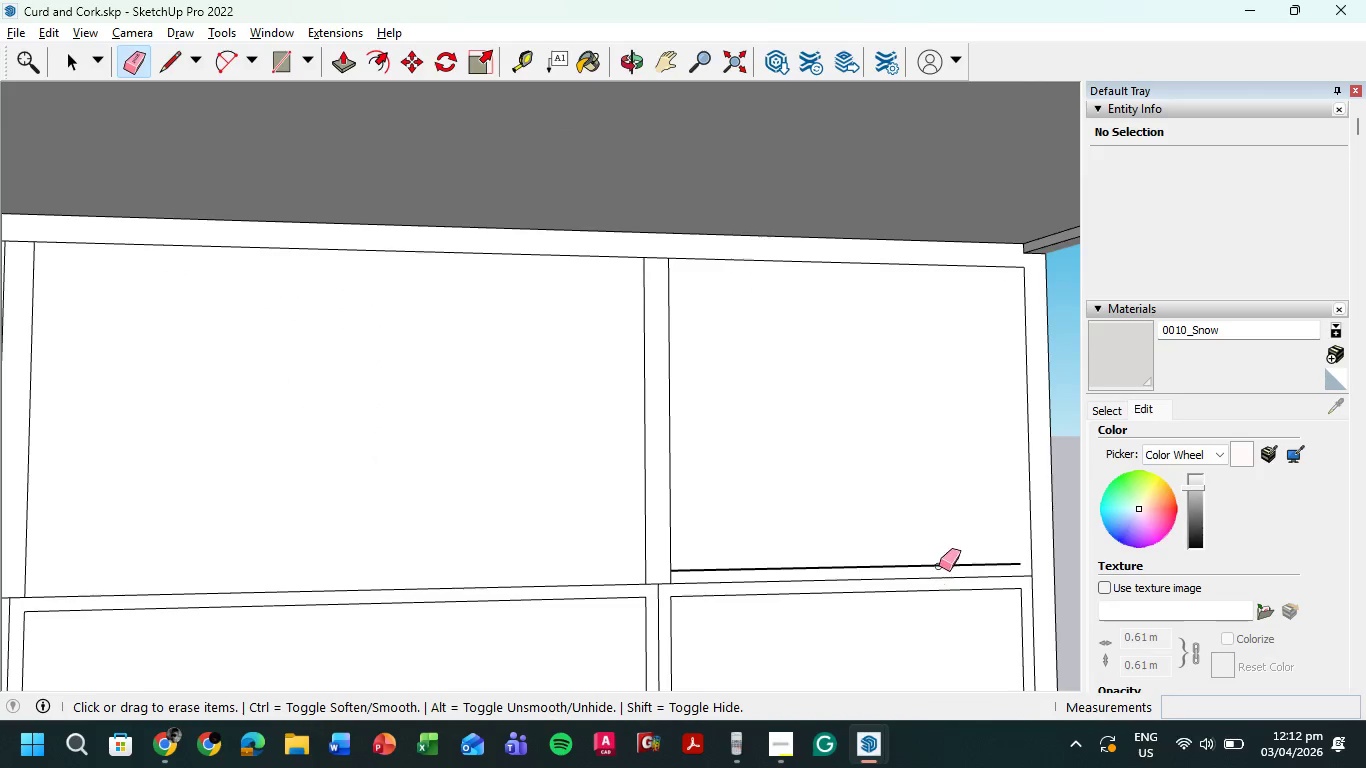 
left_click_drag(start_coordinate=[939, 566], to_coordinate=[942, 550])
 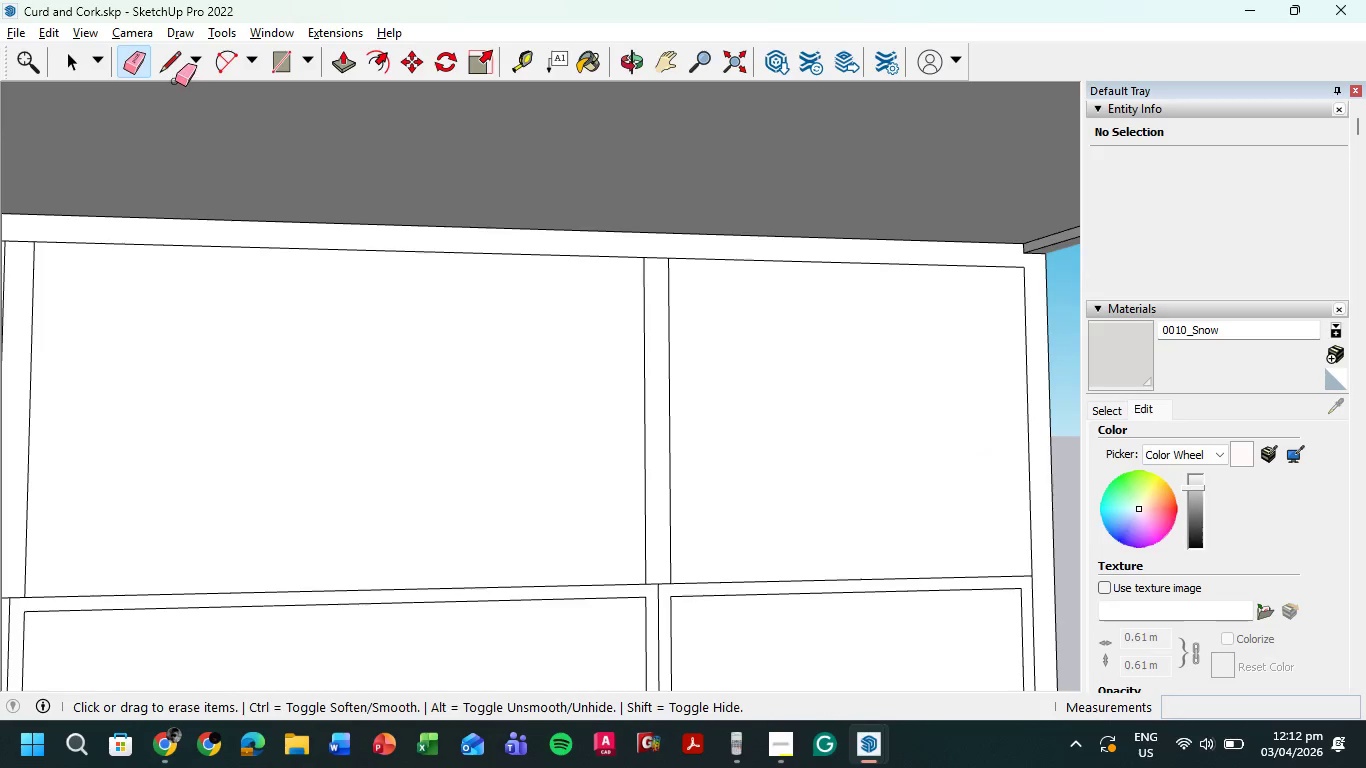 
wait(6.03)
 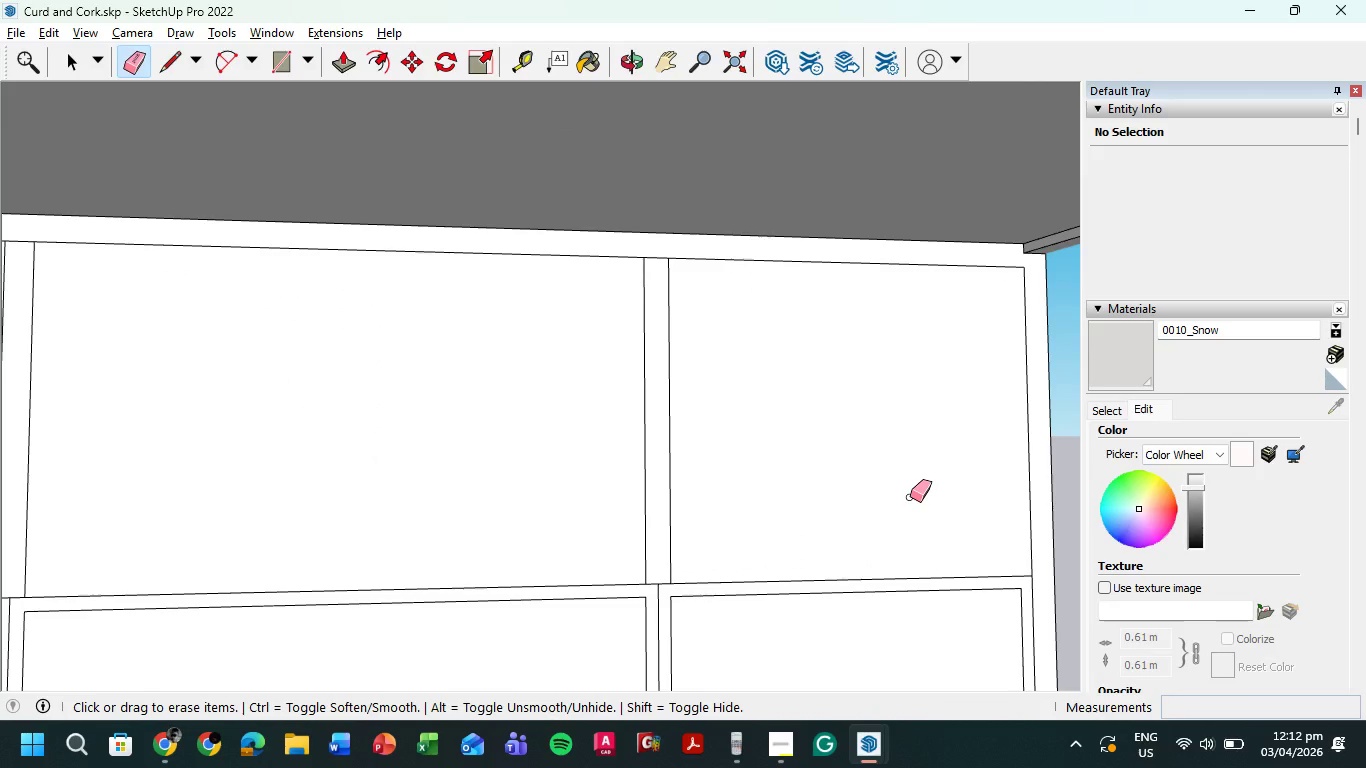 
left_click([334, 66])
 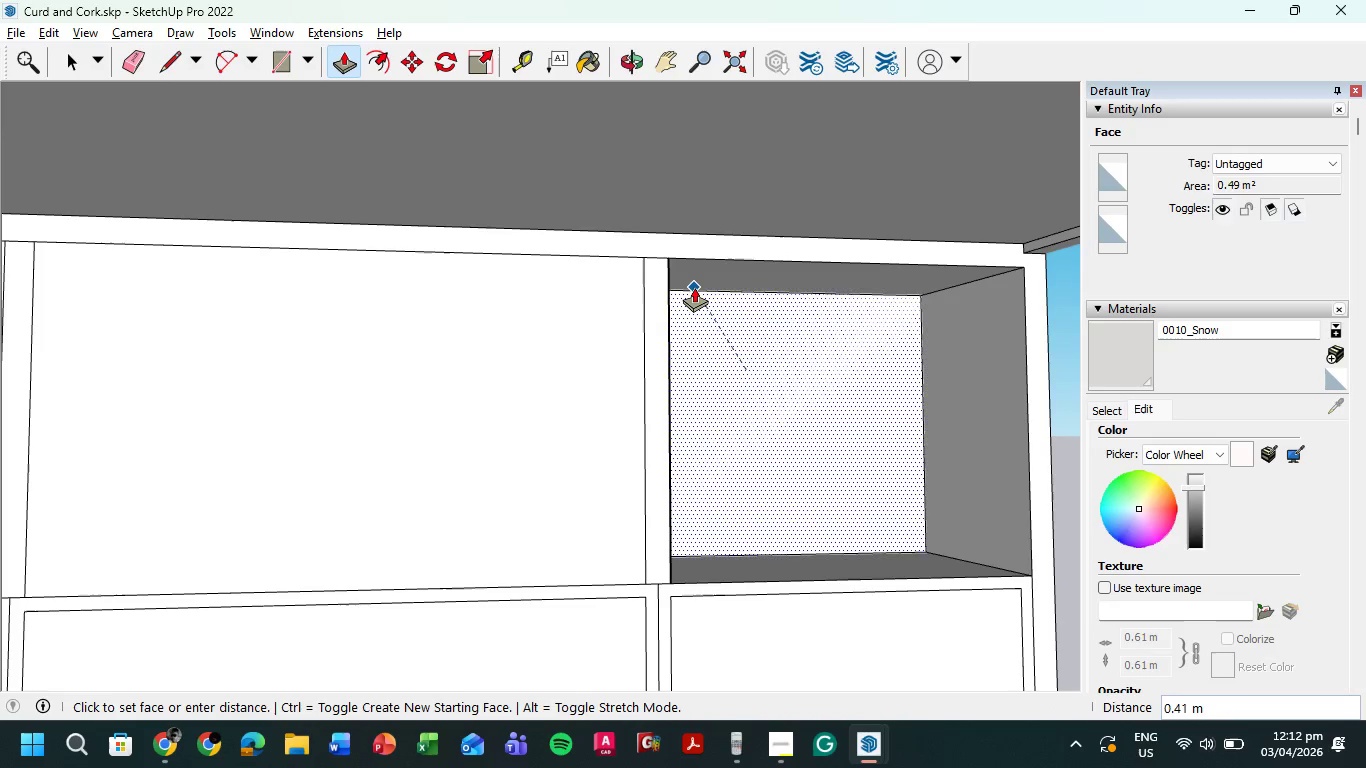 
left_click([688, 294])
 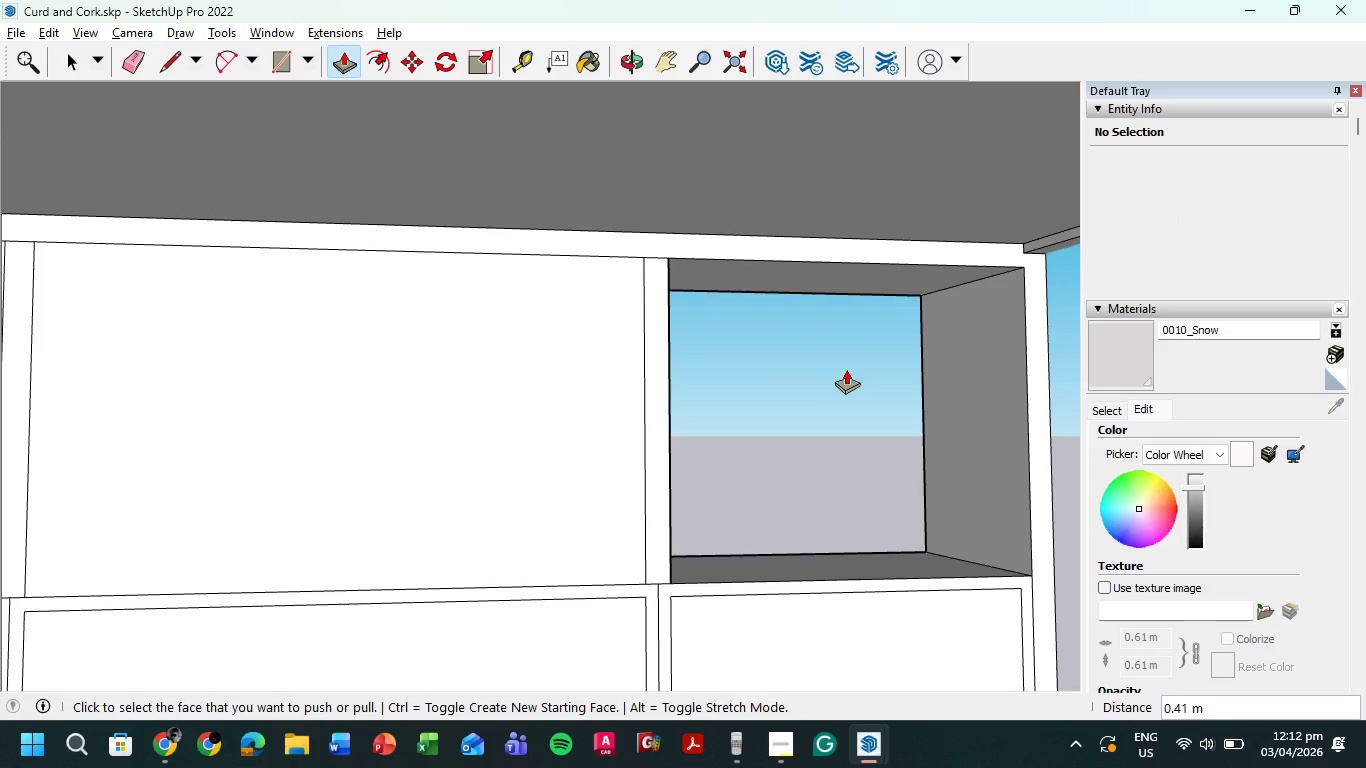 
scroll: coordinate [752, 387], scroll_direction: down, amount: 4.0
 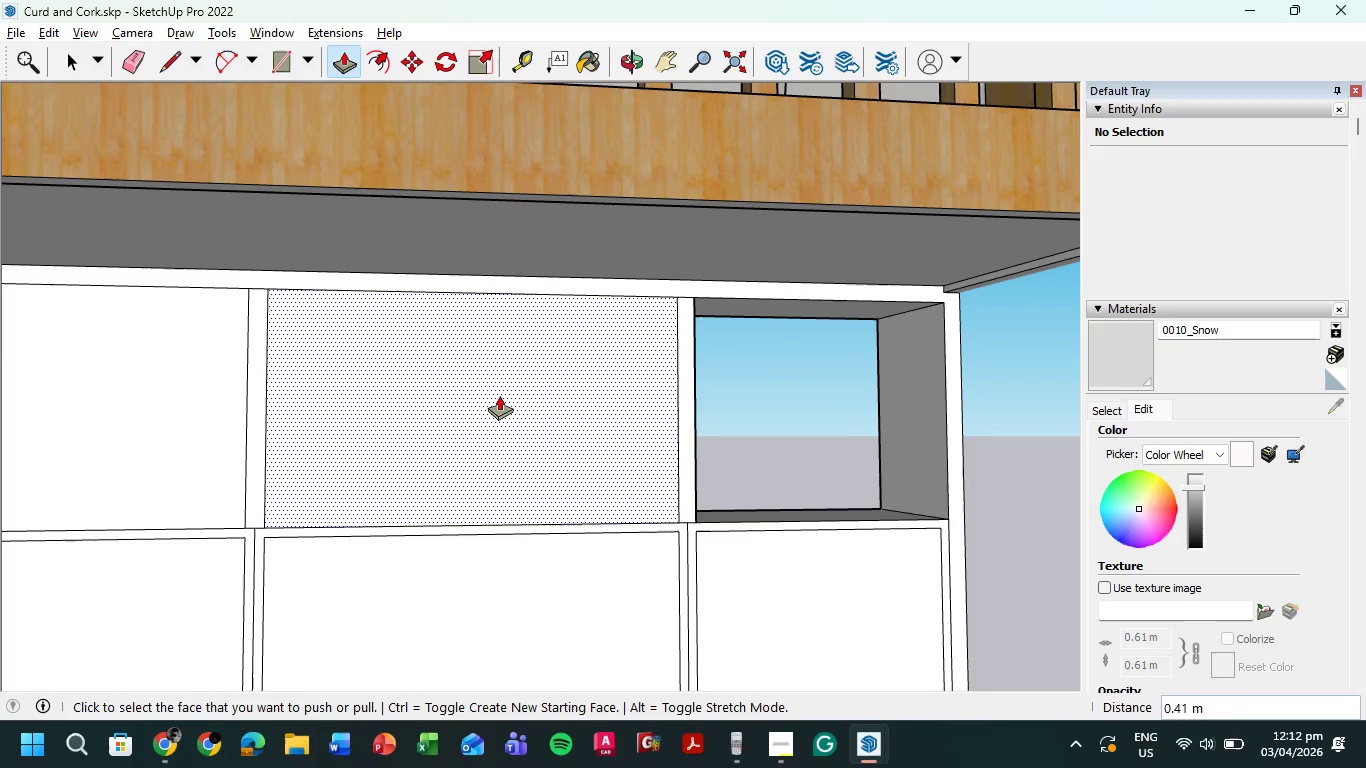 
left_click([473, 388])
 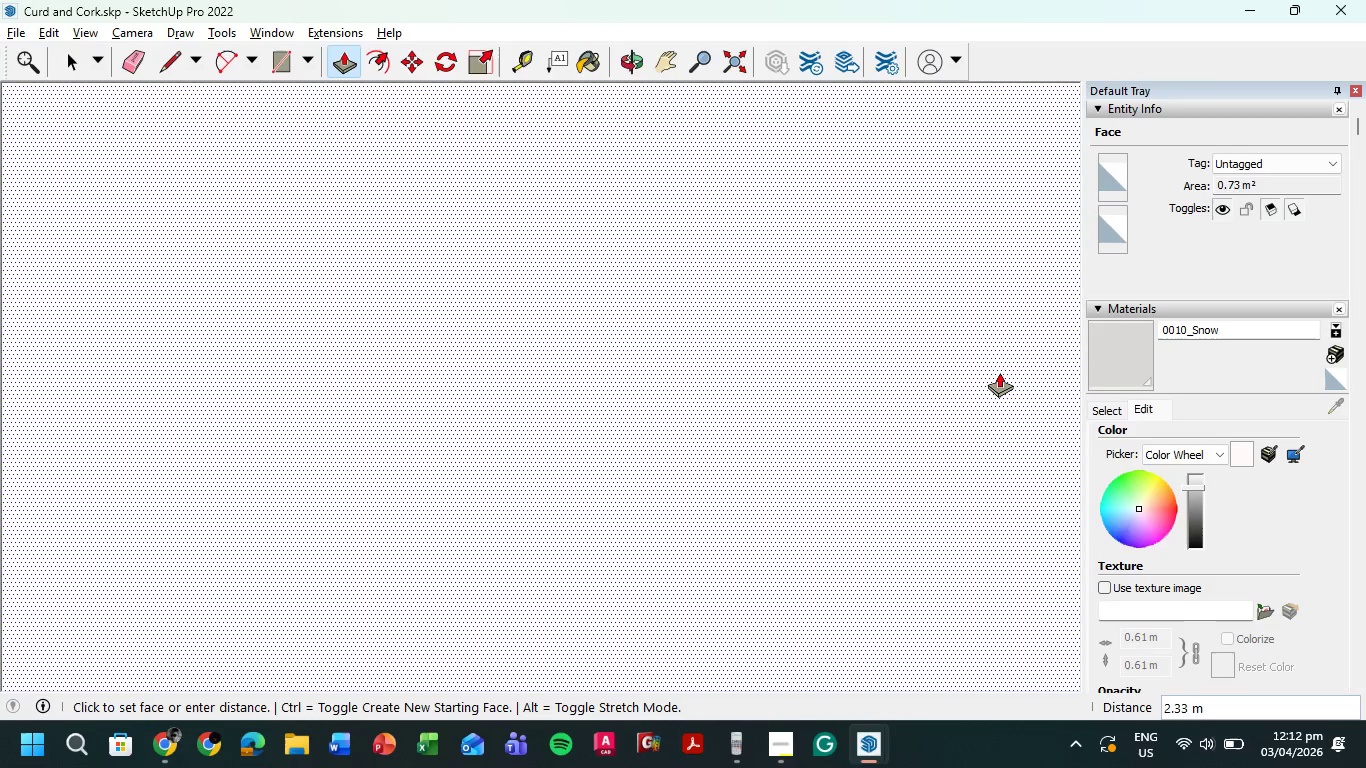 
scroll: coordinate [450, 392], scroll_direction: down, amount: 8.0
 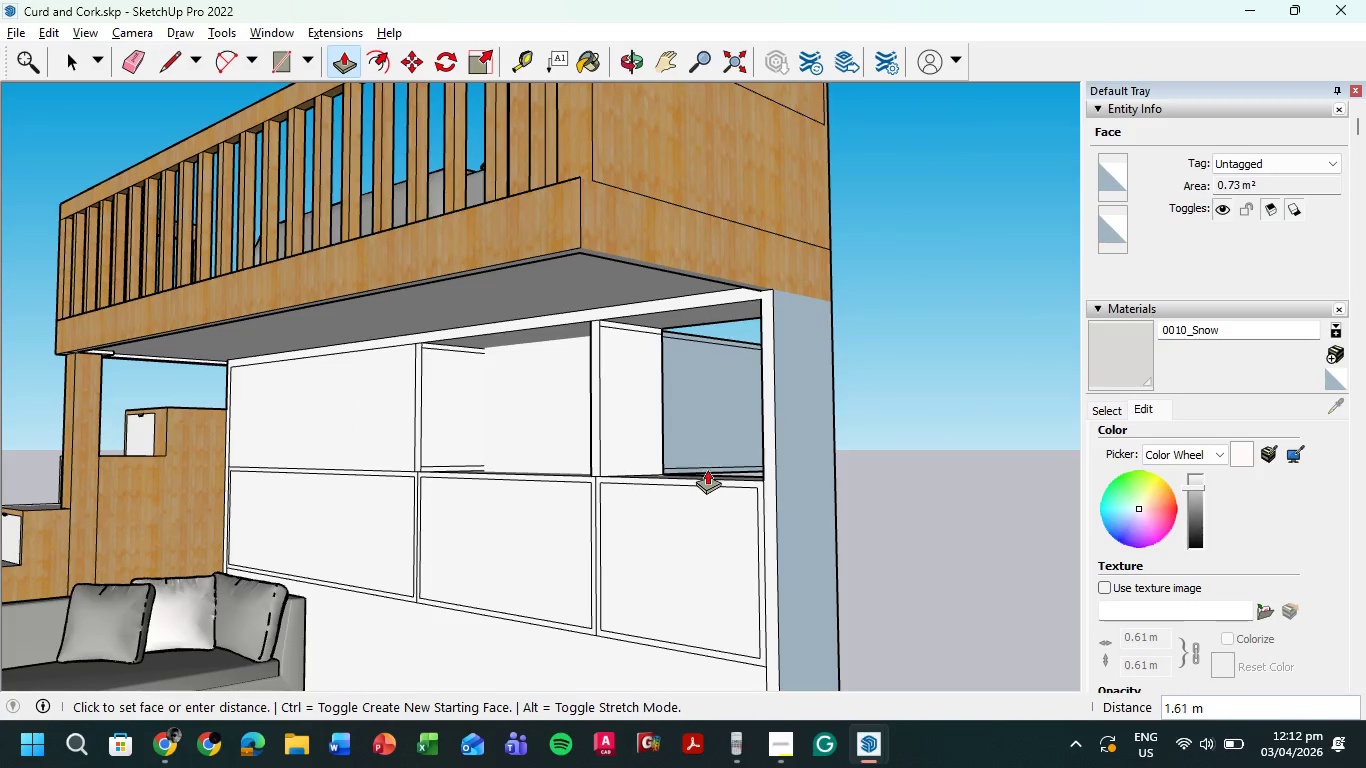 
wait(5.39)
 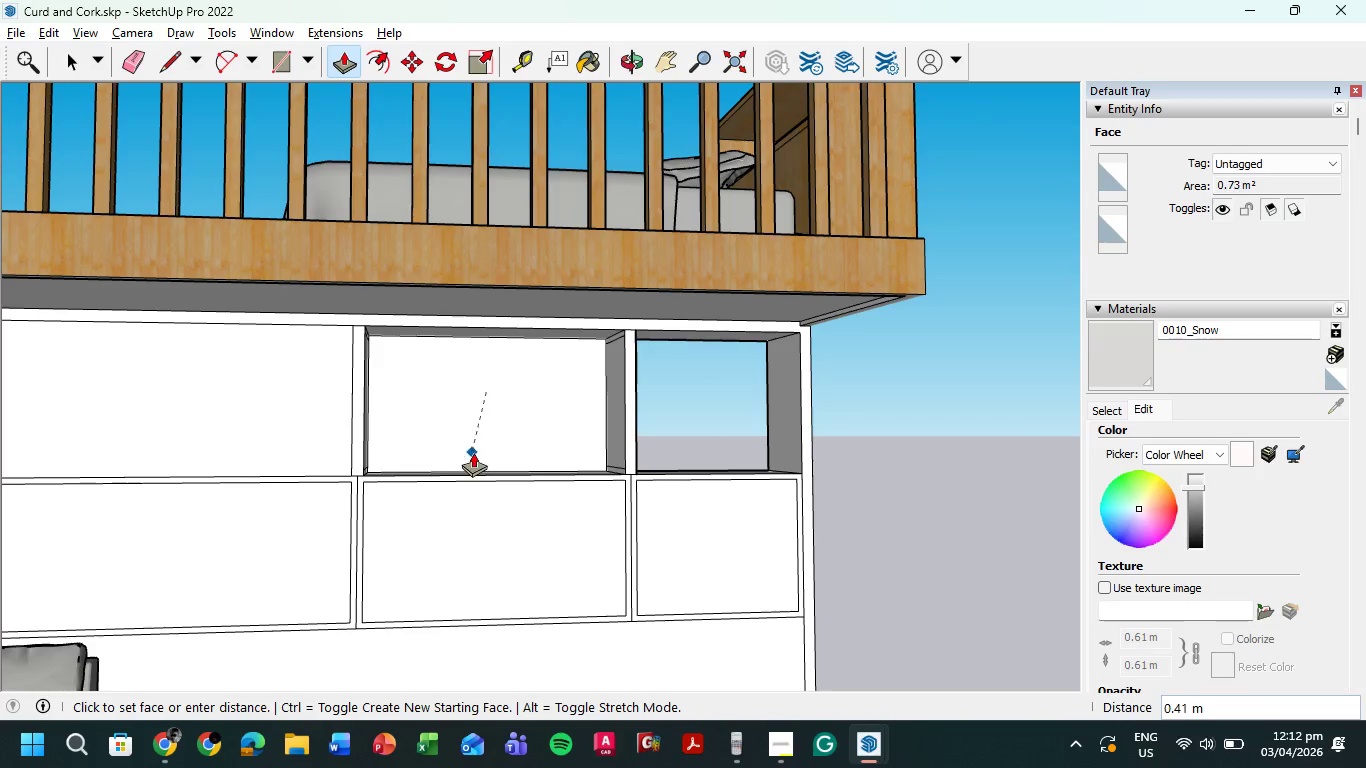 
scroll: coordinate [706, 471], scroll_direction: up, amount: 6.0
 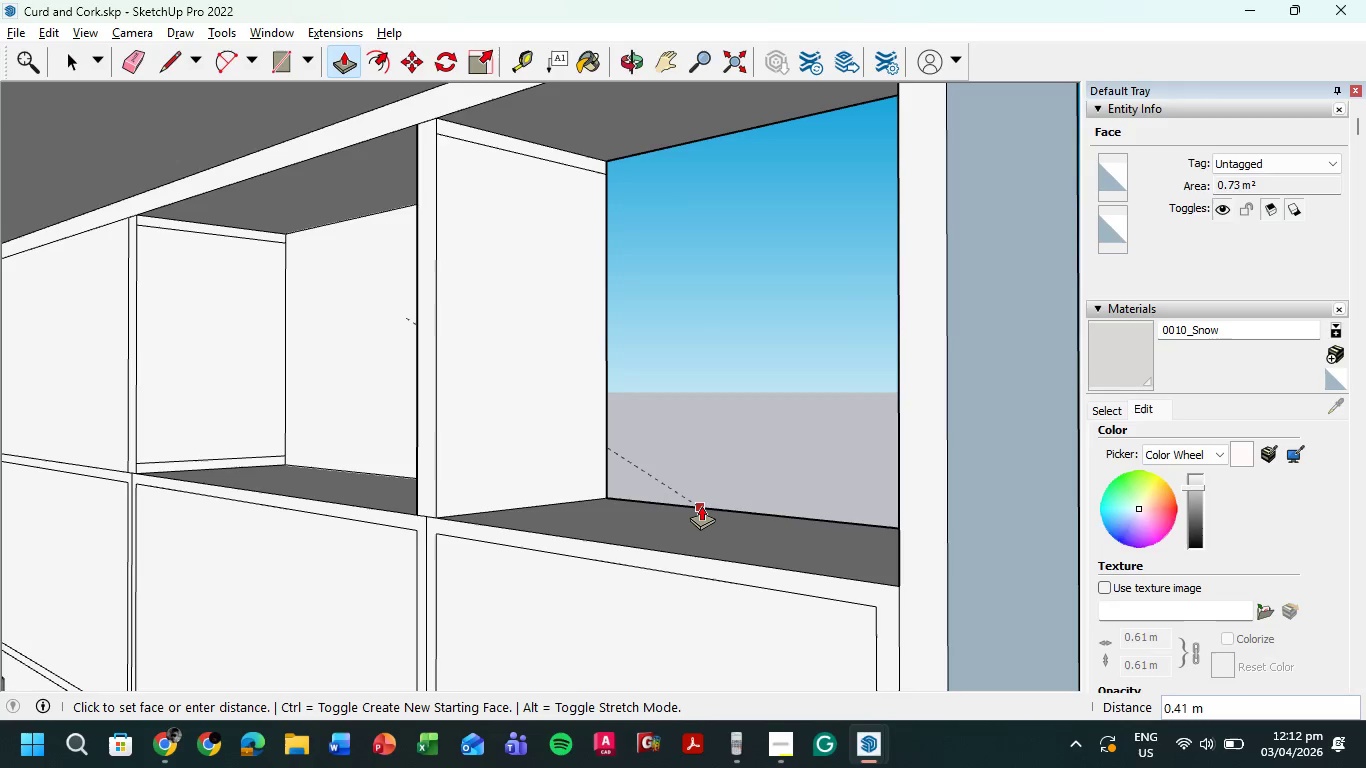 
left_click([701, 505])
 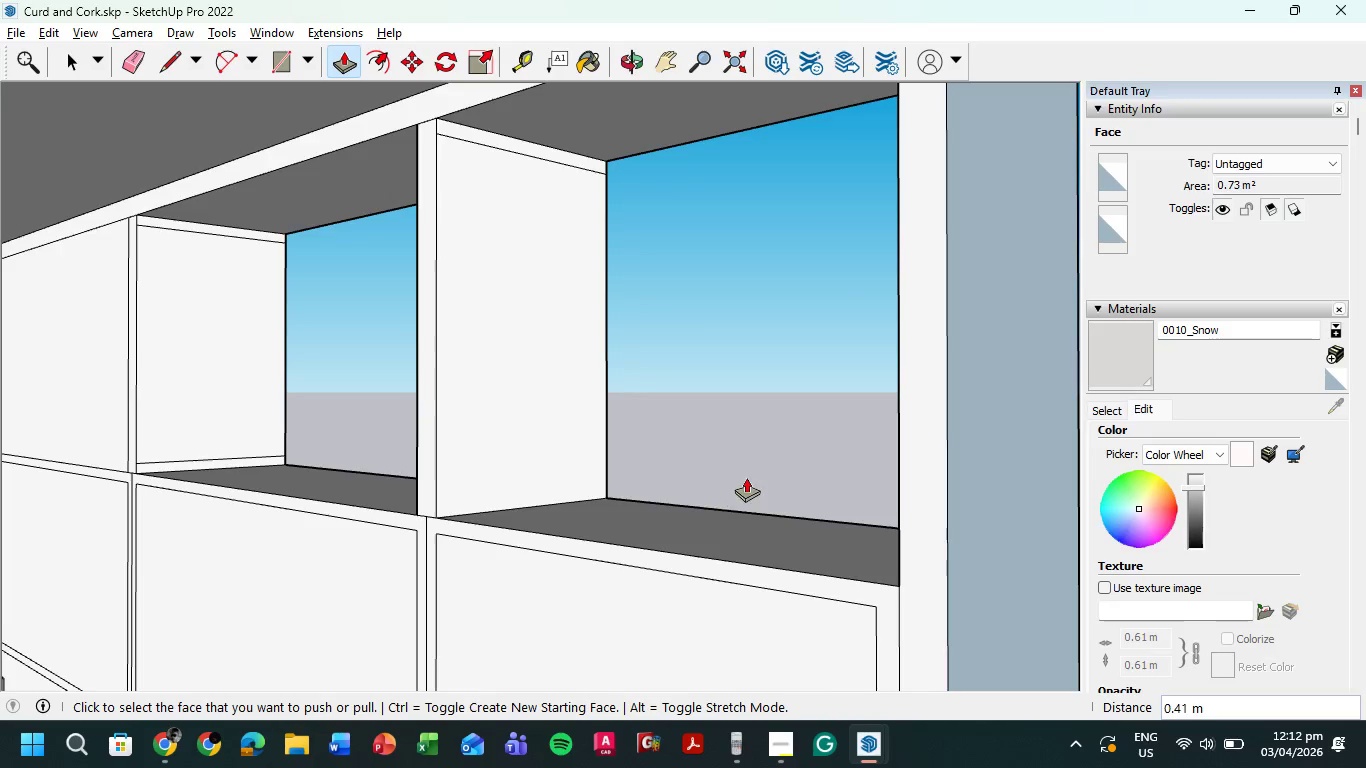 
scroll: coordinate [746, 477], scroll_direction: down, amount: 7.0
 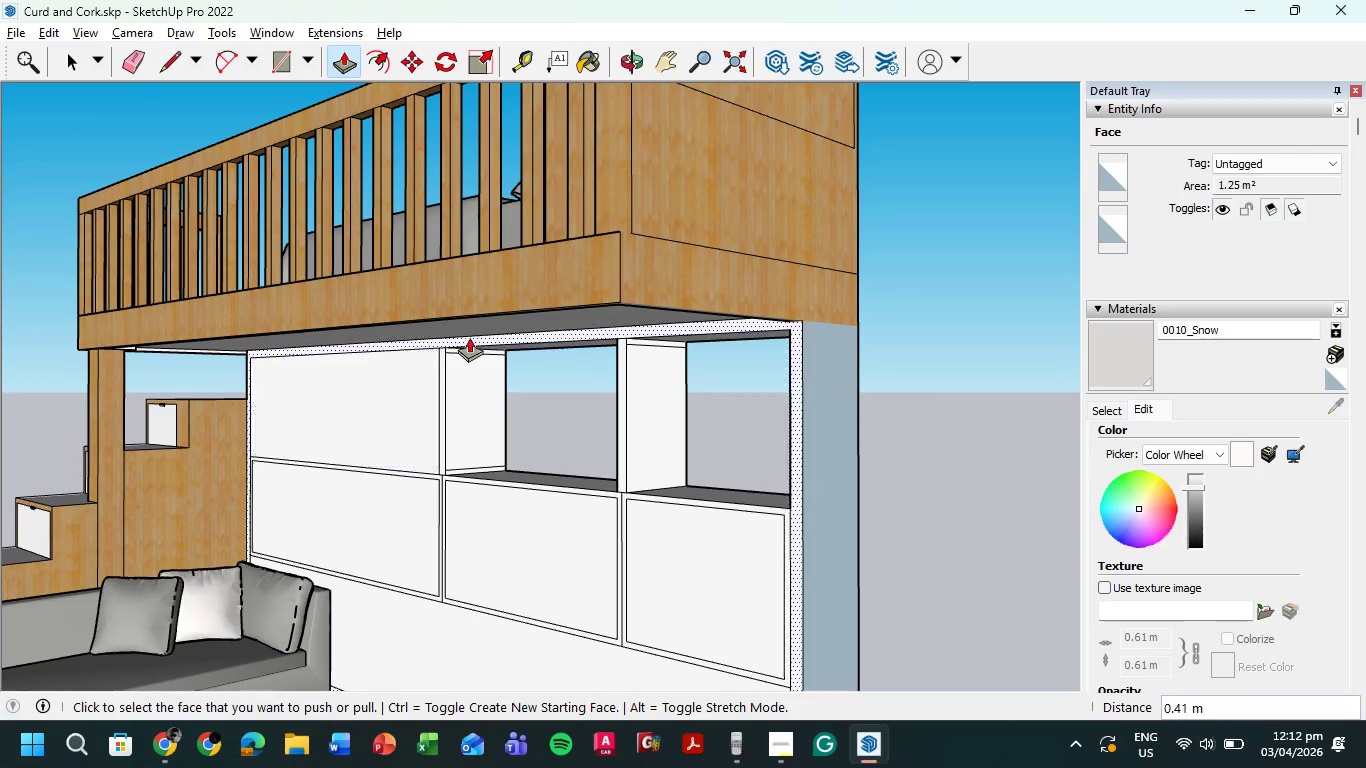 
scroll: coordinate [365, 372], scroll_direction: up, amount: 1.0
 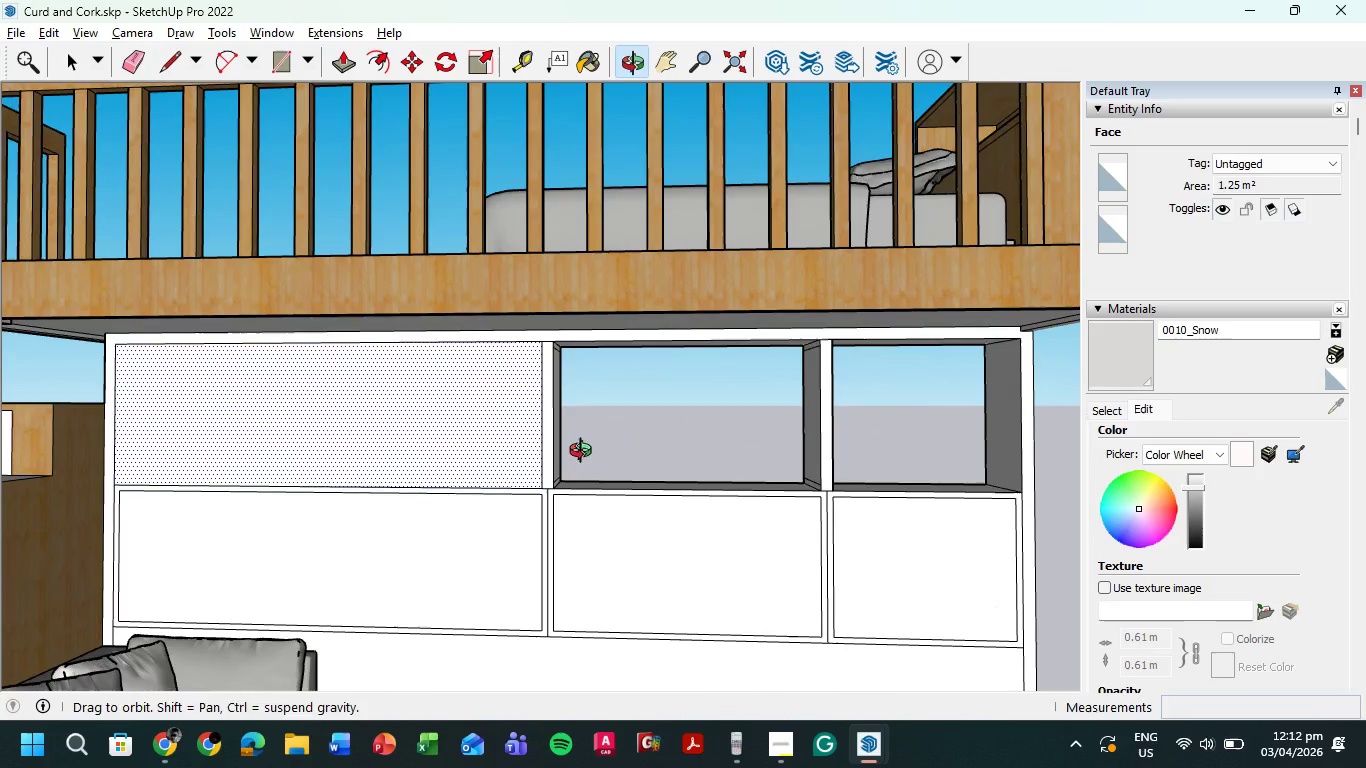 
scroll: coordinate [690, 451], scroll_direction: down, amount: 6.0
 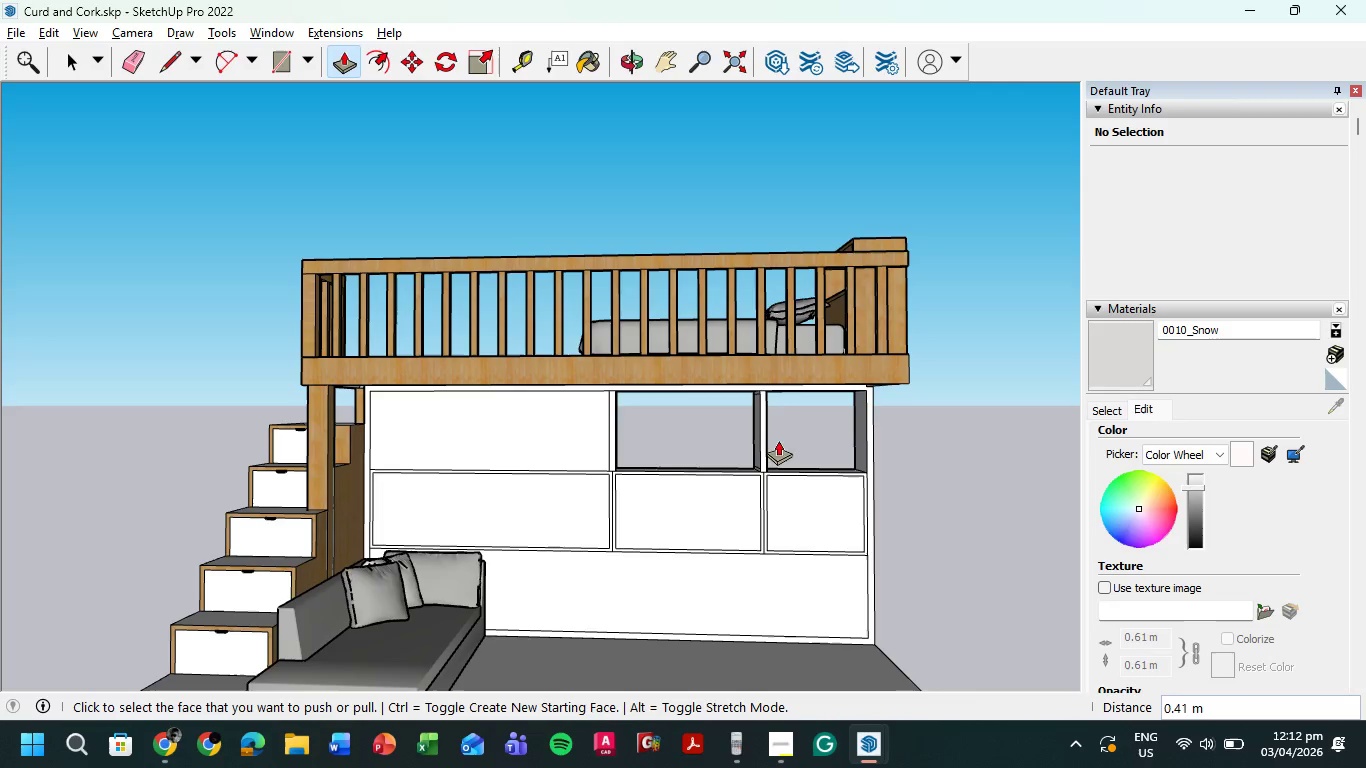 
wait(12.5)
 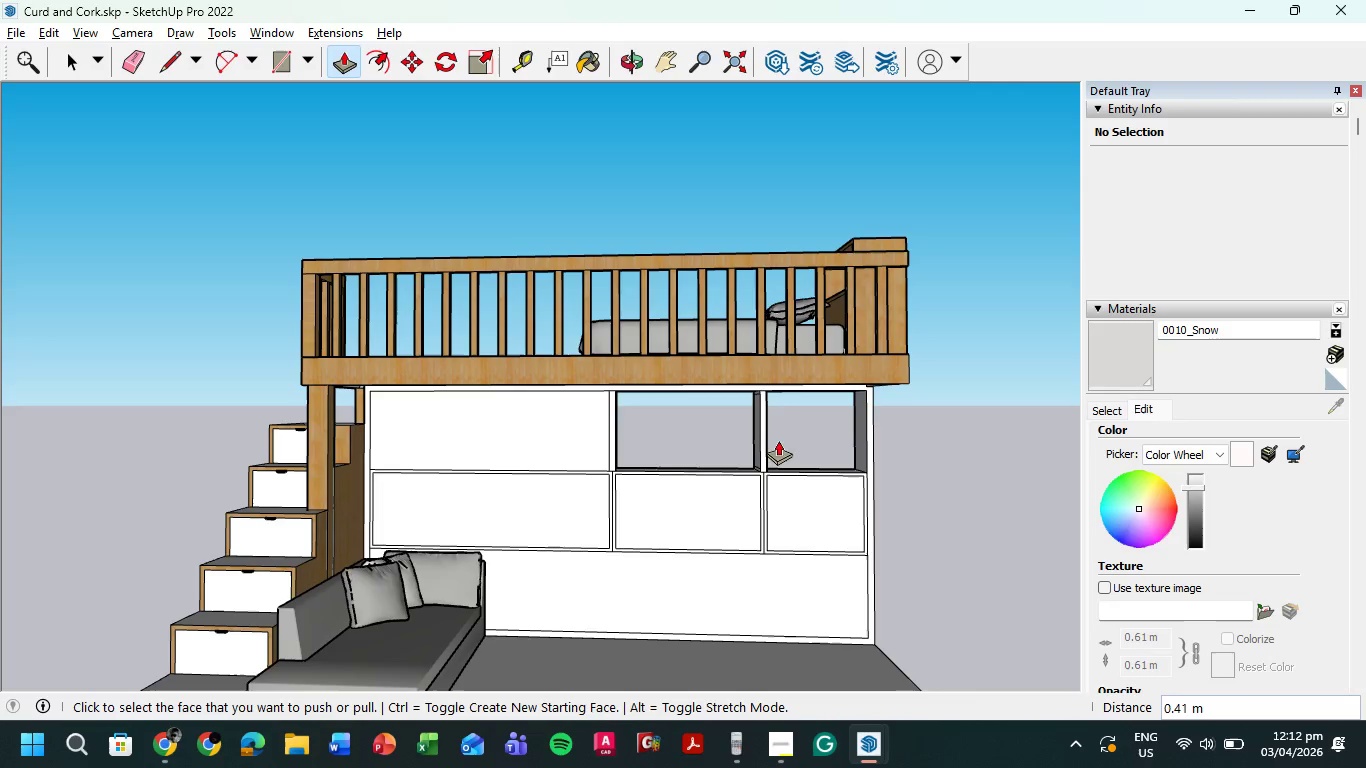 
scroll: coordinate [471, 431], scroll_direction: up, amount: 5.0
 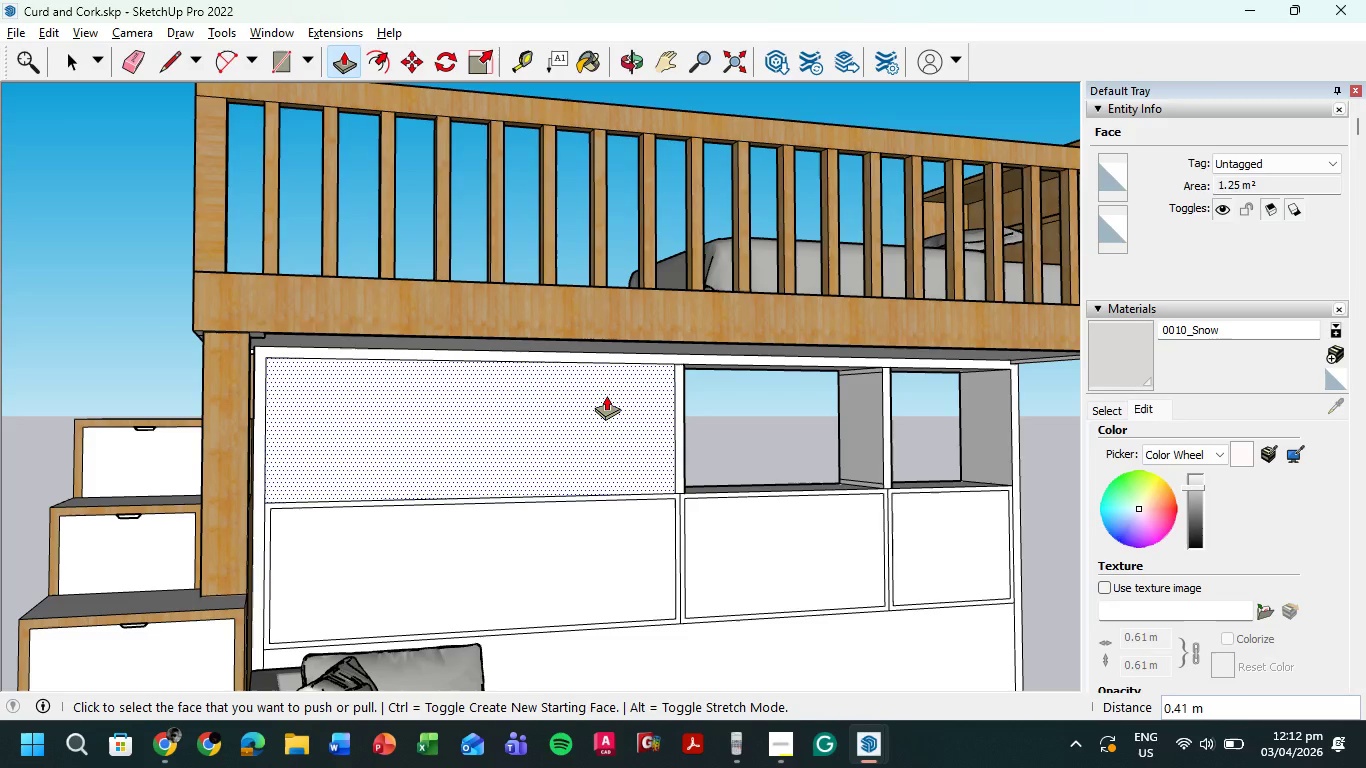 
left_click([613, 404])
 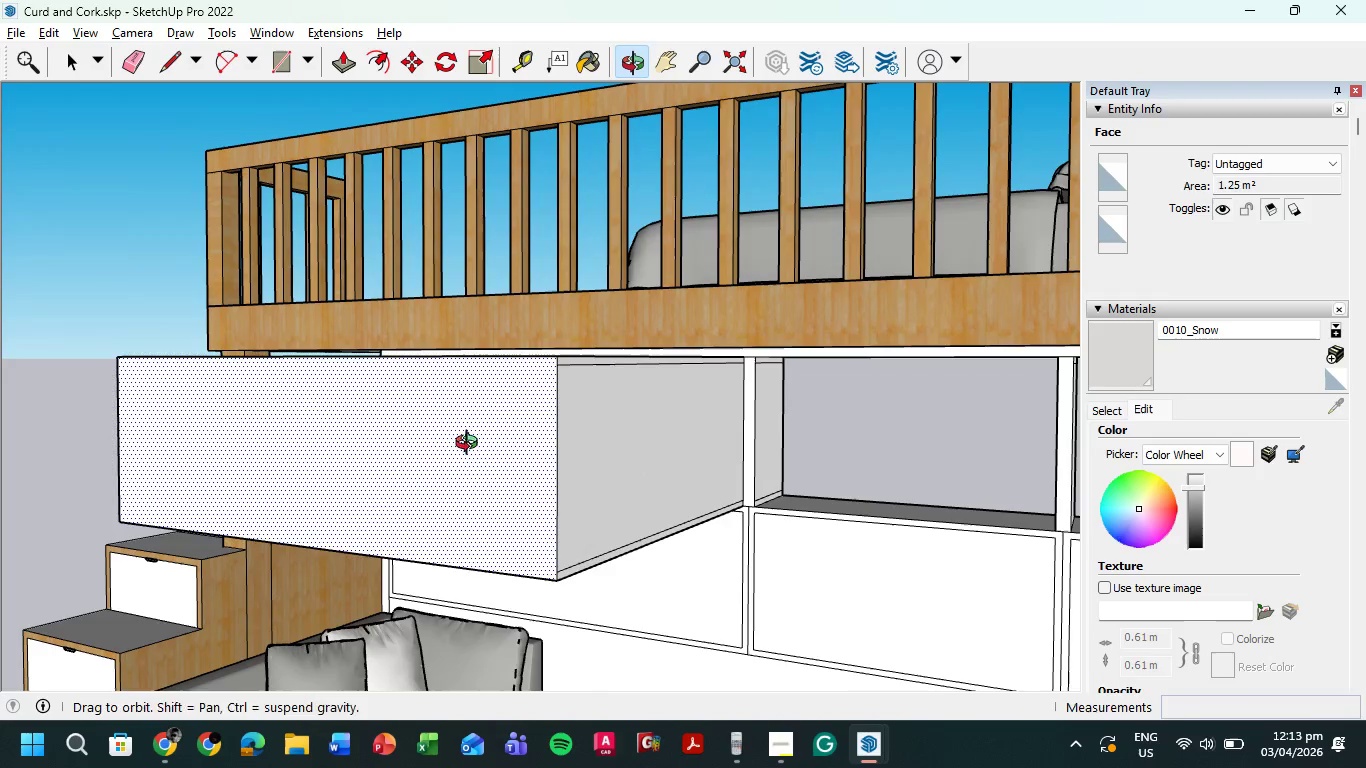 
wait(6.08)
 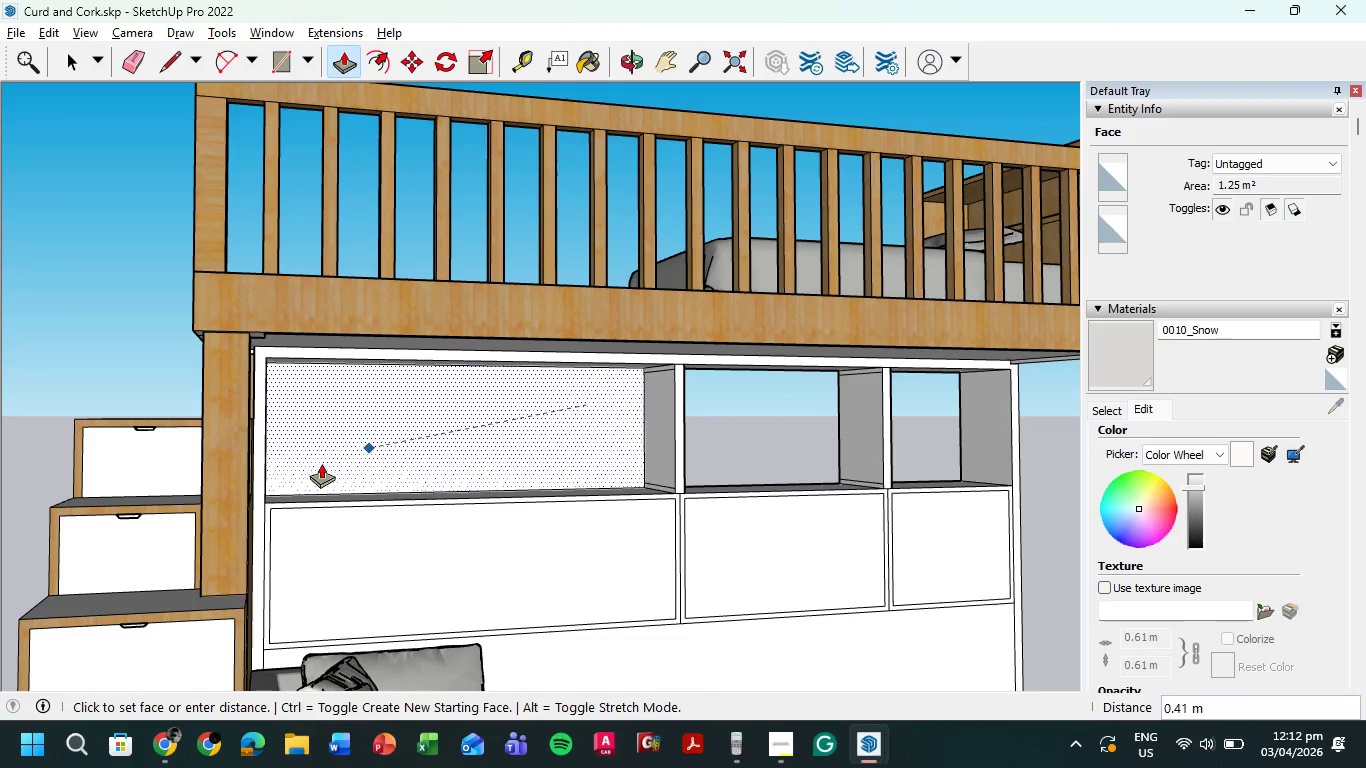 
left_click([795, 495])
 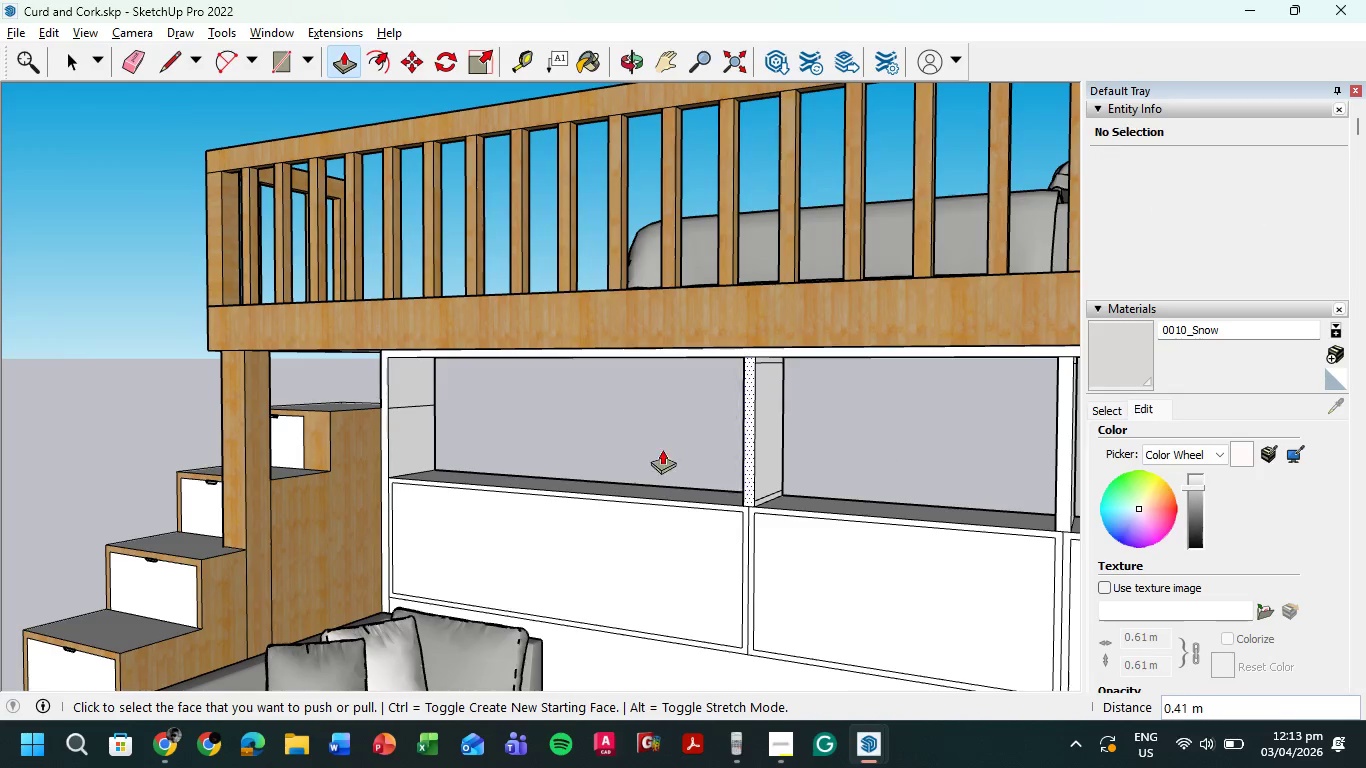 
scroll: coordinate [675, 440], scroll_direction: none, amount: 0.0
 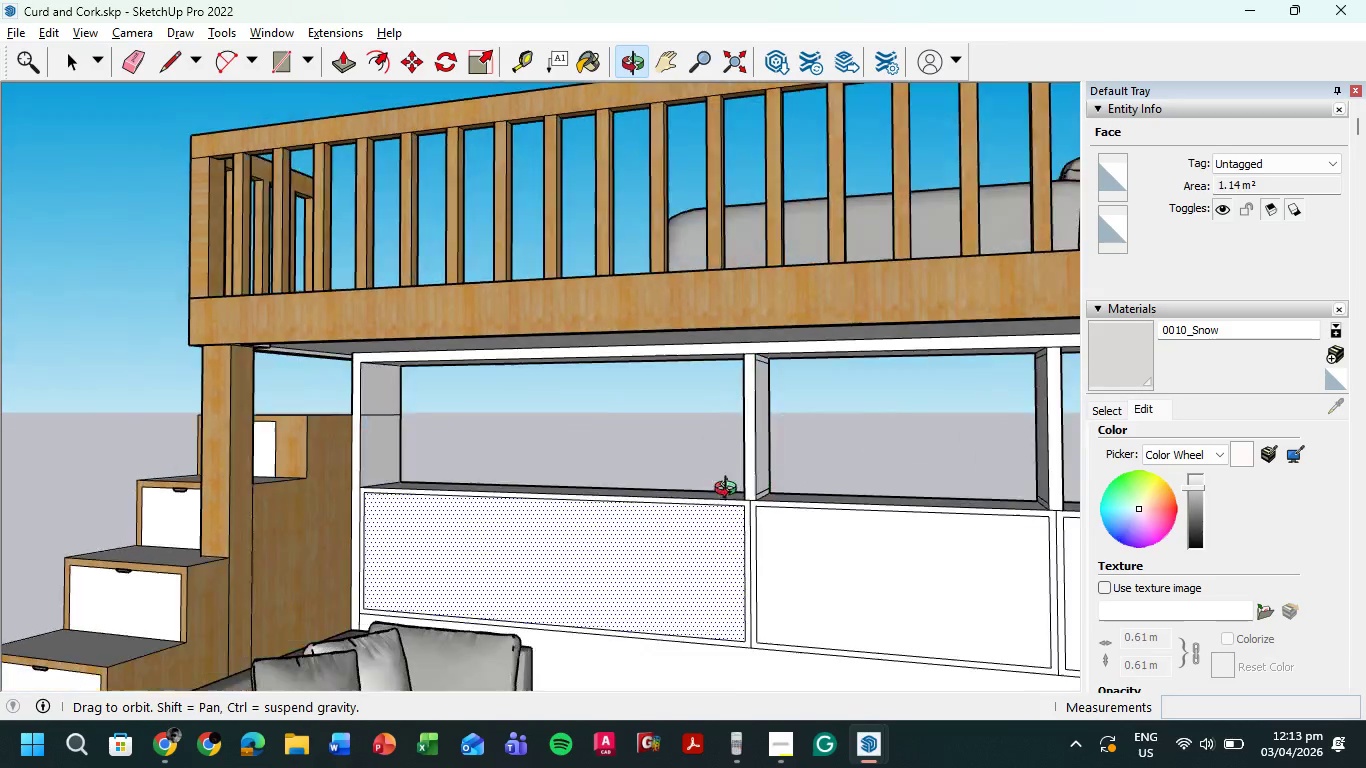 
scroll: coordinate [369, 383], scroll_direction: up, amount: 9.0
 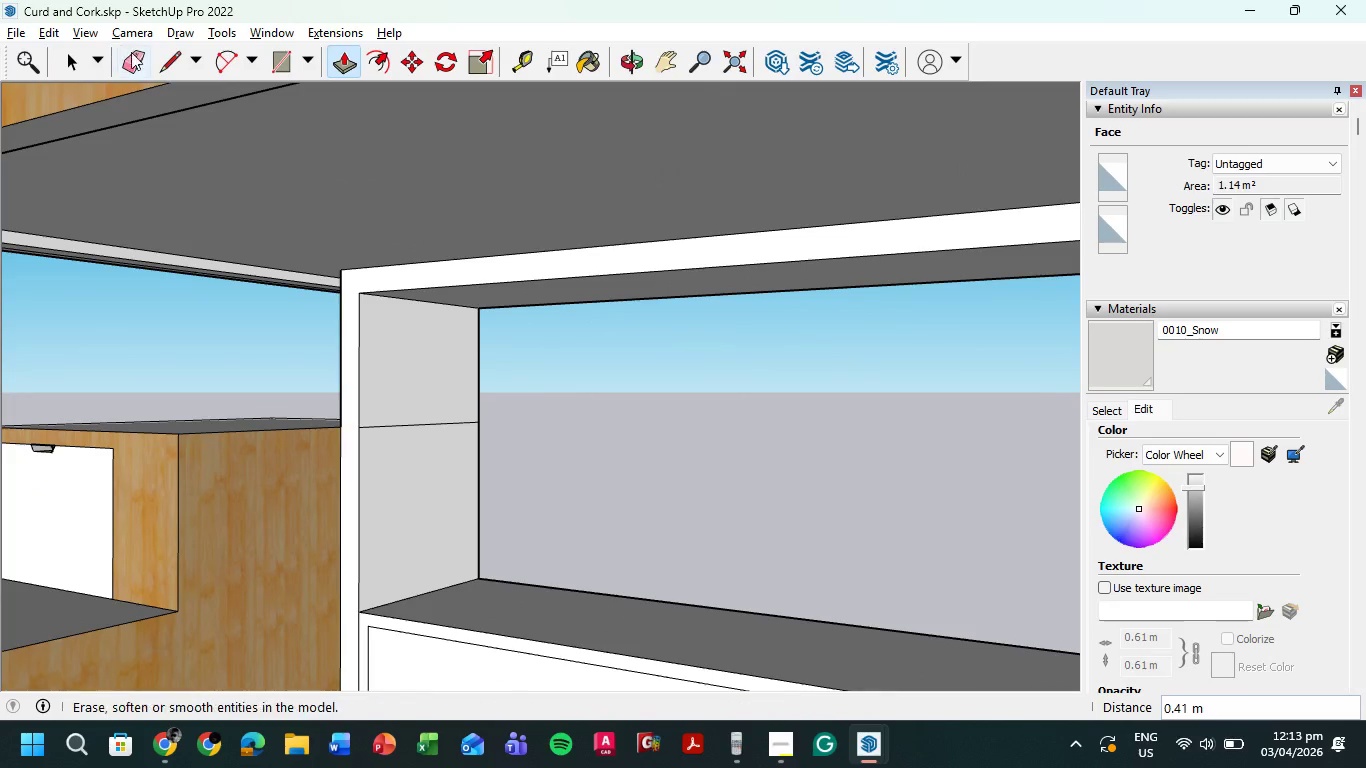 
left_click([131, 56])
 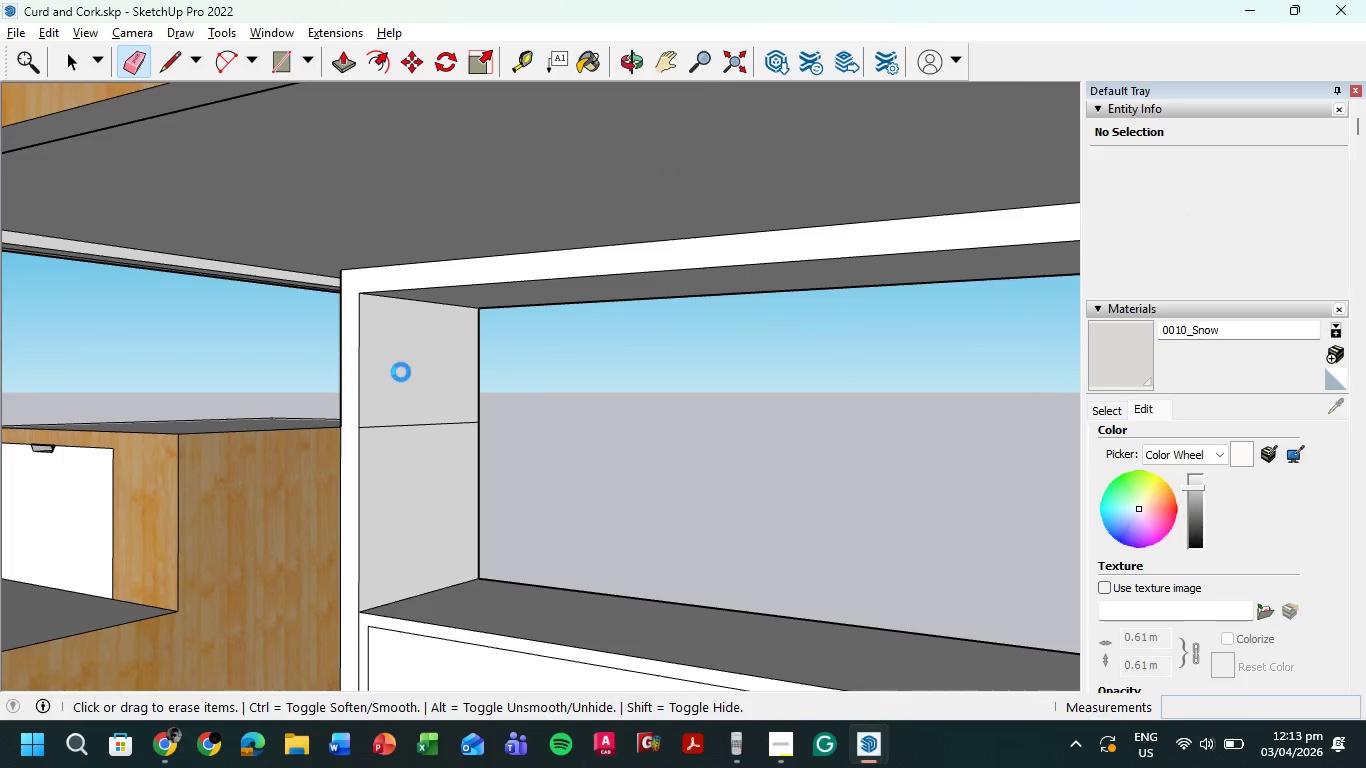 
left_click_drag(start_coordinate=[403, 374], to_coordinate=[439, 485])
 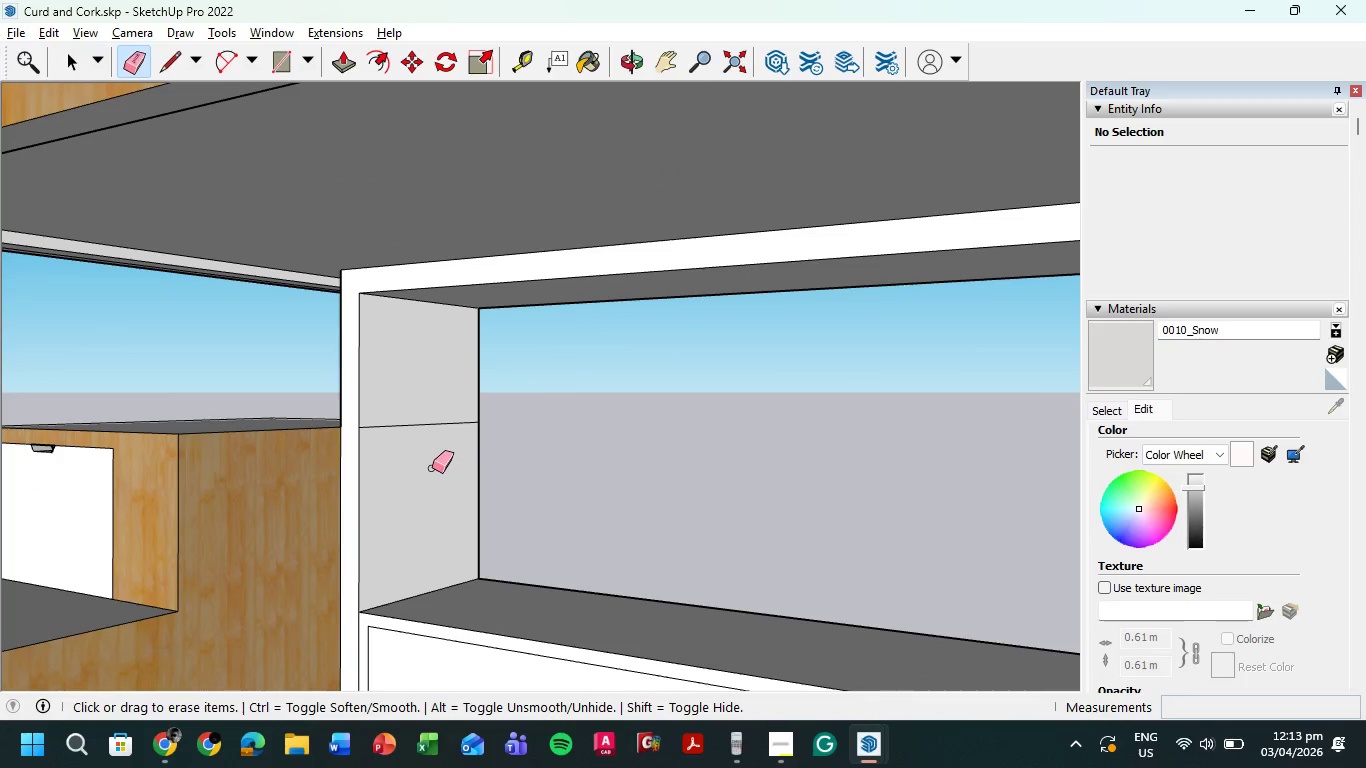 
left_click_drag(start_coordinate=[430, 462], to_coordinate=[408, 378])
 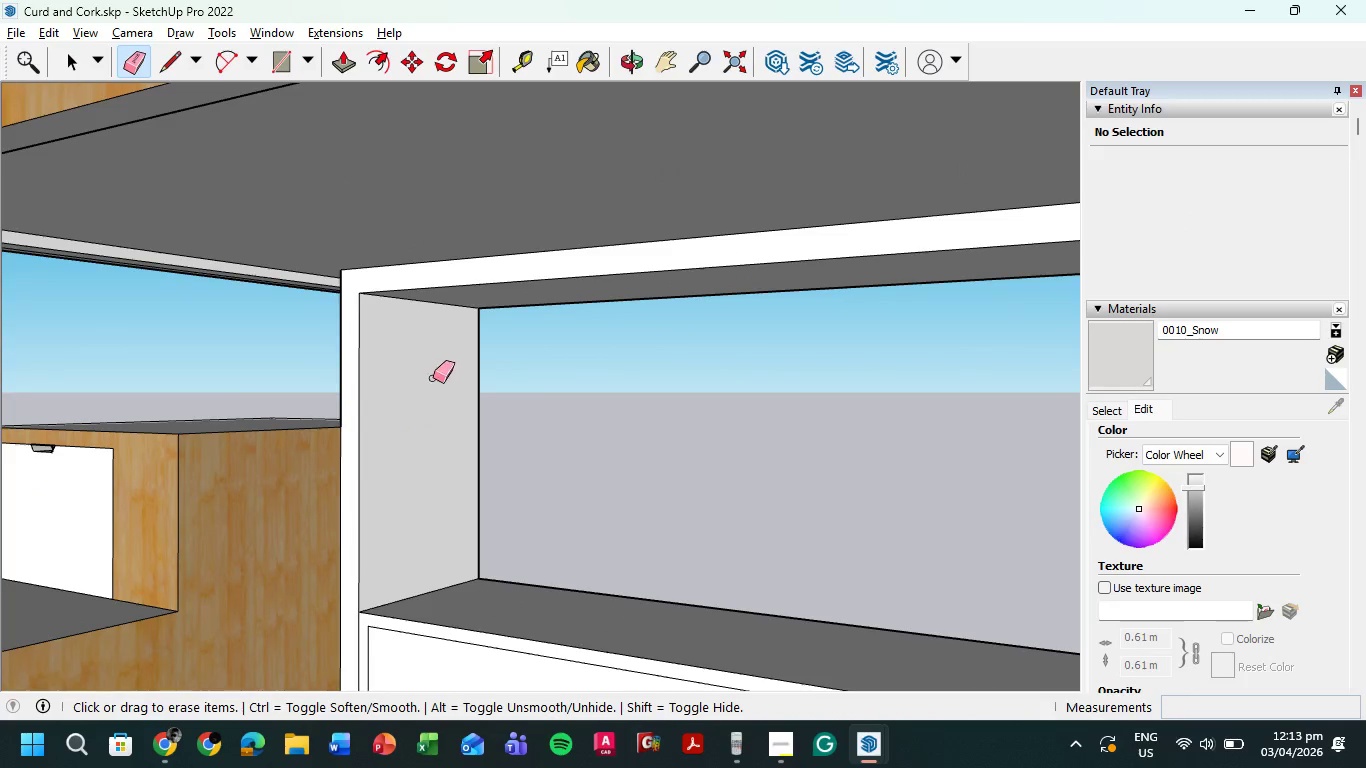 
scroll: coordinate [434, 384], scroll_direction: down, amount: 7.0
 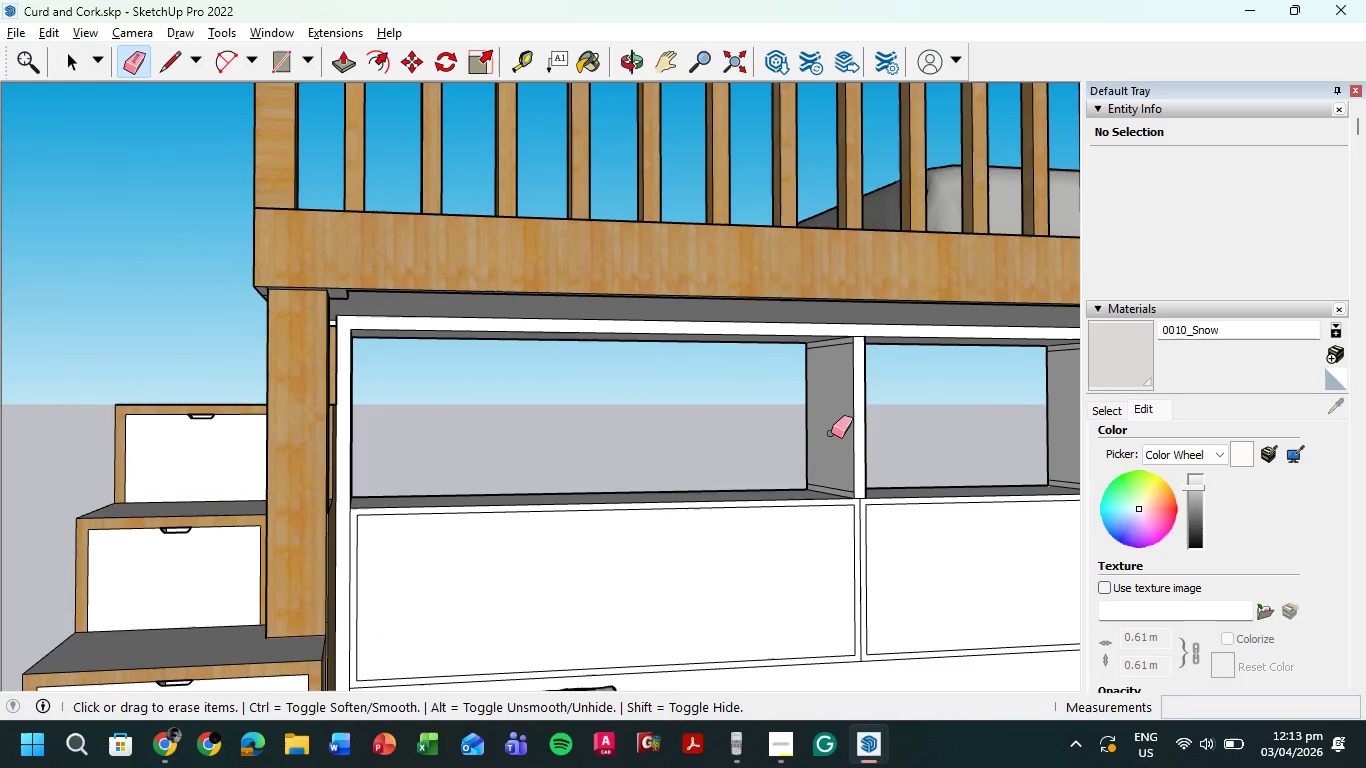 
left_click_drag(start_coordinate=[820, 349], to_coordinate=[820, 341])
 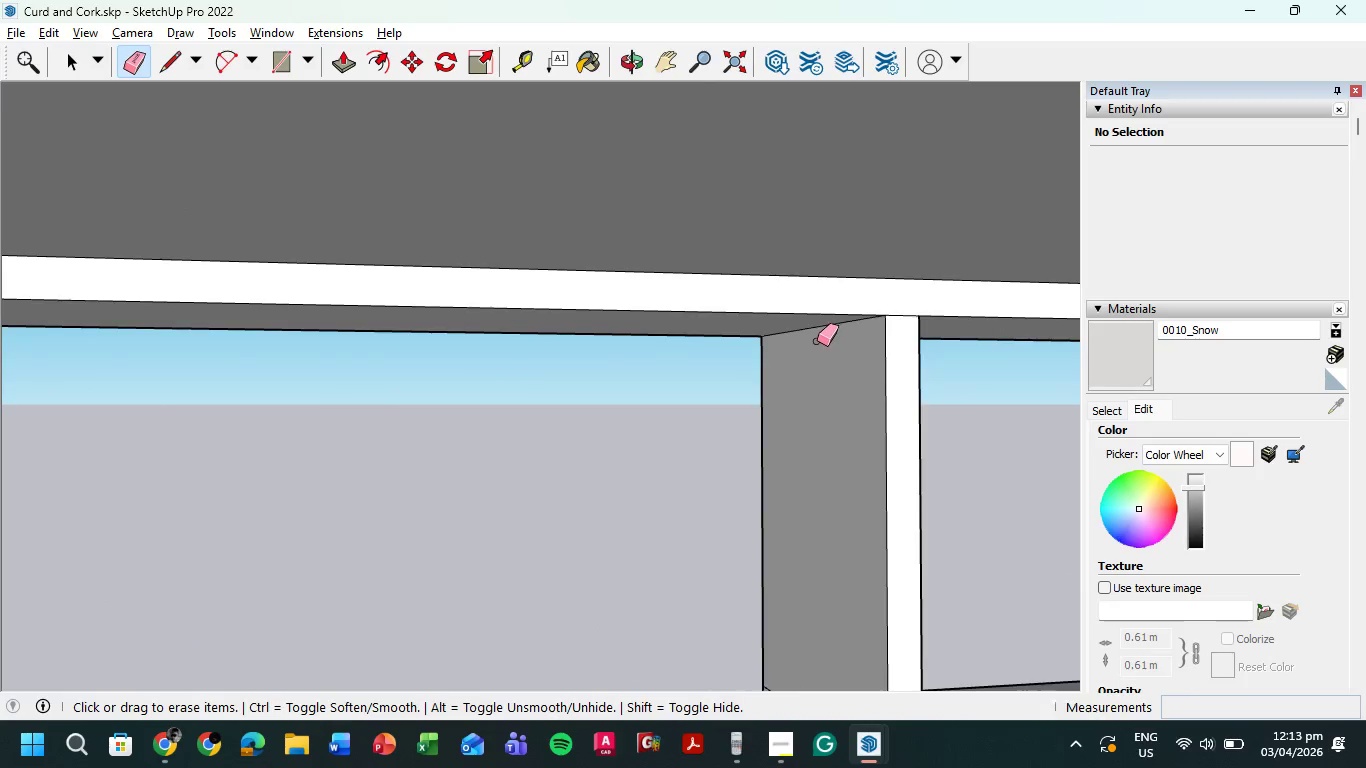 
scroll: coordinate [805, 348], scroll_direction: up, amount: 10.0
 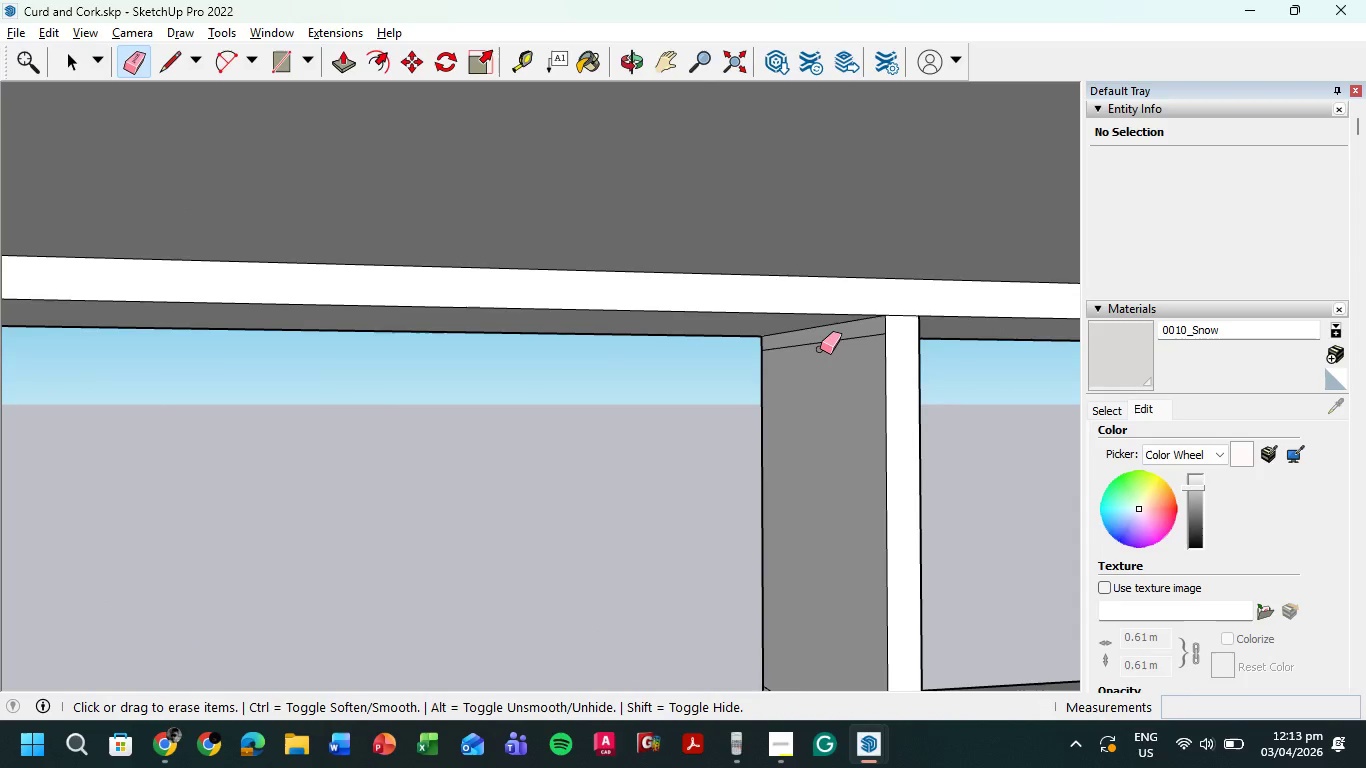 
scroll: coordinate [812, 365], scroll_direction: down, amount: 6.0
 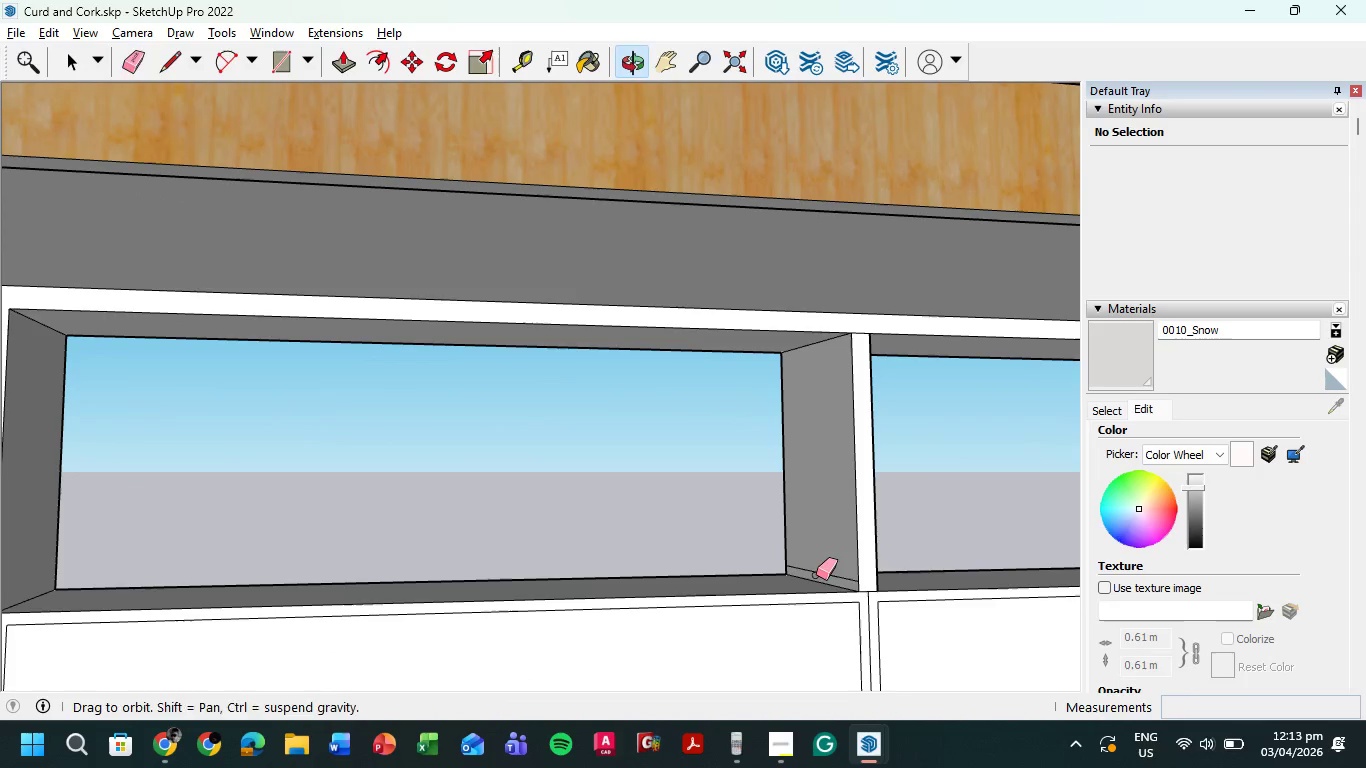 
left_click_drag(start_coordinate=[819, 573], to_coordinate=[822, 562])
 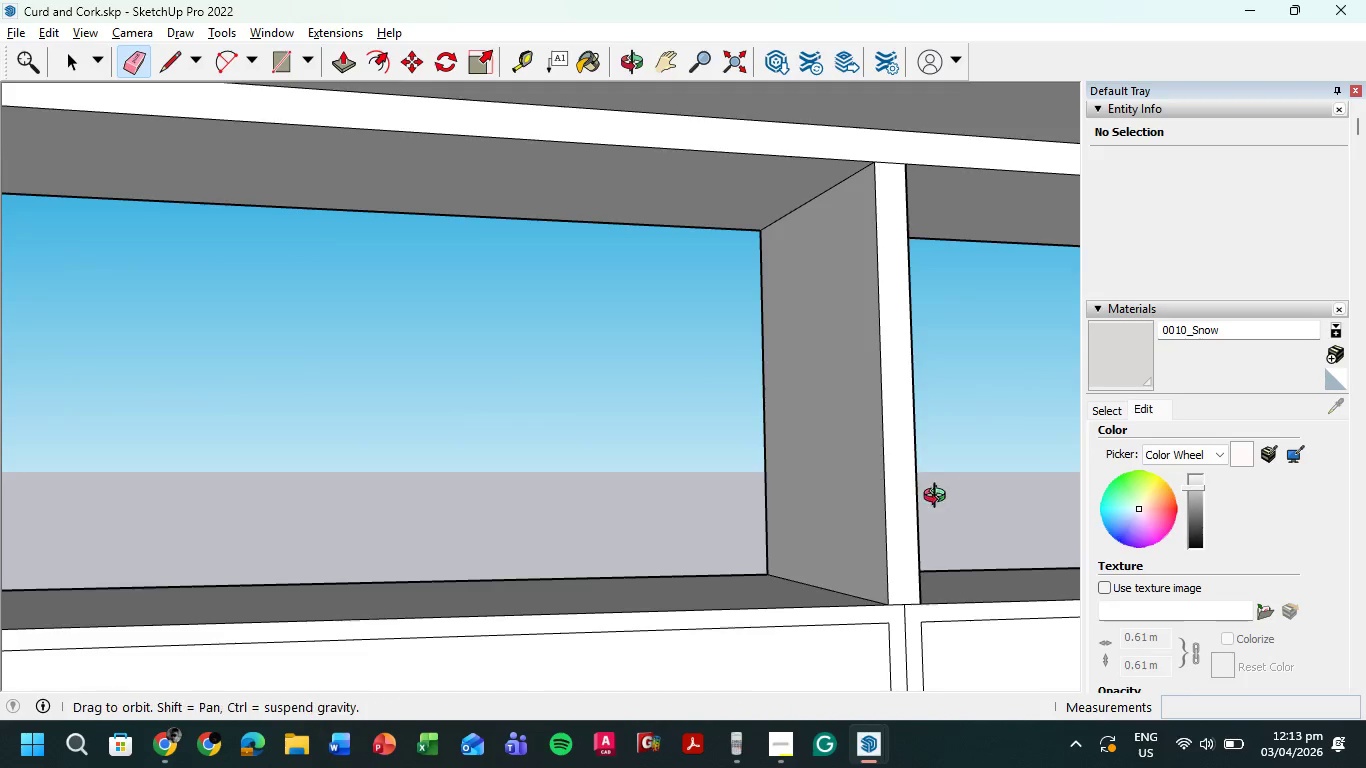 
scroll: coordinate [938, 498], scroll_direction: up, amount: 6.0
 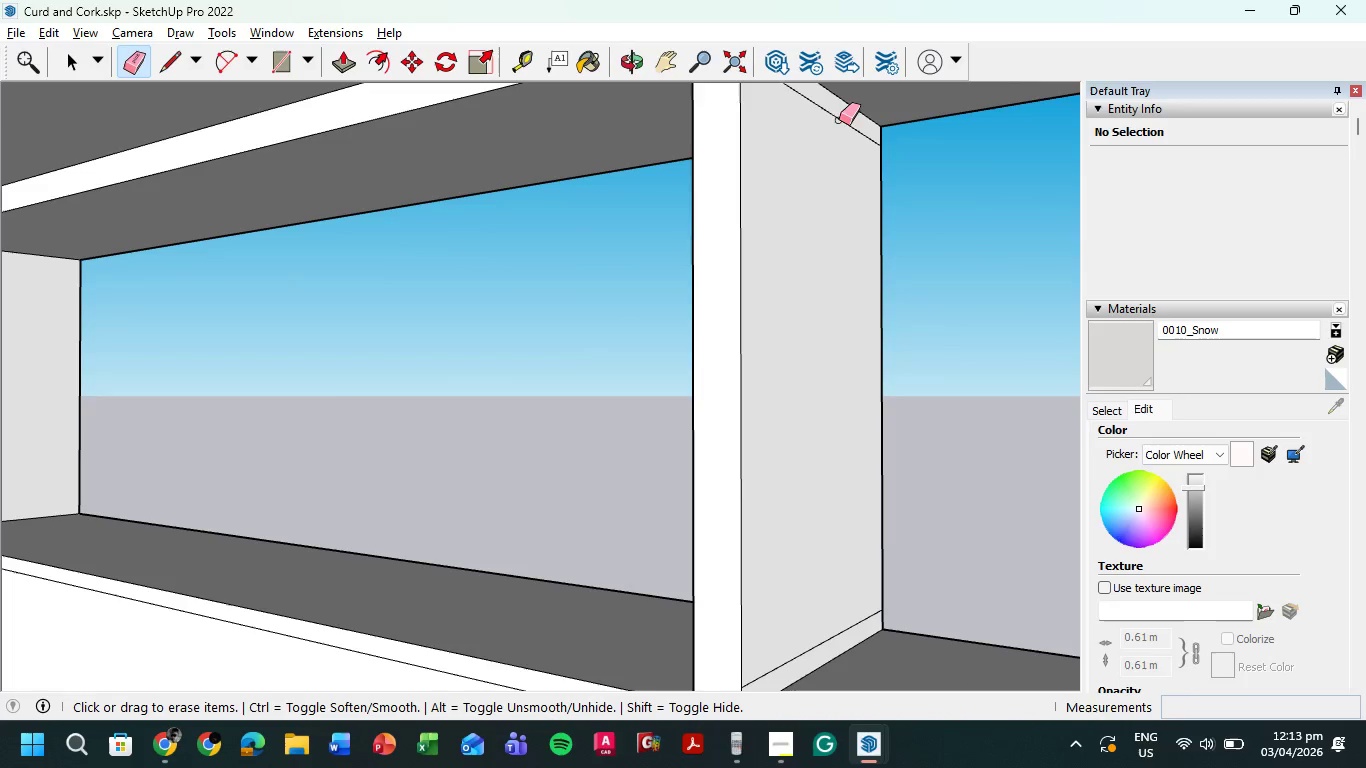 
left_click_drag(start_coordinate=[844, 114], to_coordinate=[843, 136])
 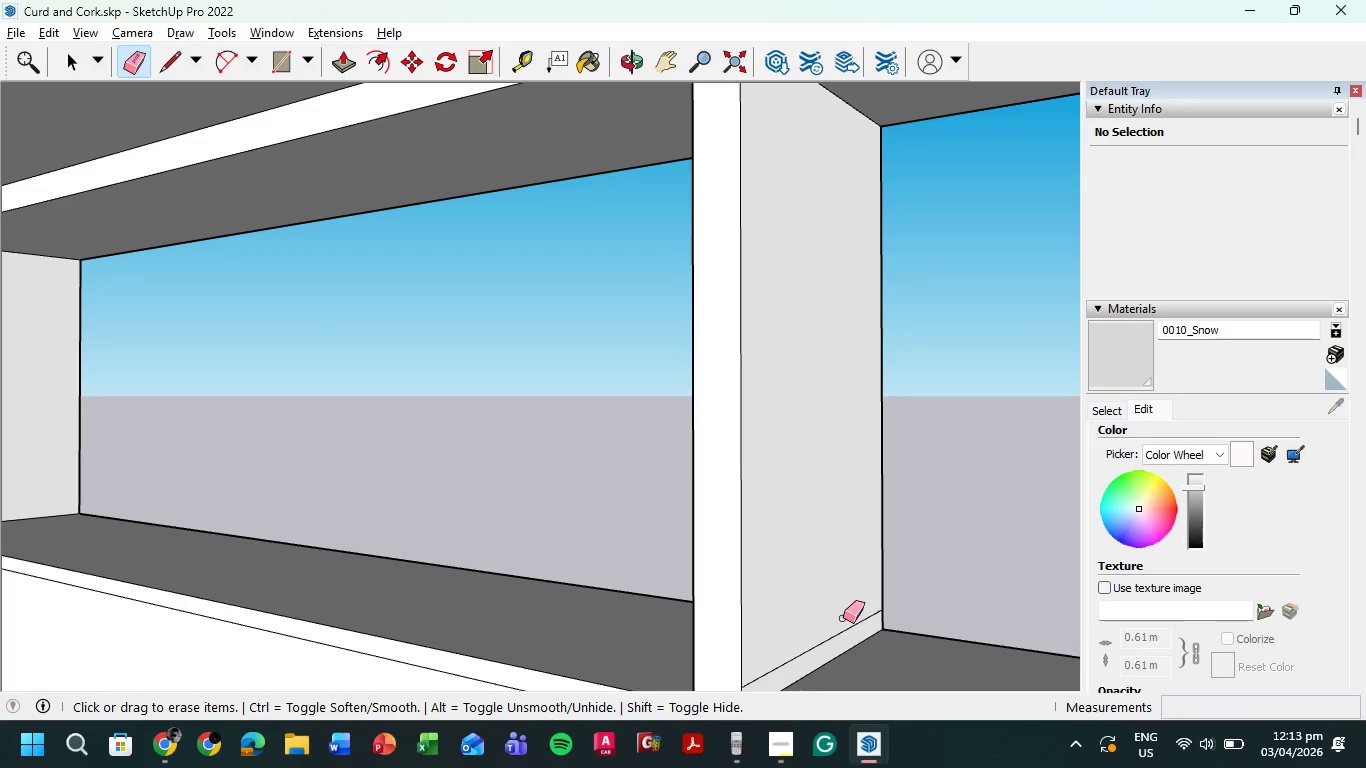 
left_click_drag(start_coordinate=[840, 627], to_coordinate=[836, 638])
 